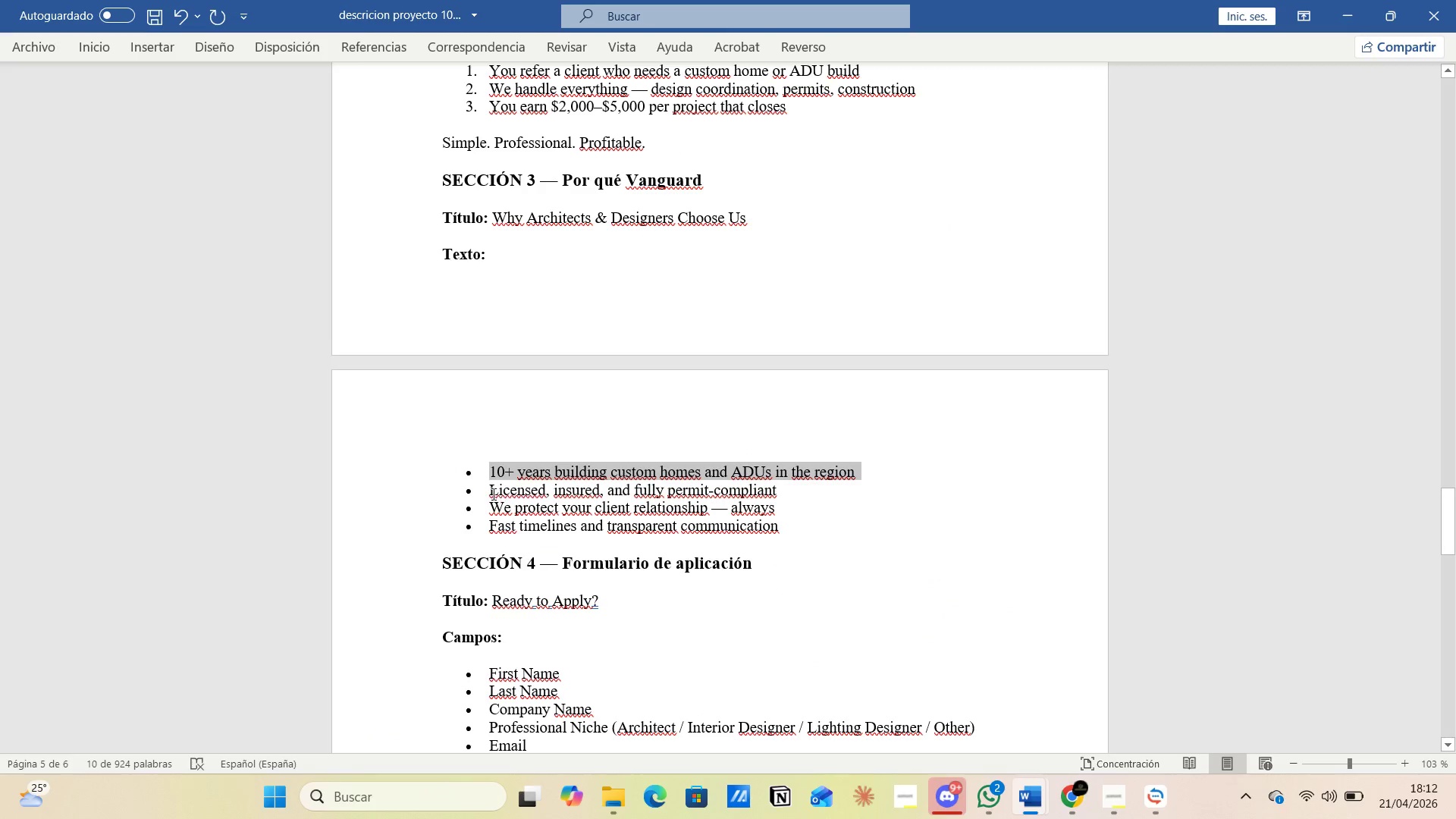 
left_click_drag(start_coordinate=[490, 491], to_coordinate=[777, 492])
 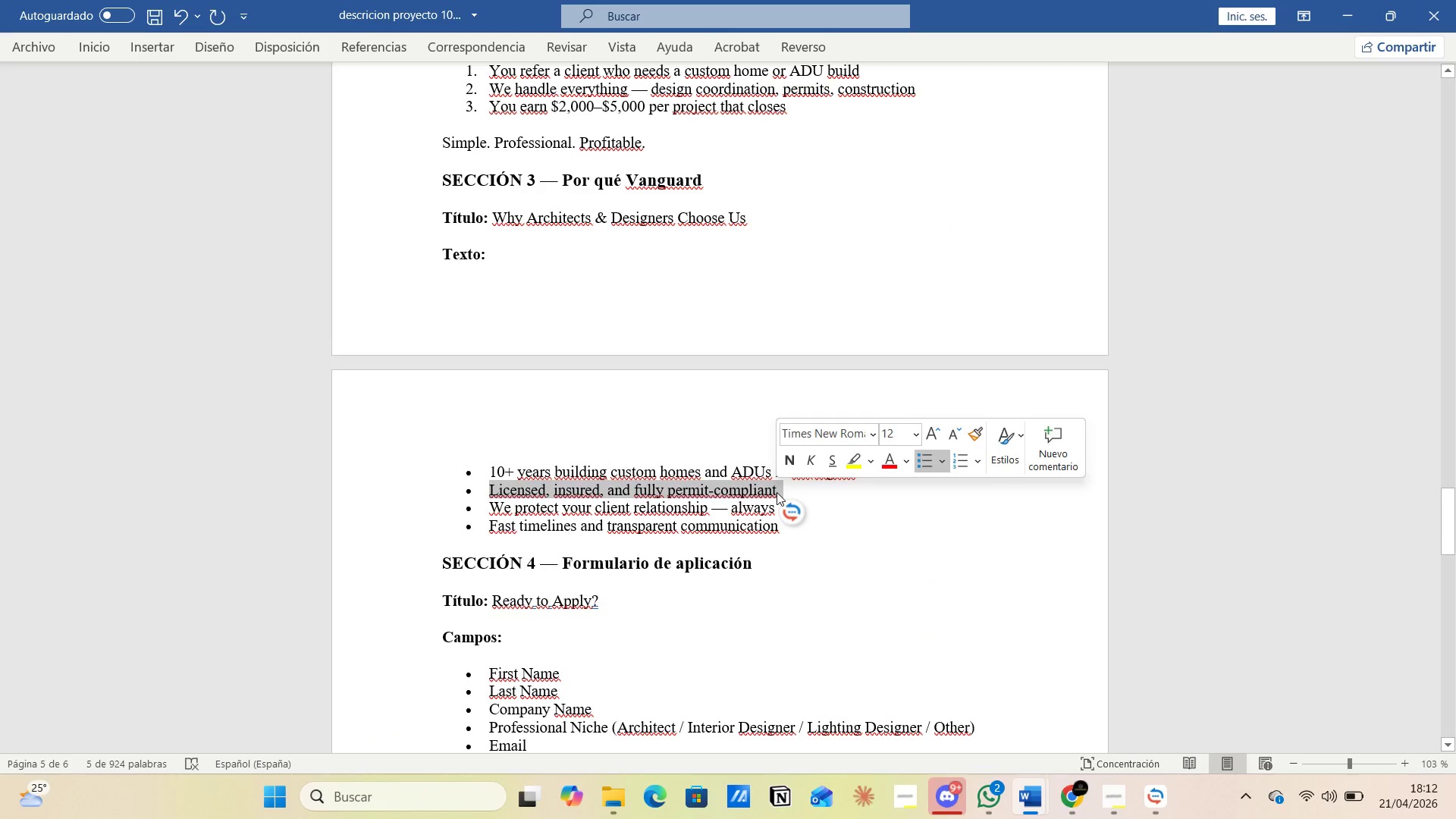 
key(Control+C)
 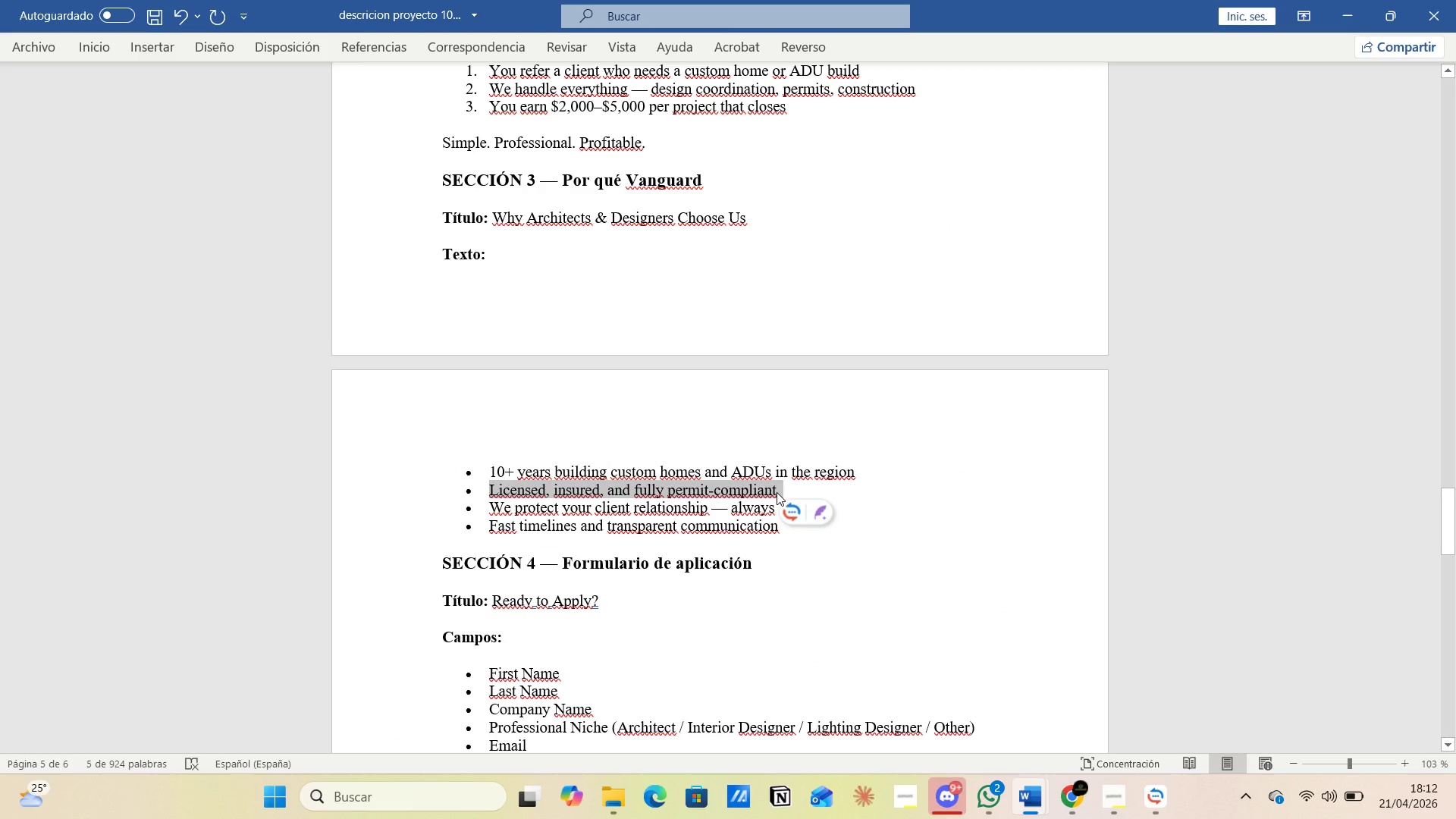 
key(Alt+AltLeft)
 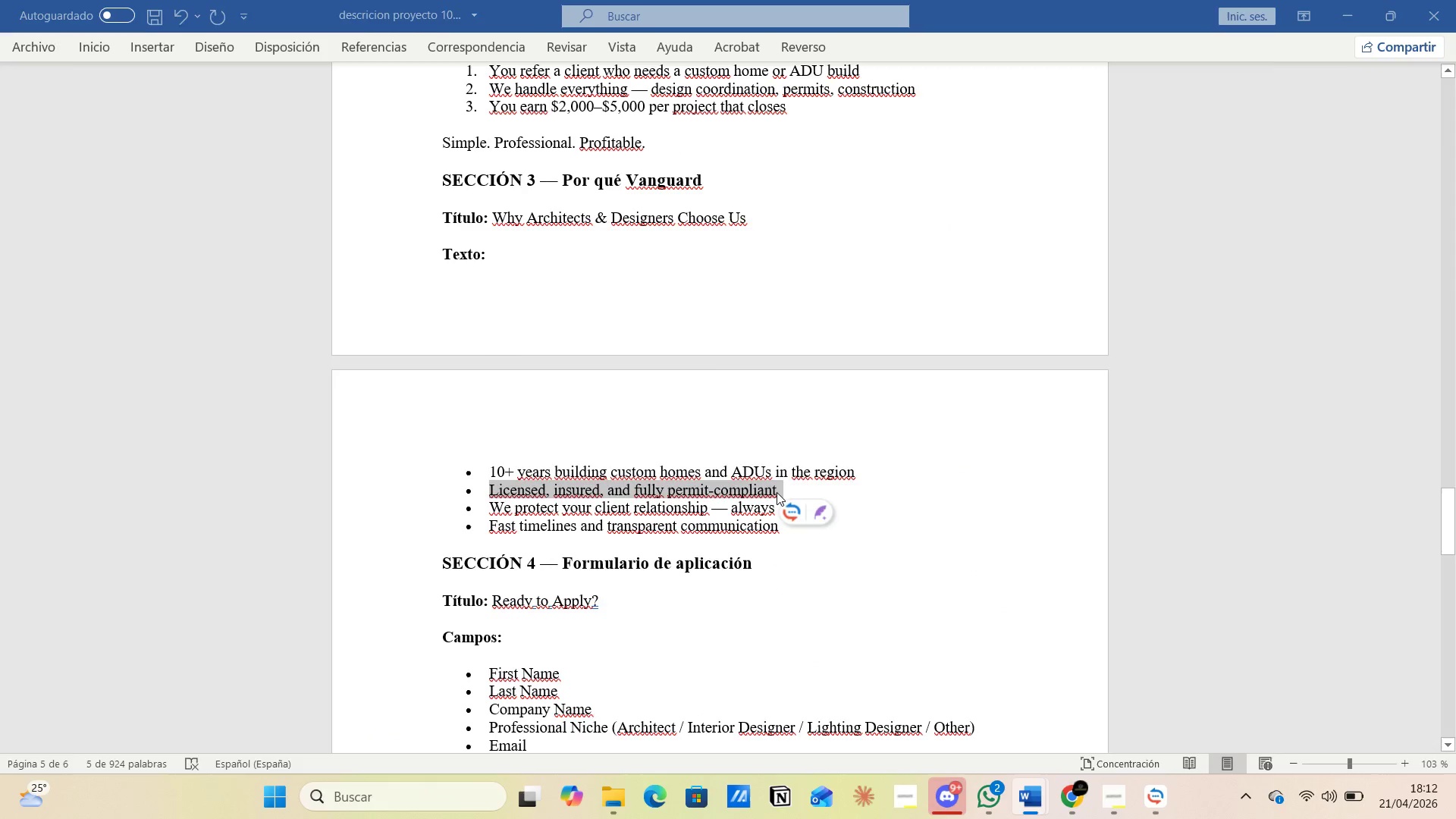 
key(Alt+Tab)
 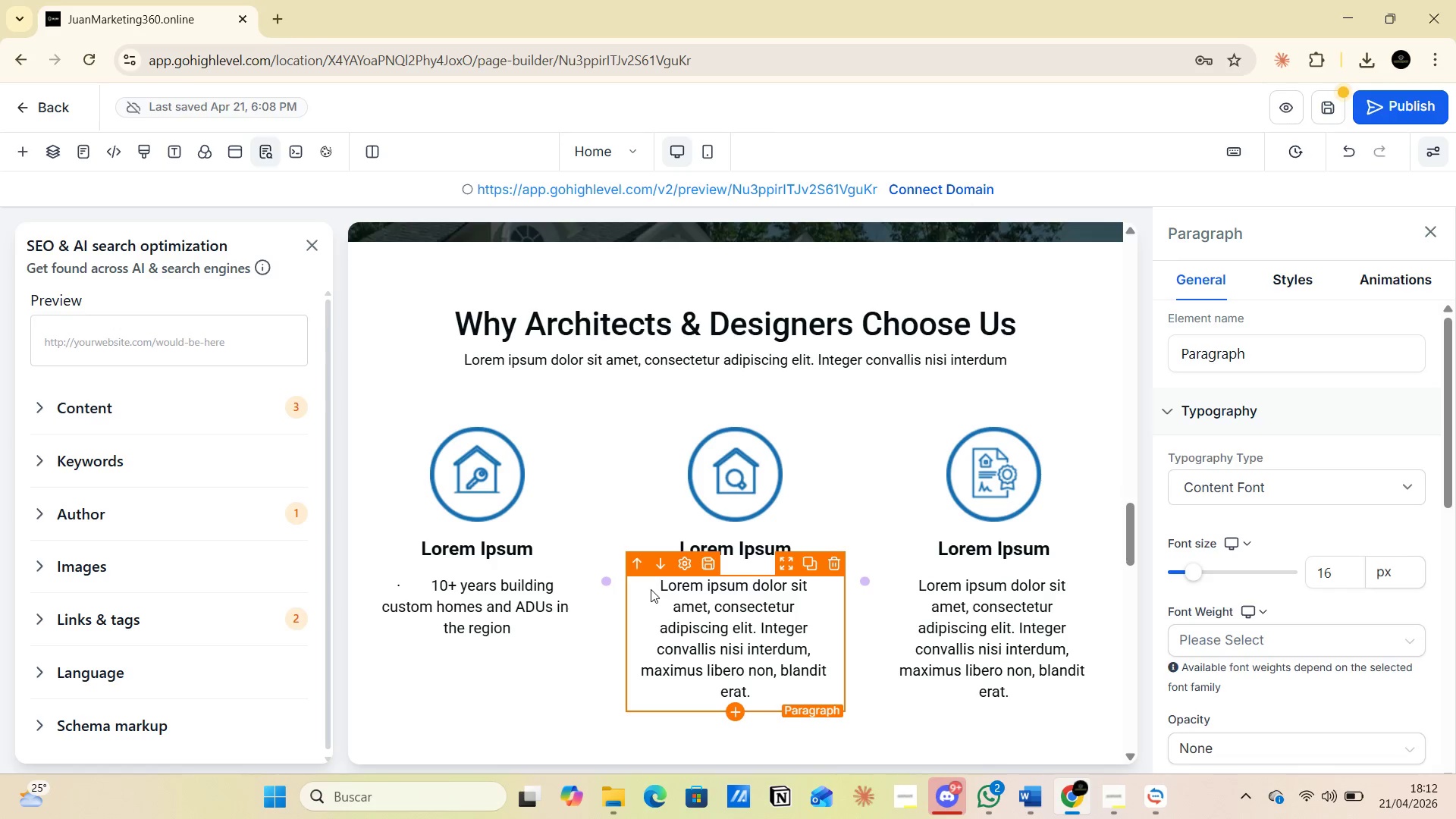 
left_click([662, 582])
 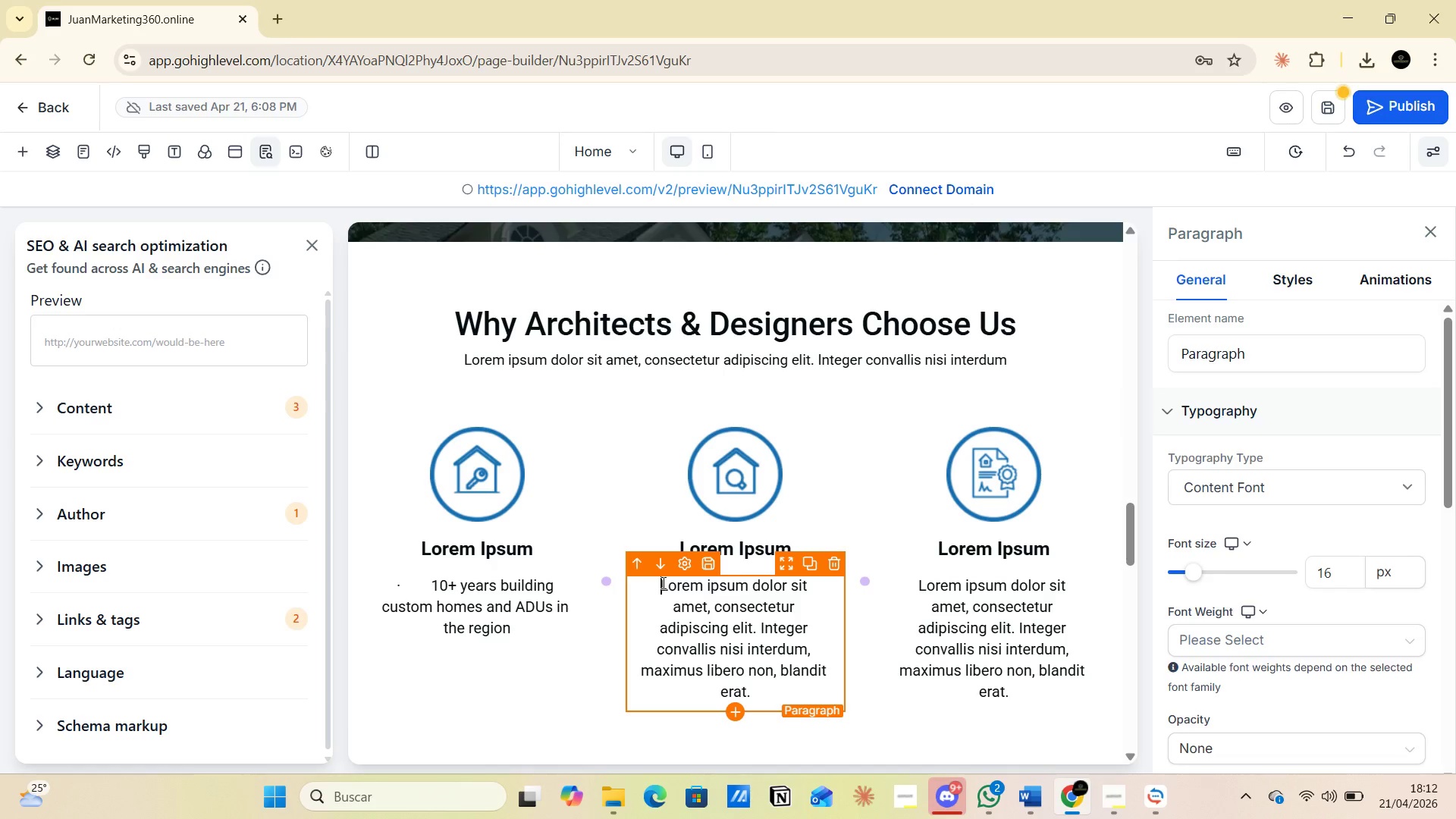 
left_click_drag(start_coordinate=[662, 582], to_coordinate=[814, 684])
 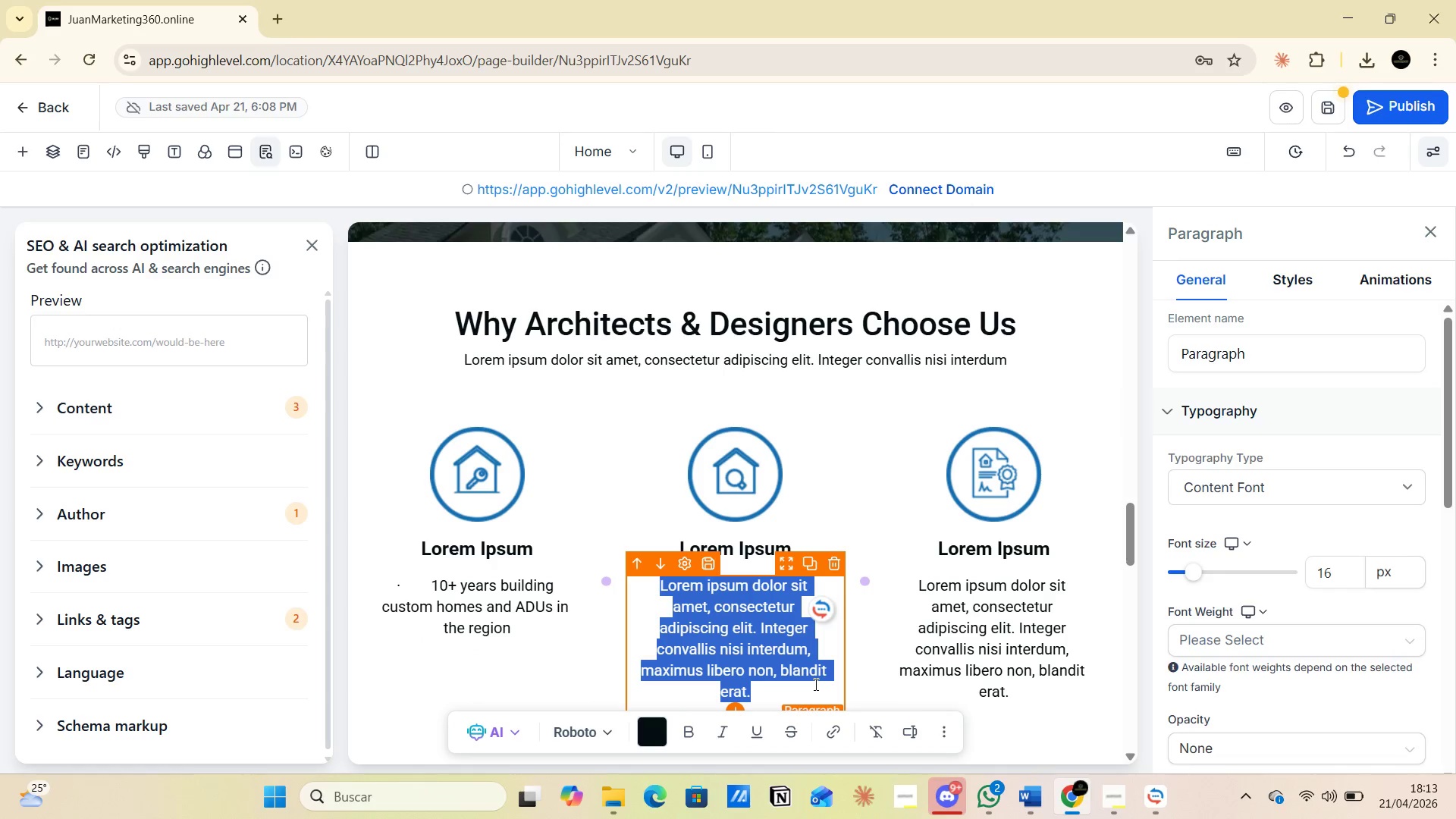 
key(Control+V)
 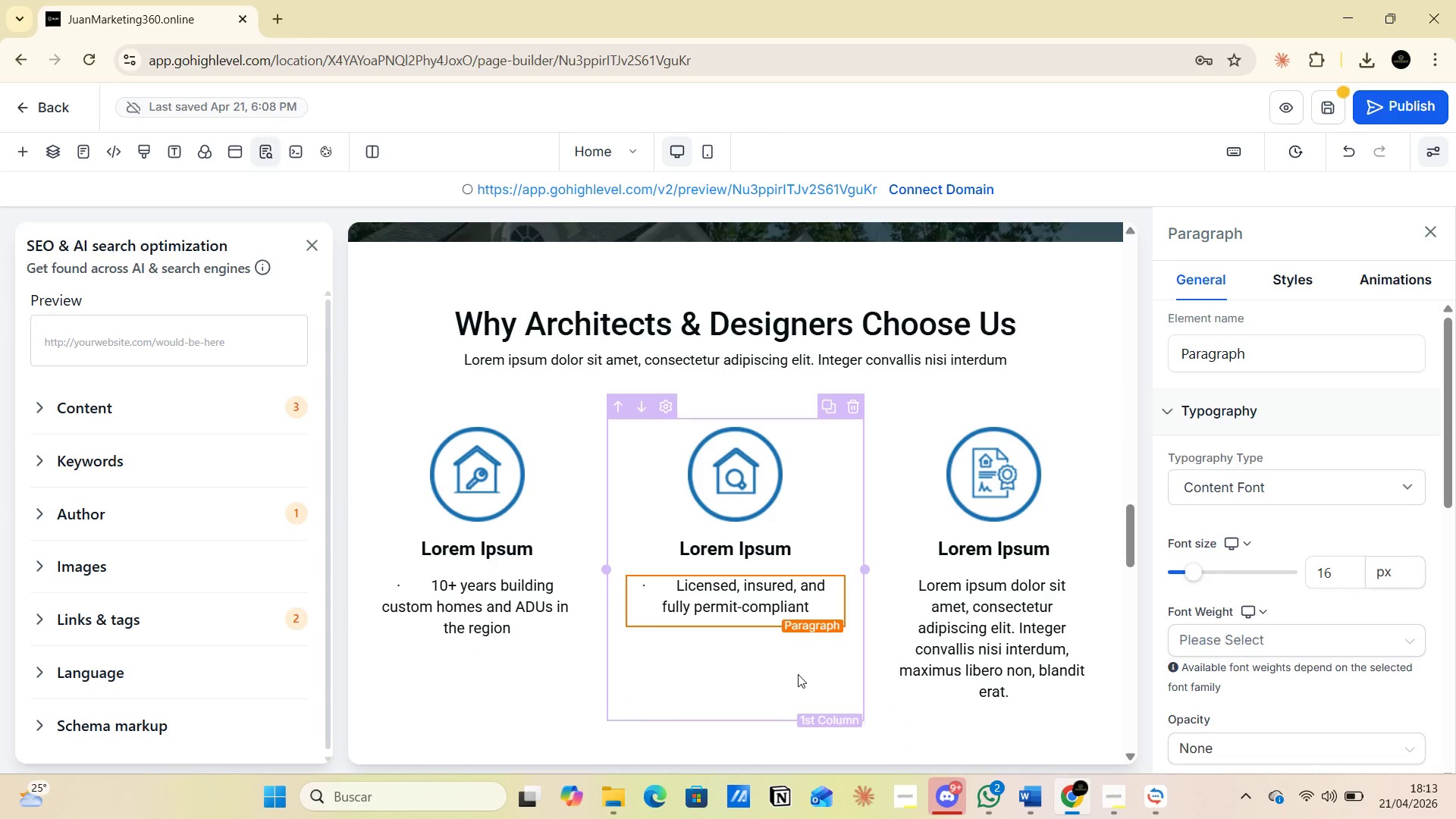 
key(Alt+AltLeft)
 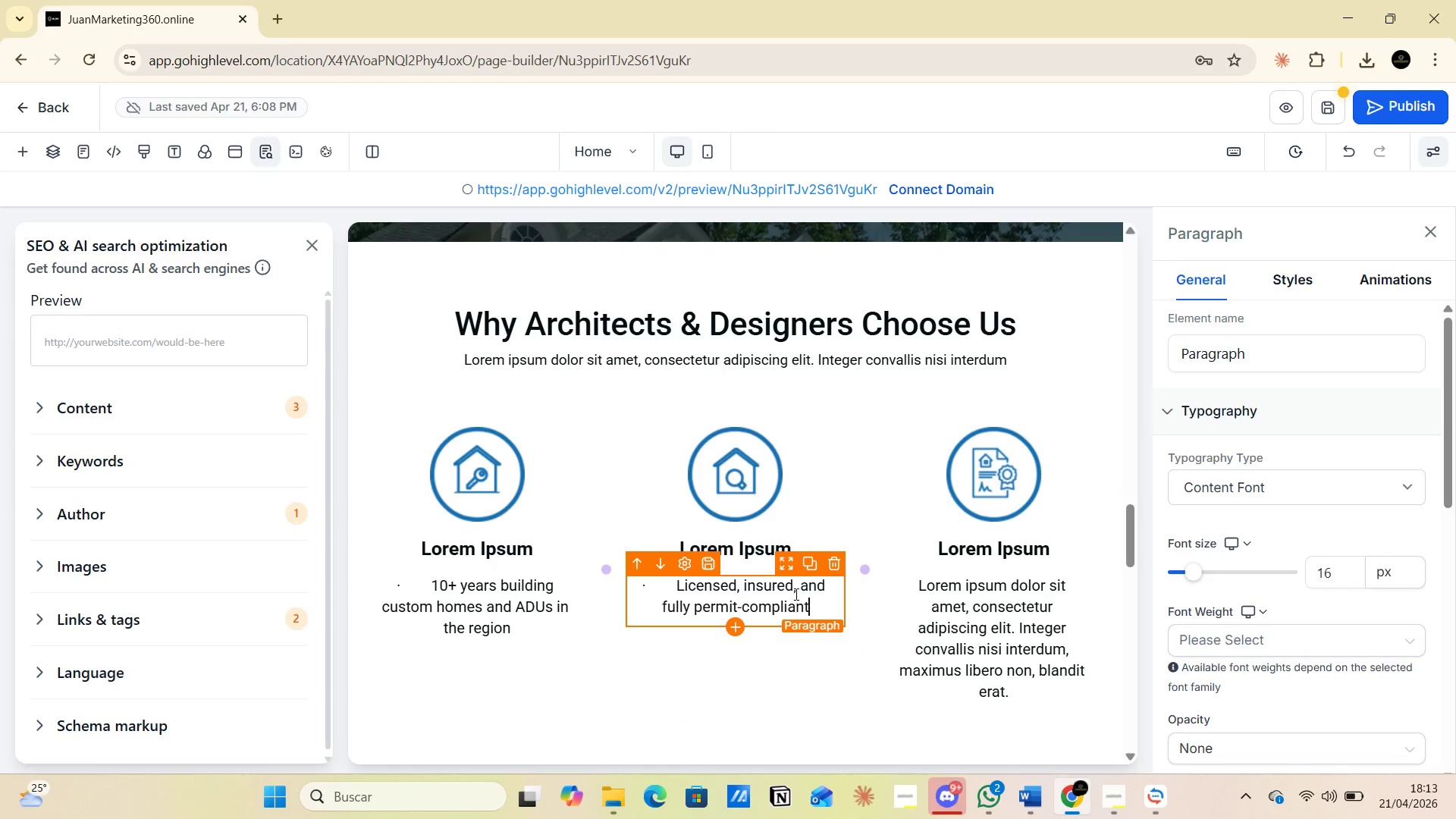 
key(Alt+Tab)
 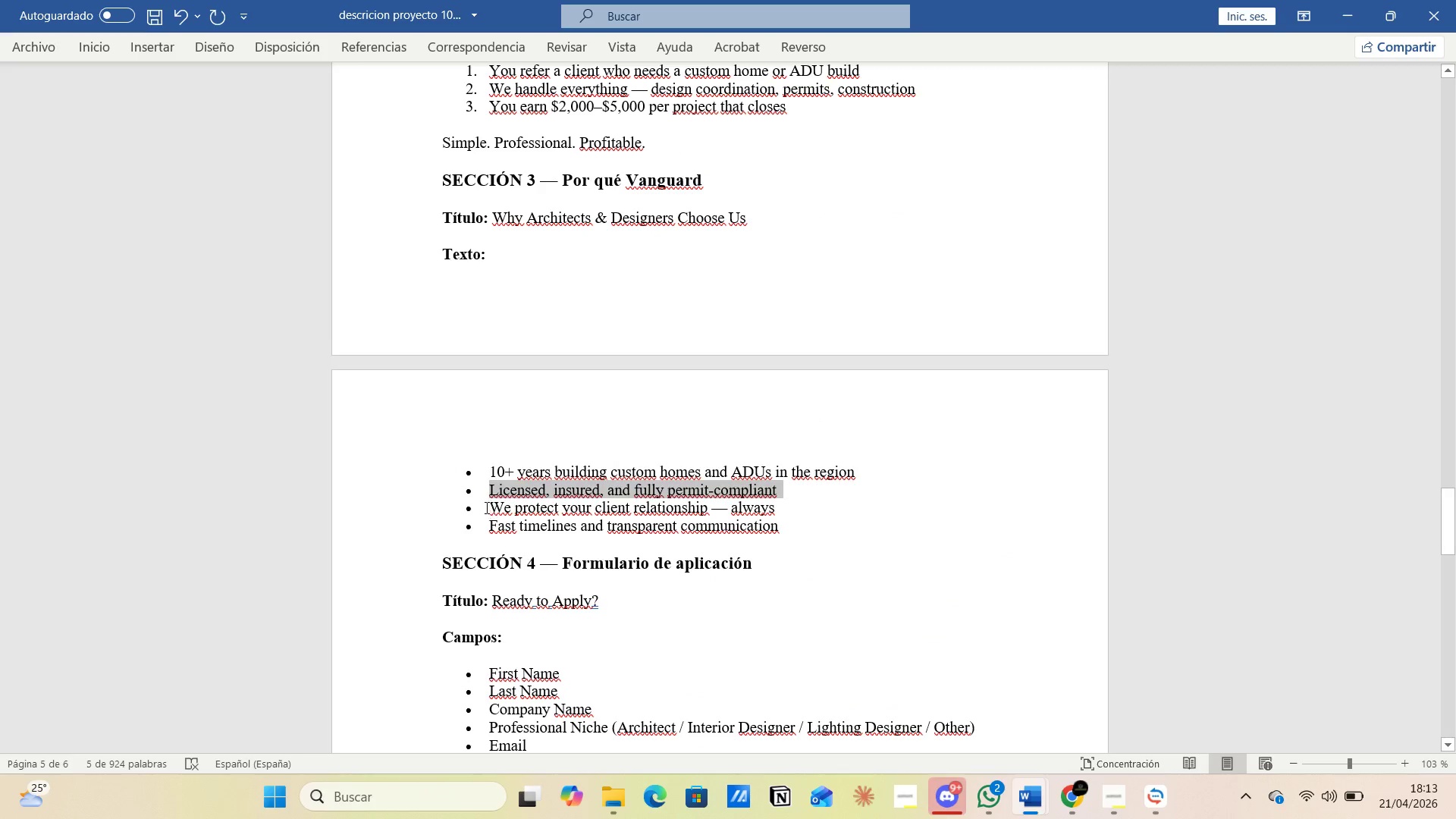 
left_click_drag(start_coordinate=[490, 506], to_coordinate=[802, 506])
 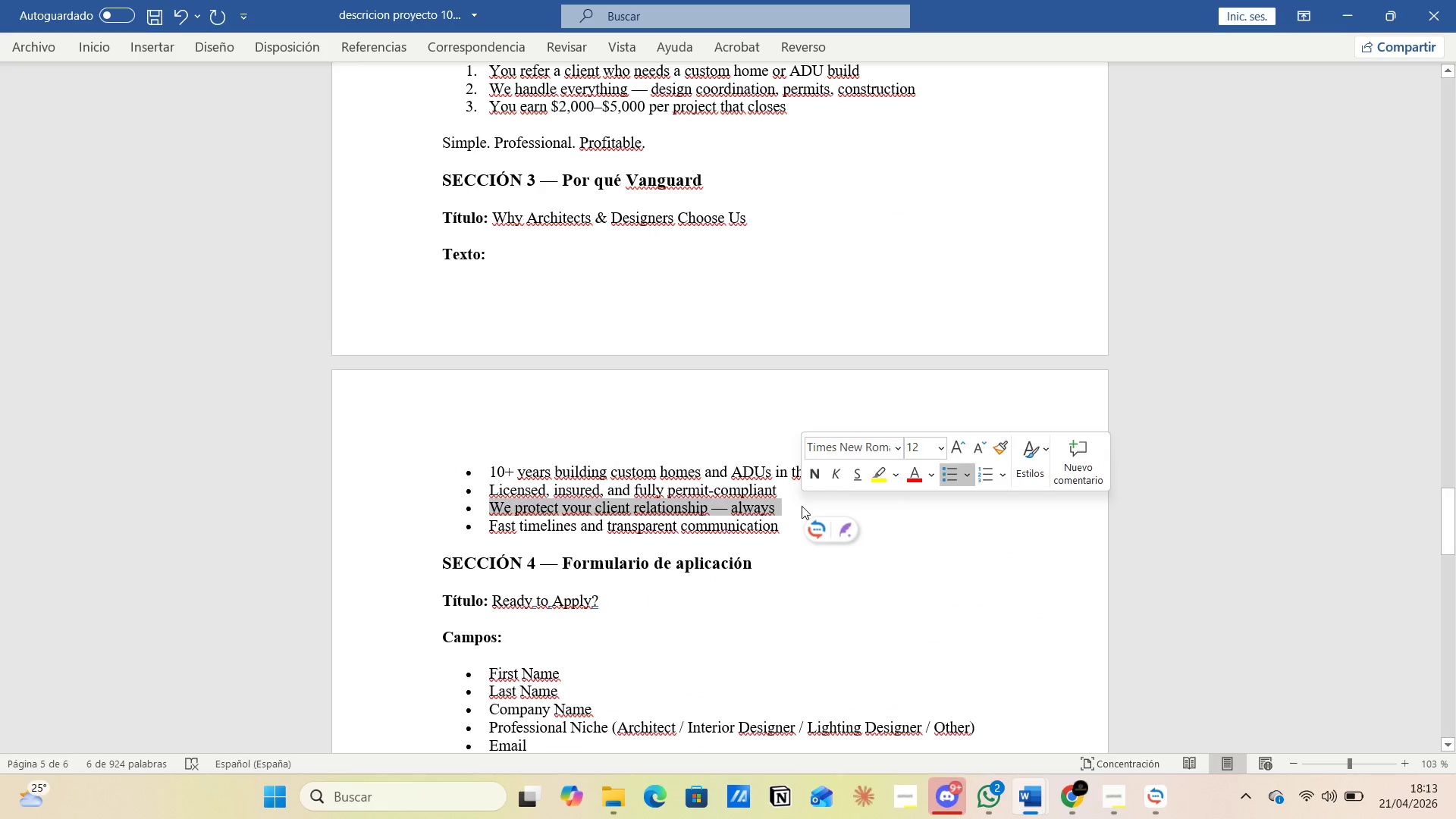 
key(Control+C)
 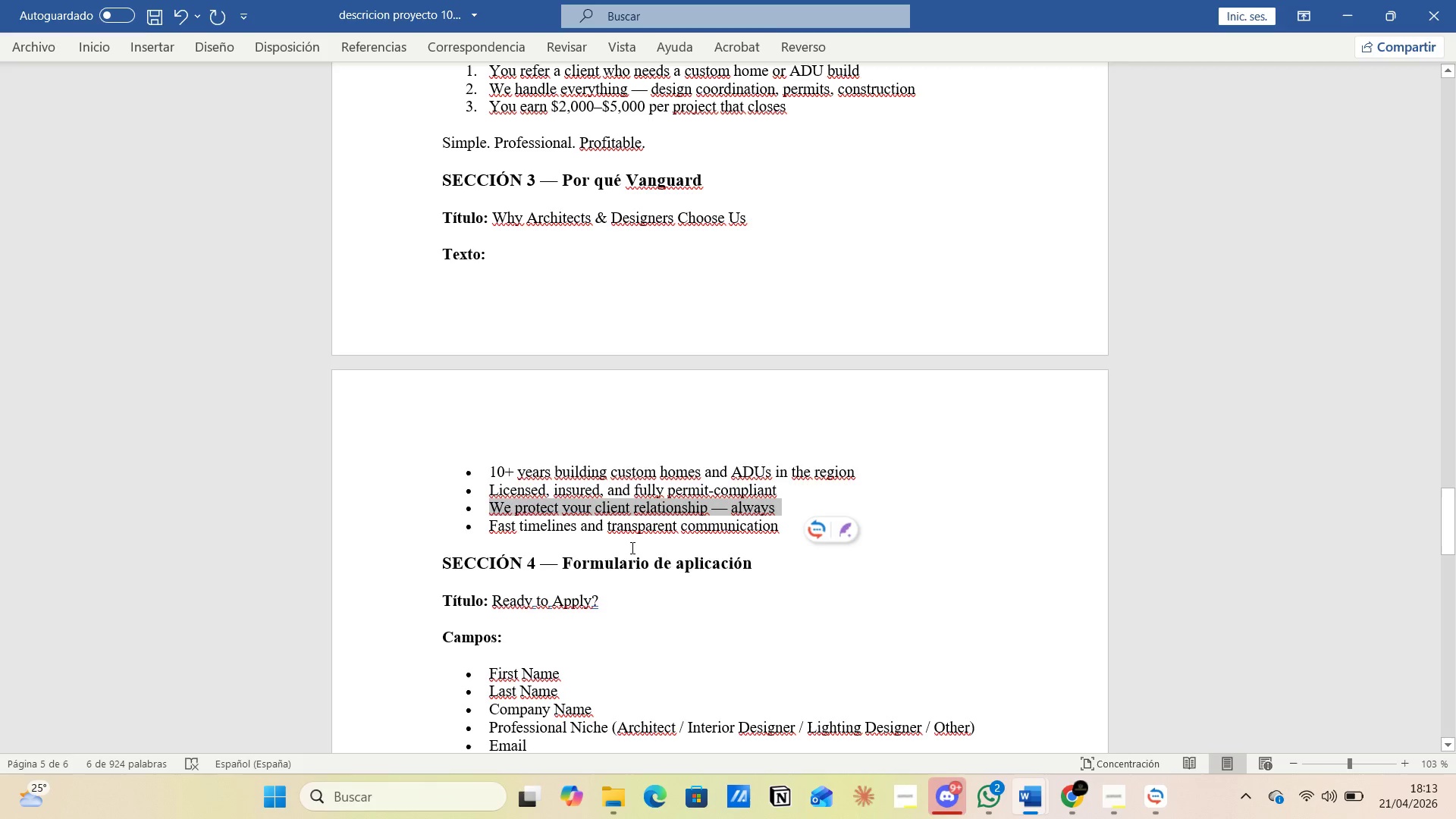 
key(Alt+Tab)
 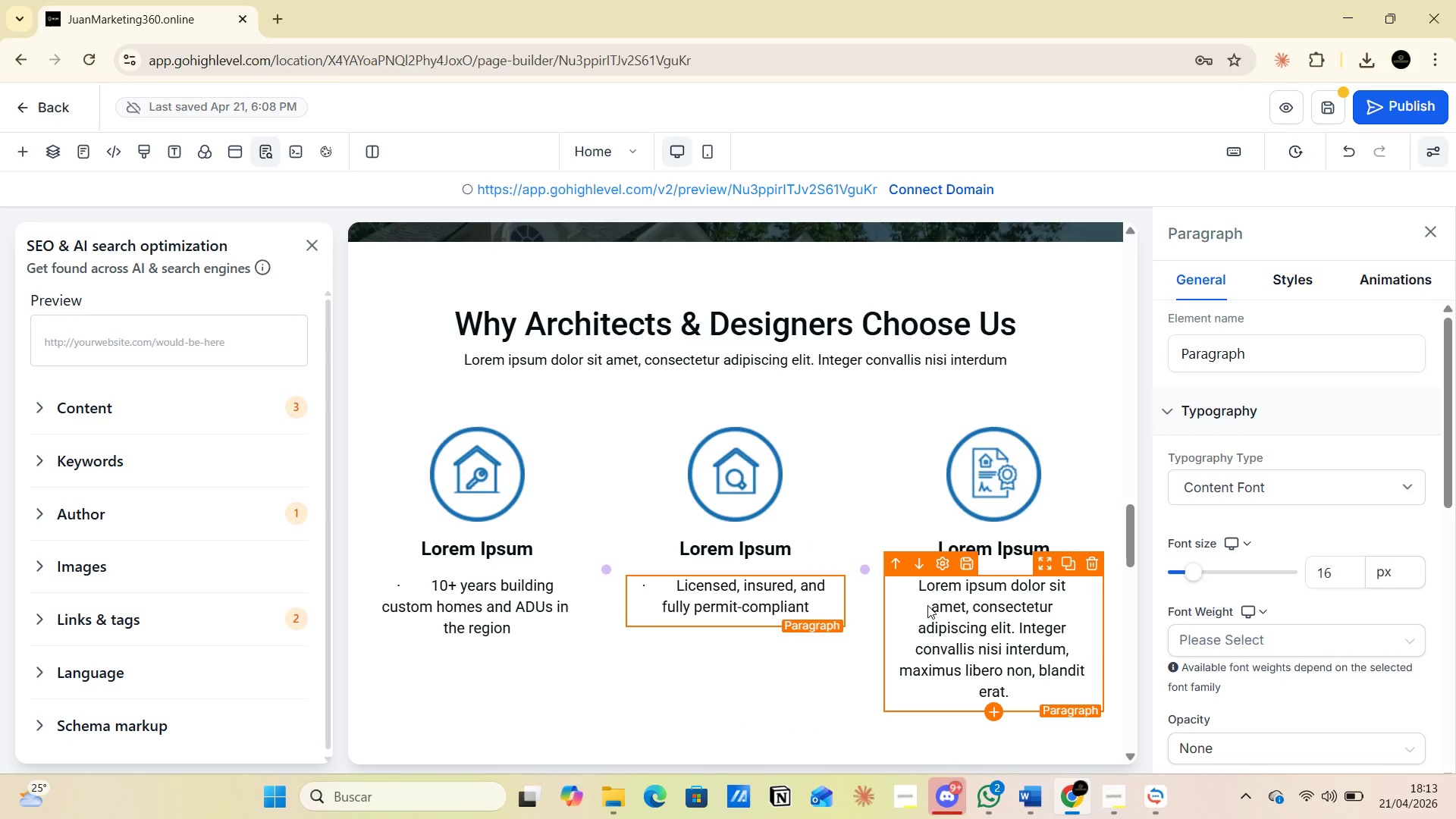 
left_click([926, 589])
 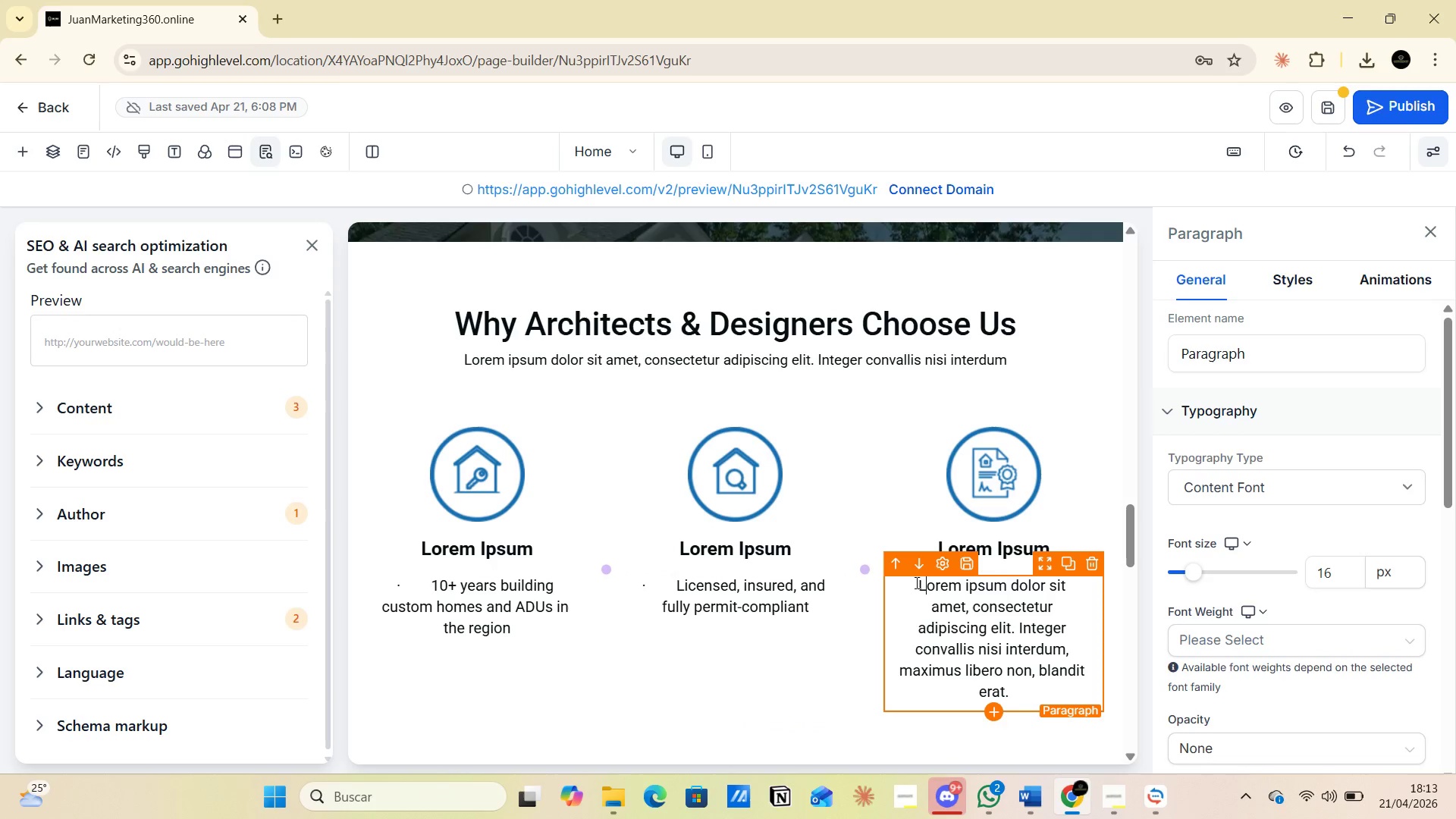 
left_click_drag(start_coordinate=[915, 582], to_coordinate=[1089, 692])
 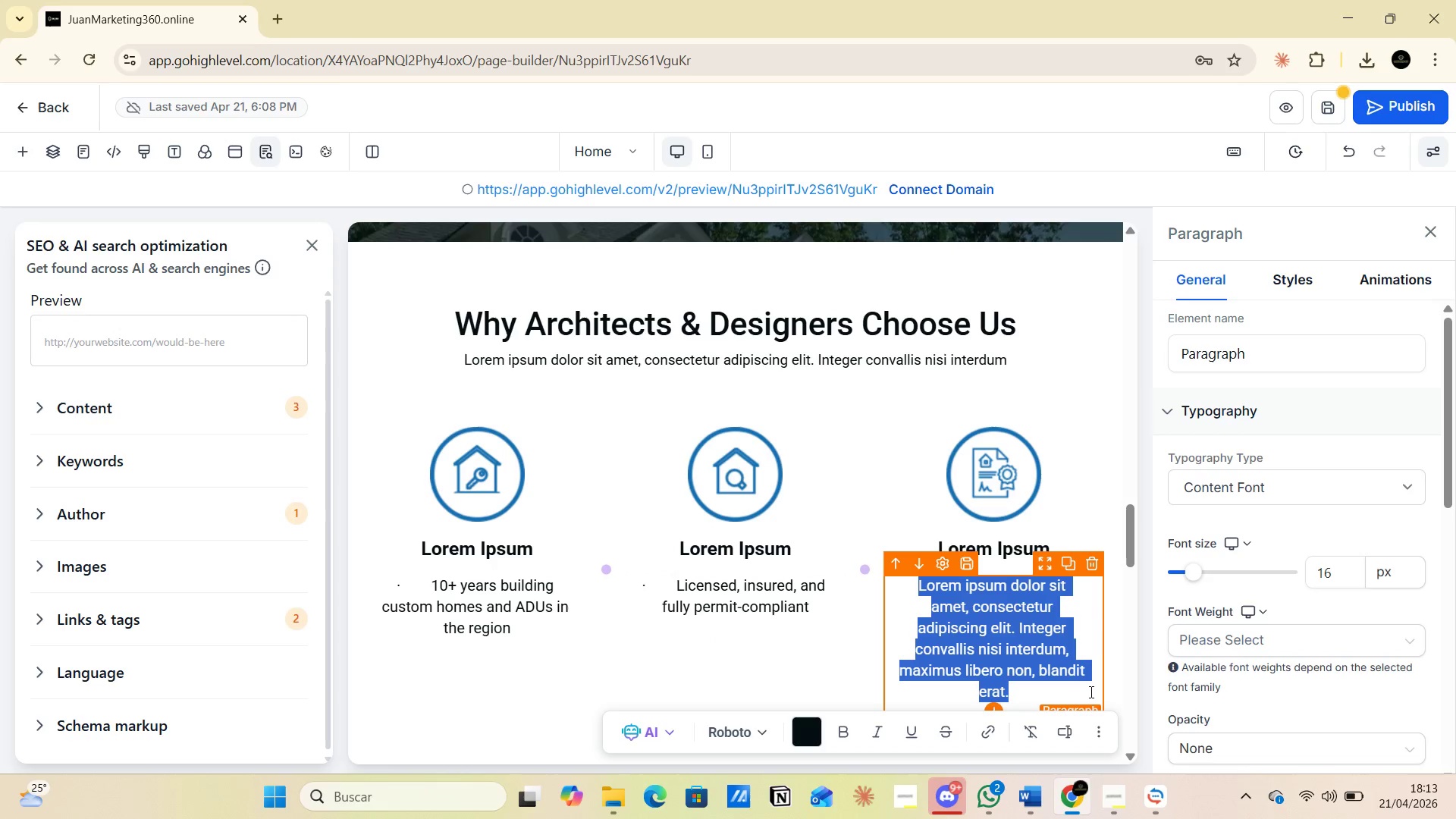 
key(Control+V)
 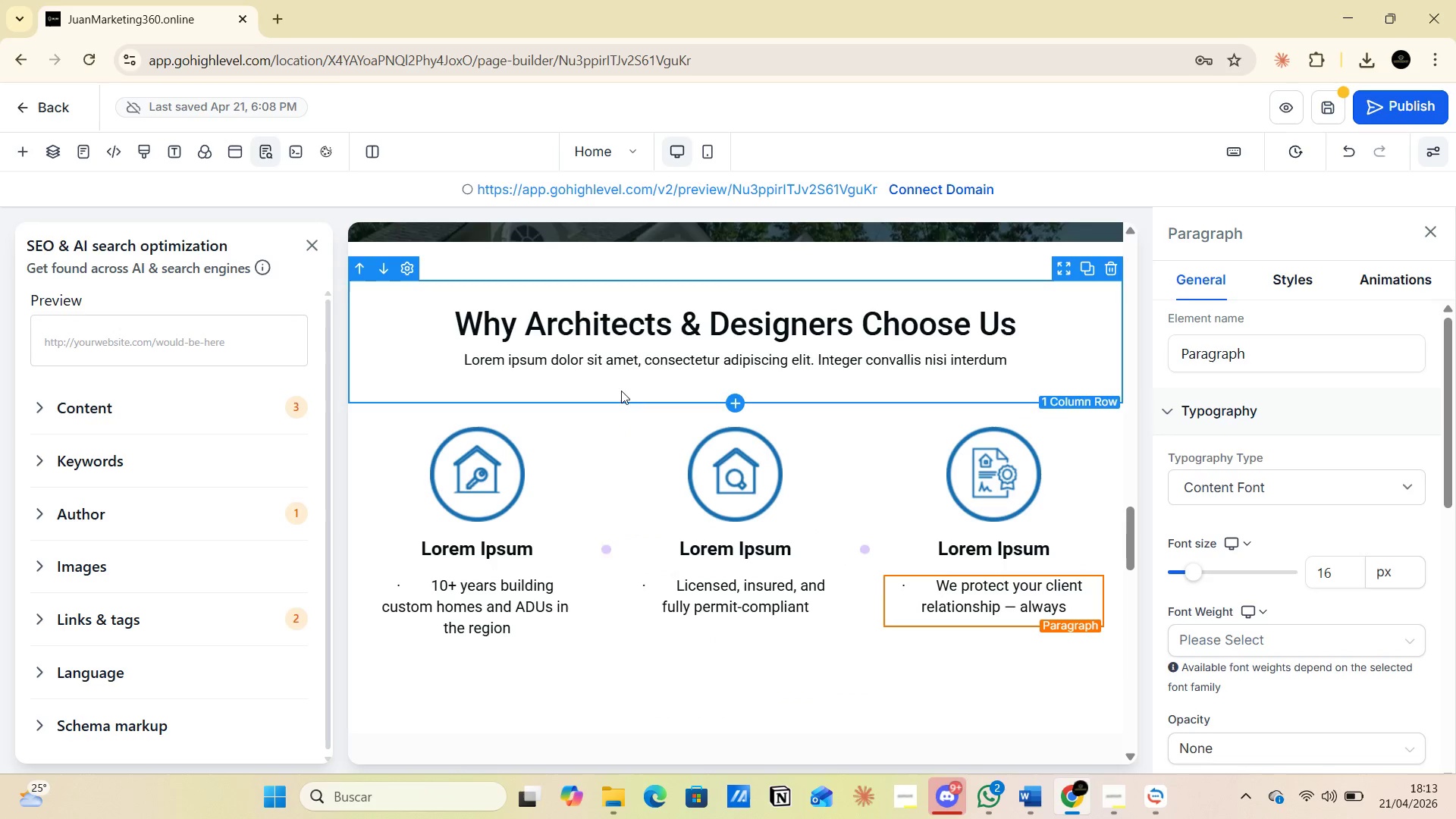 
left_click([610, 366])
 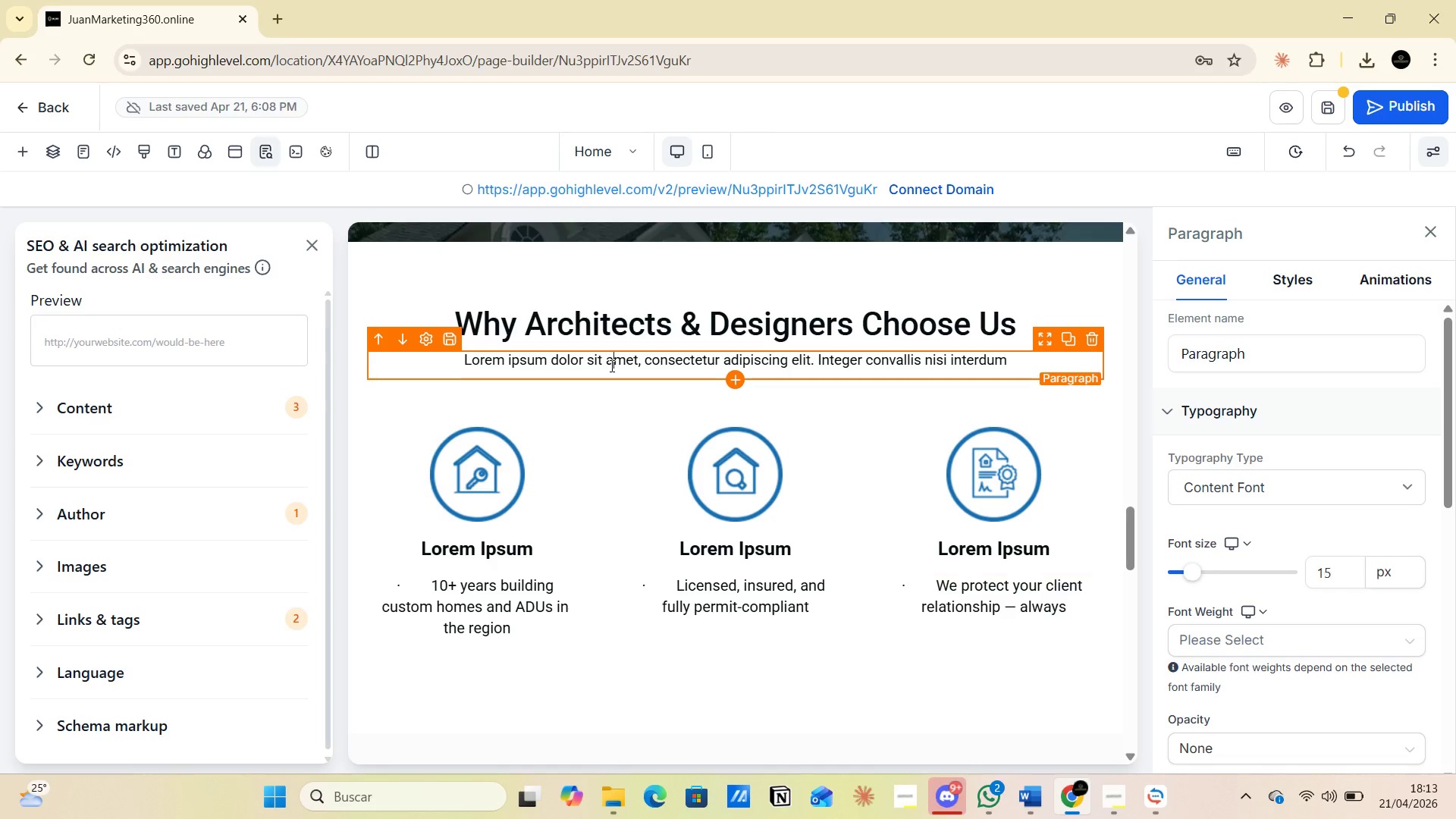 
key(Alt+AltLeft)
 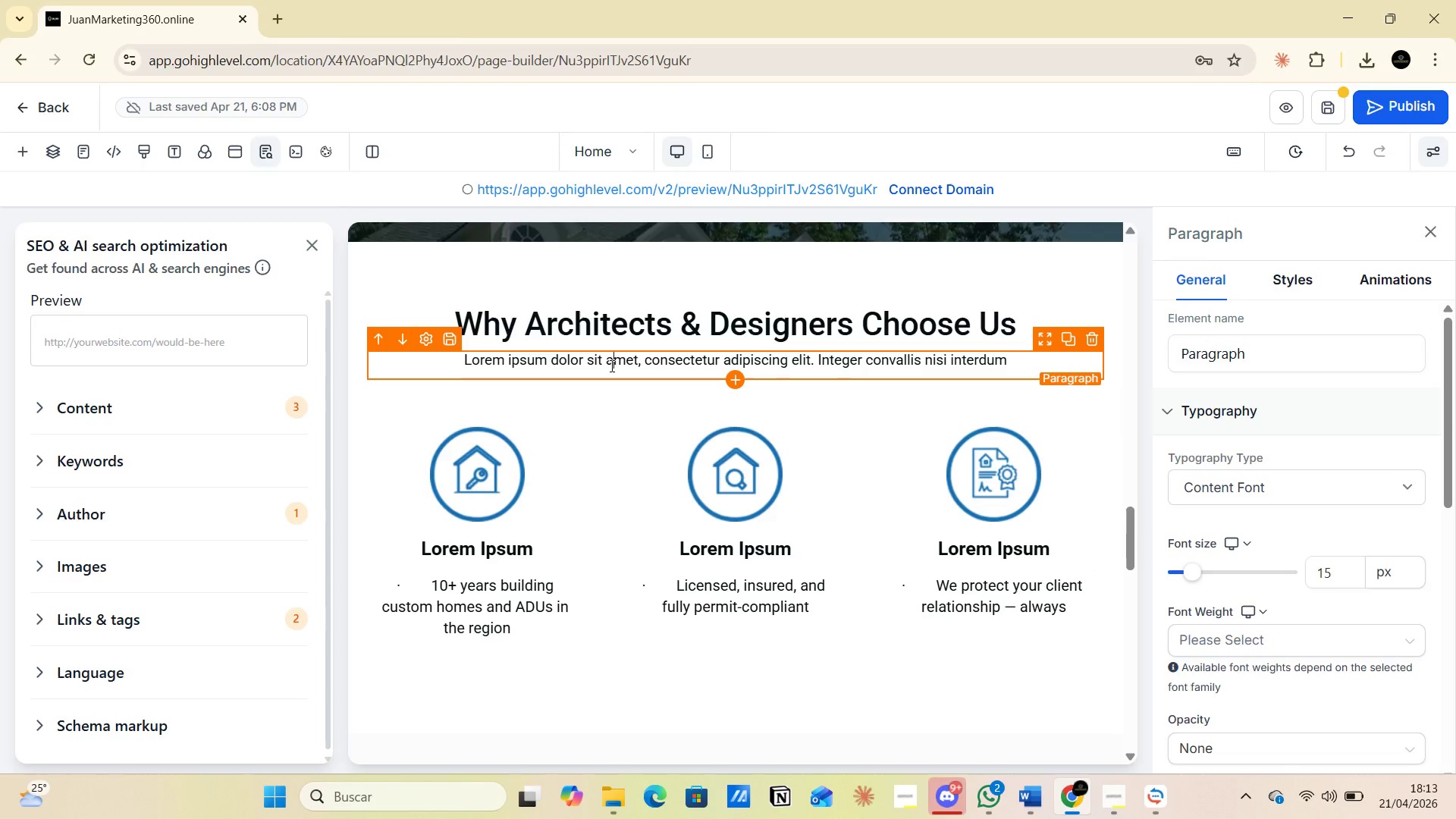 
key(Alt+Tab)
 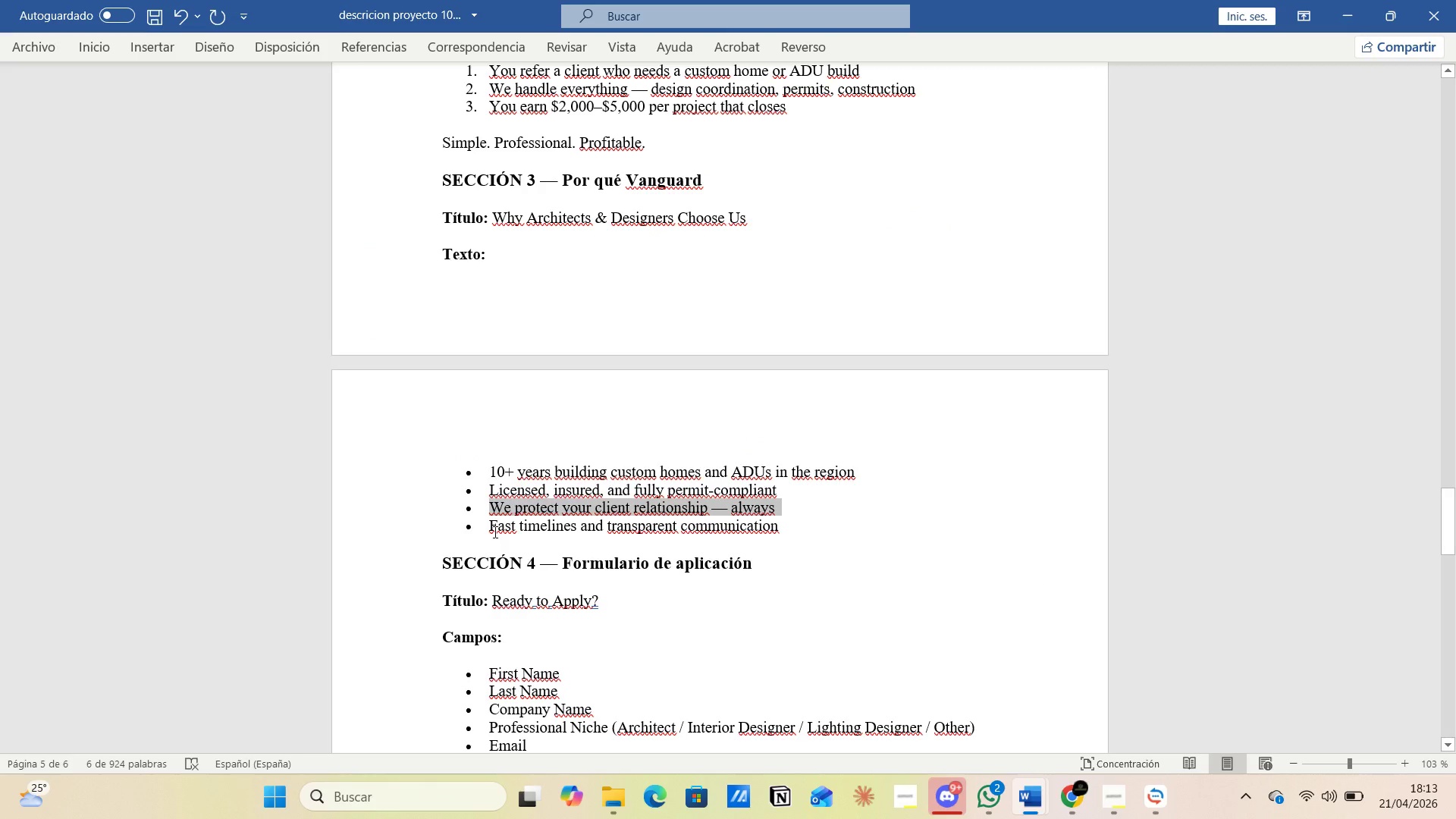 
left_click_drag(start_coordinate=[491, 530], to_coordinate=[788, 530])
 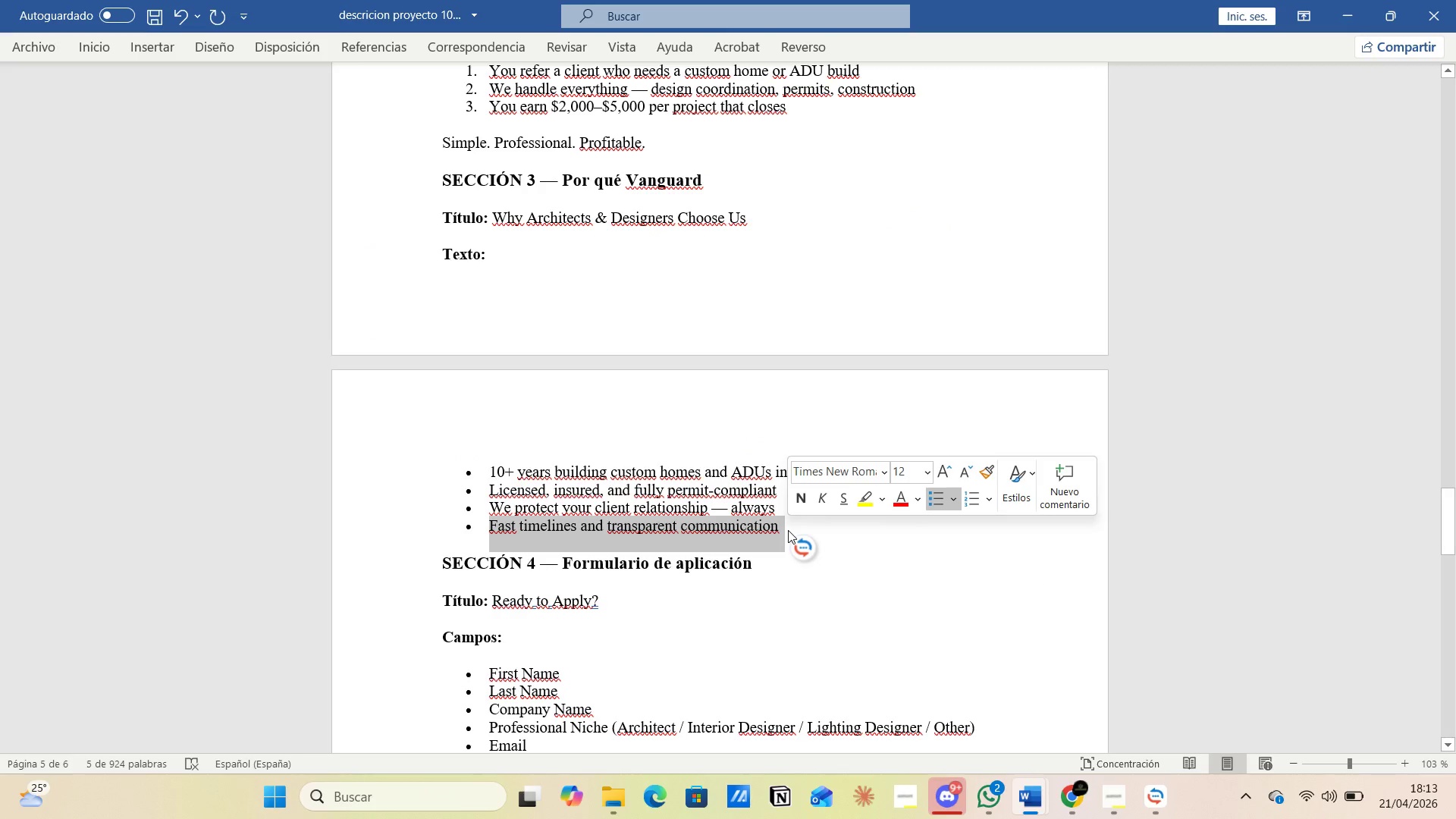 
key(Control+C)
 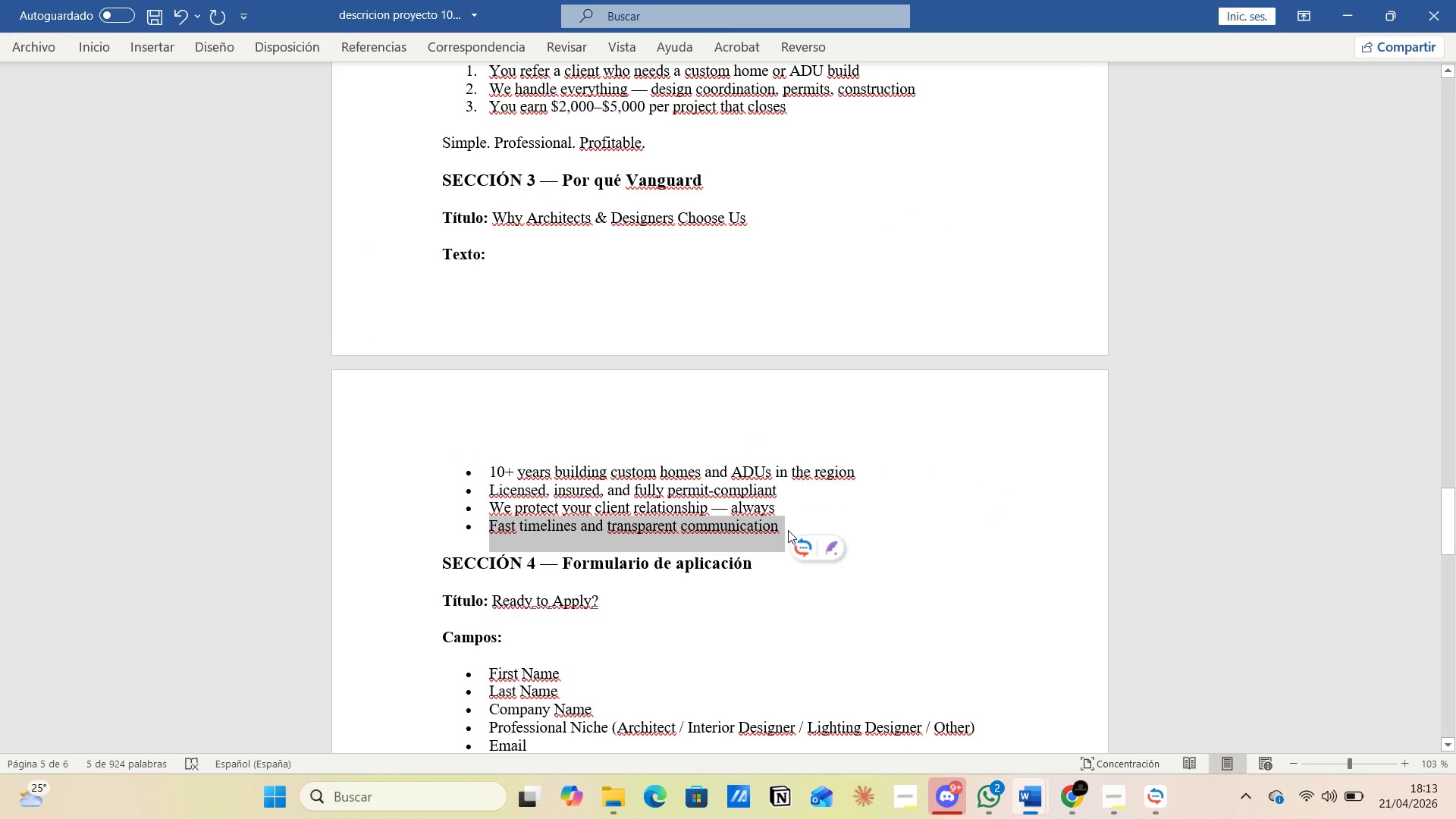 
key(Alt+Tab)
 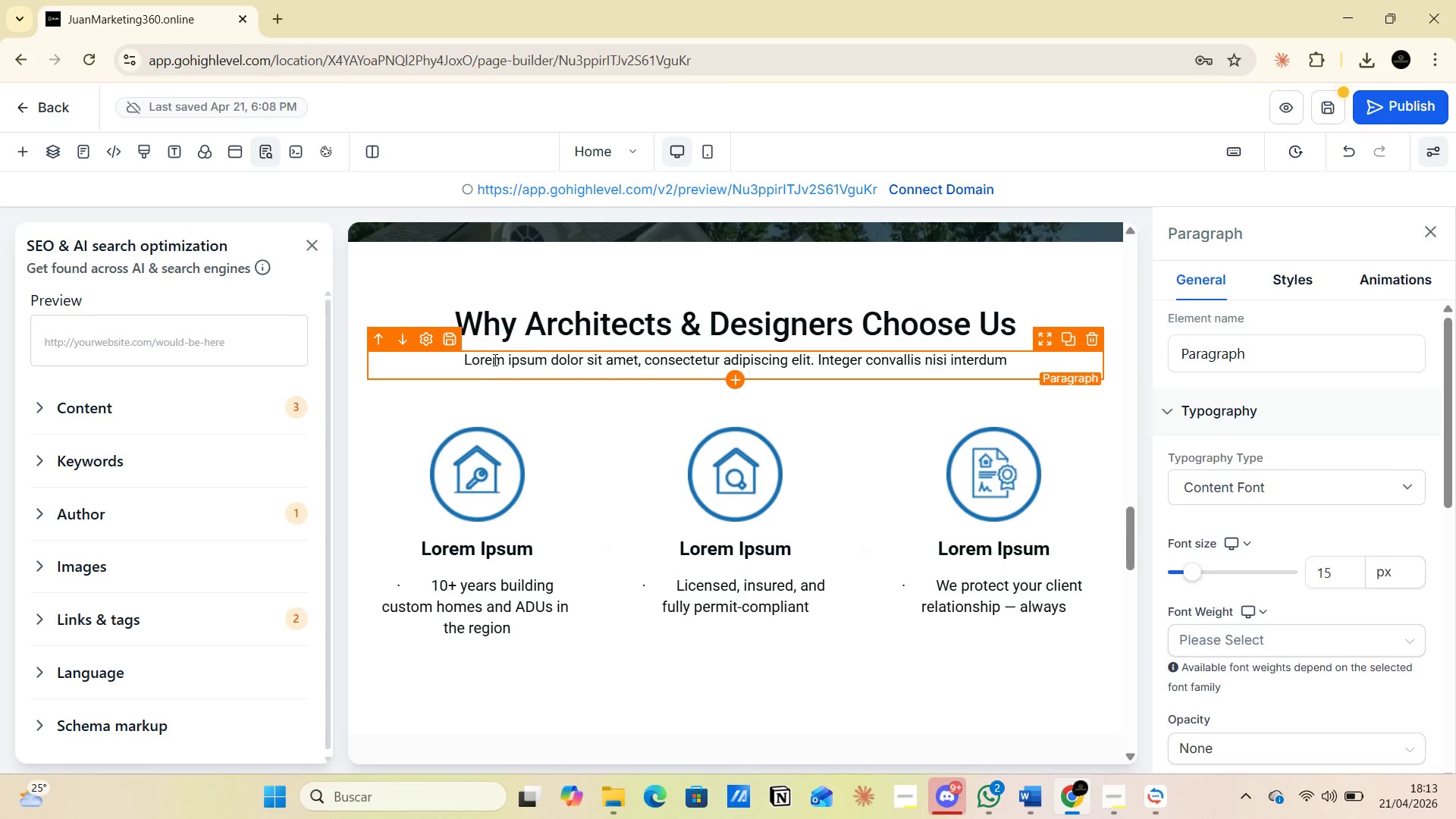 
double_click([494, 359])
 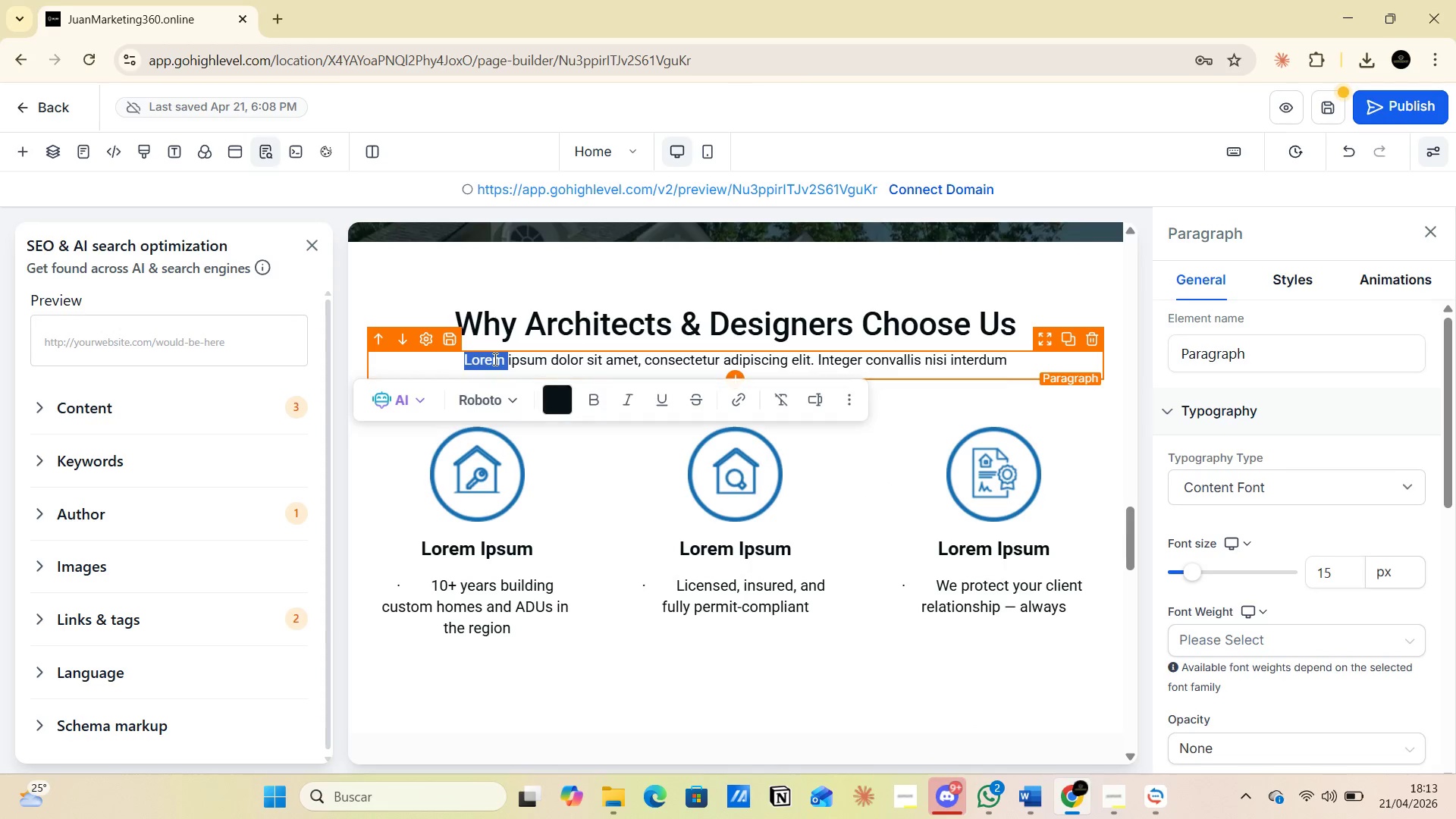 
left_click([494, 359])
 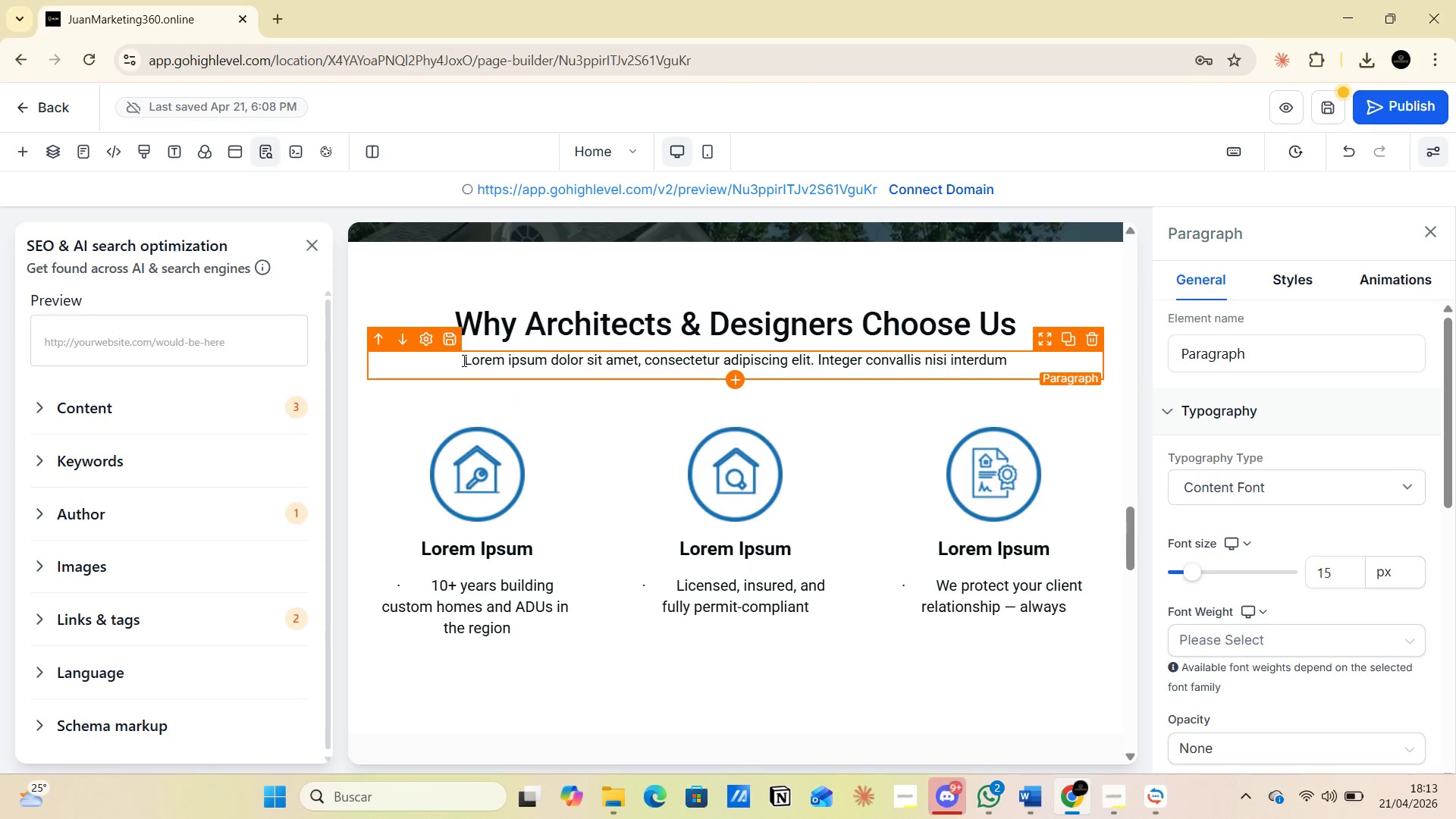 
left_click_drag(start_coordinate=[463, 360], to_coordinate=[1018, 362])
 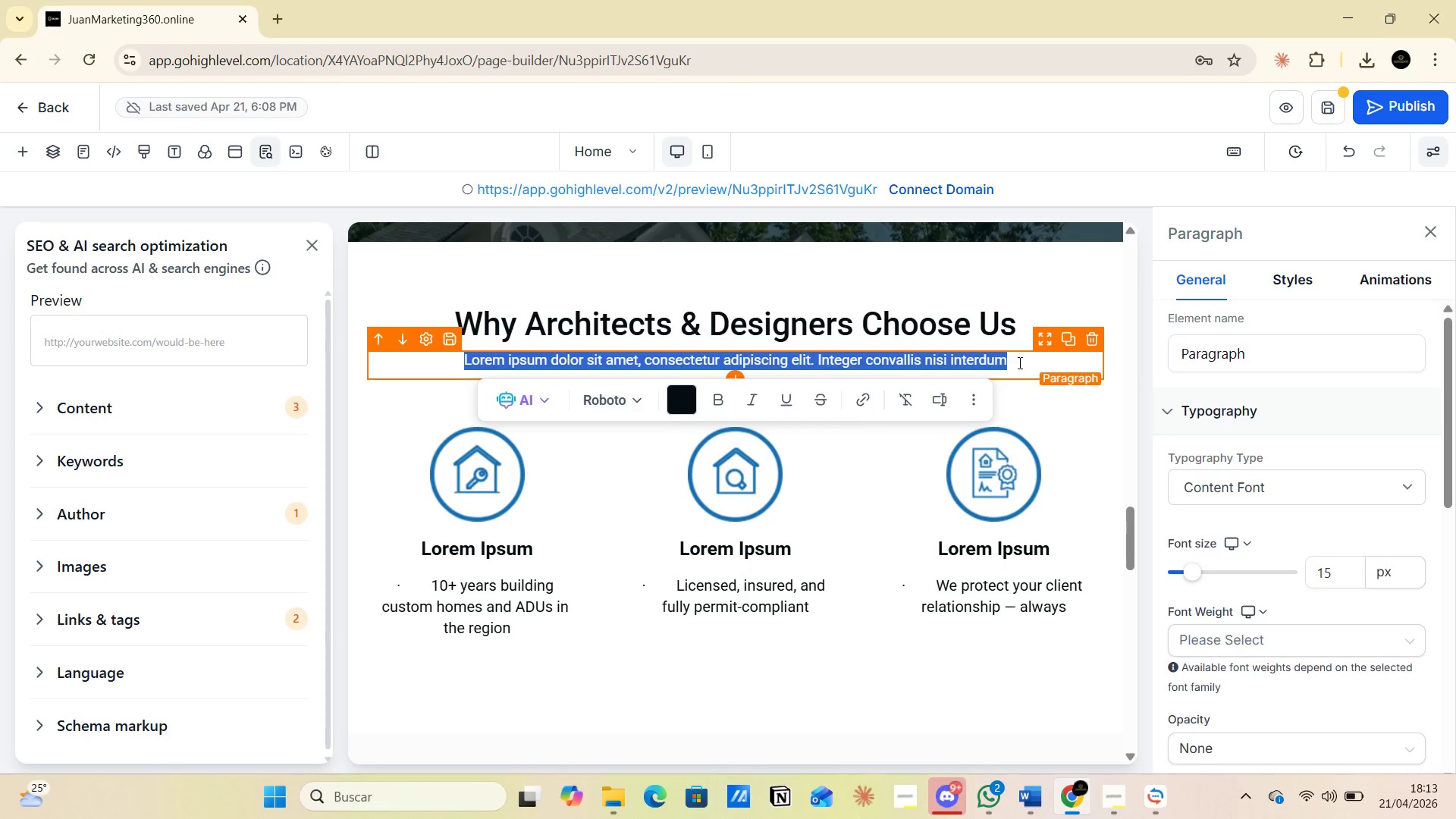 
key(Control+V)
 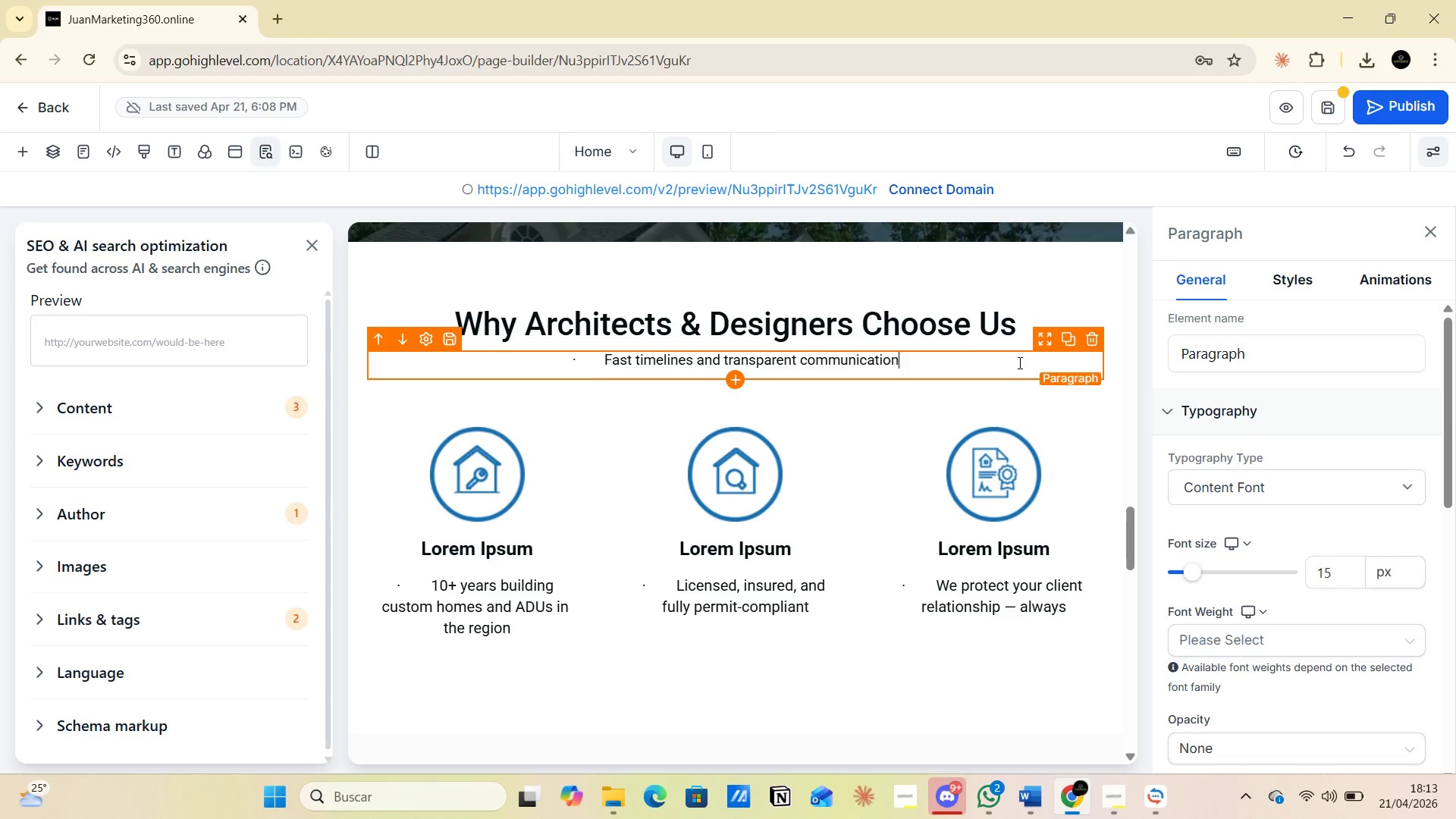 
left_click([1330, 111])
 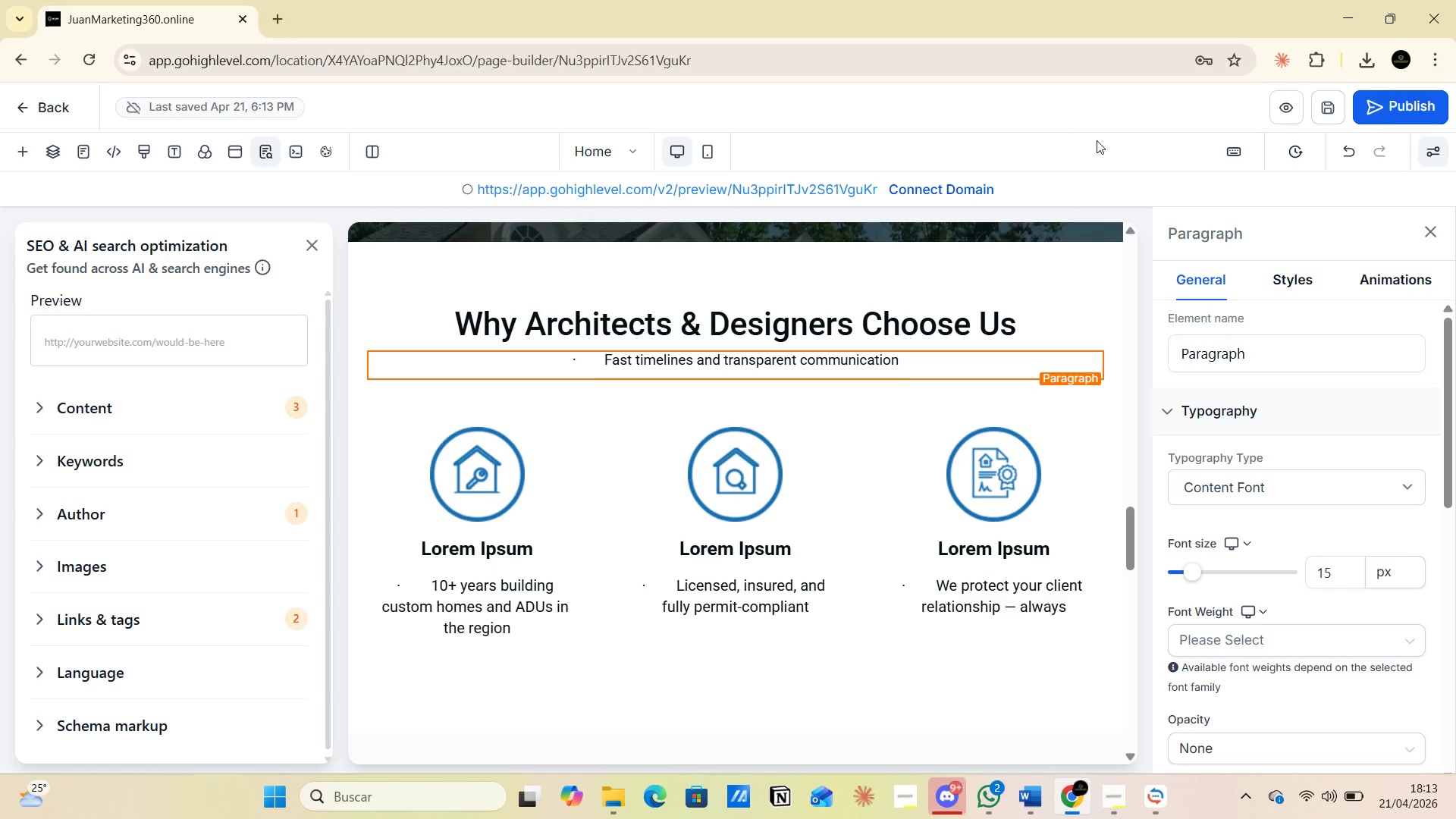 
wait(15.92)
 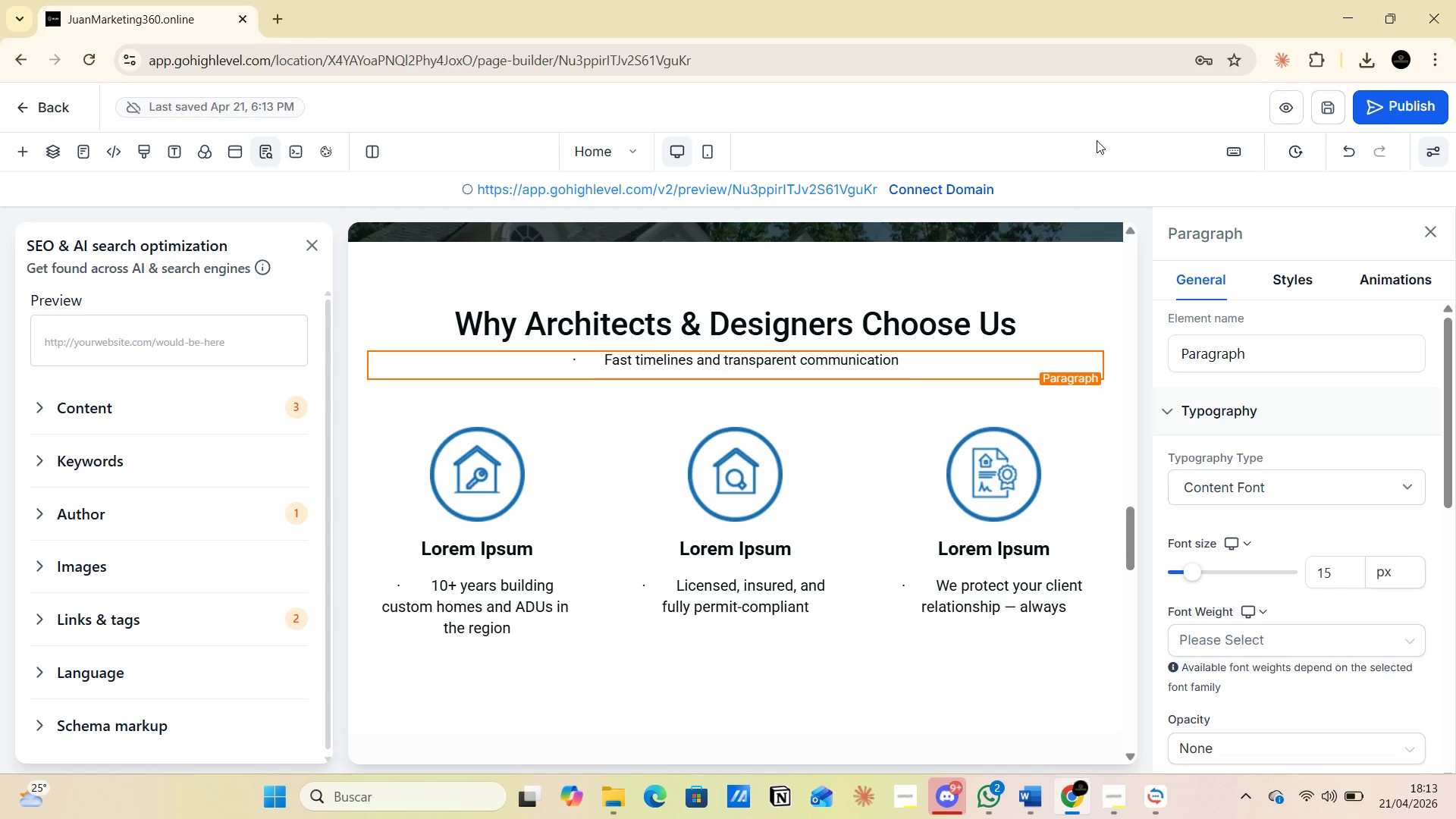 
scroll: coordinate [708, 444], scroll_direction: down, amount: 4.0
 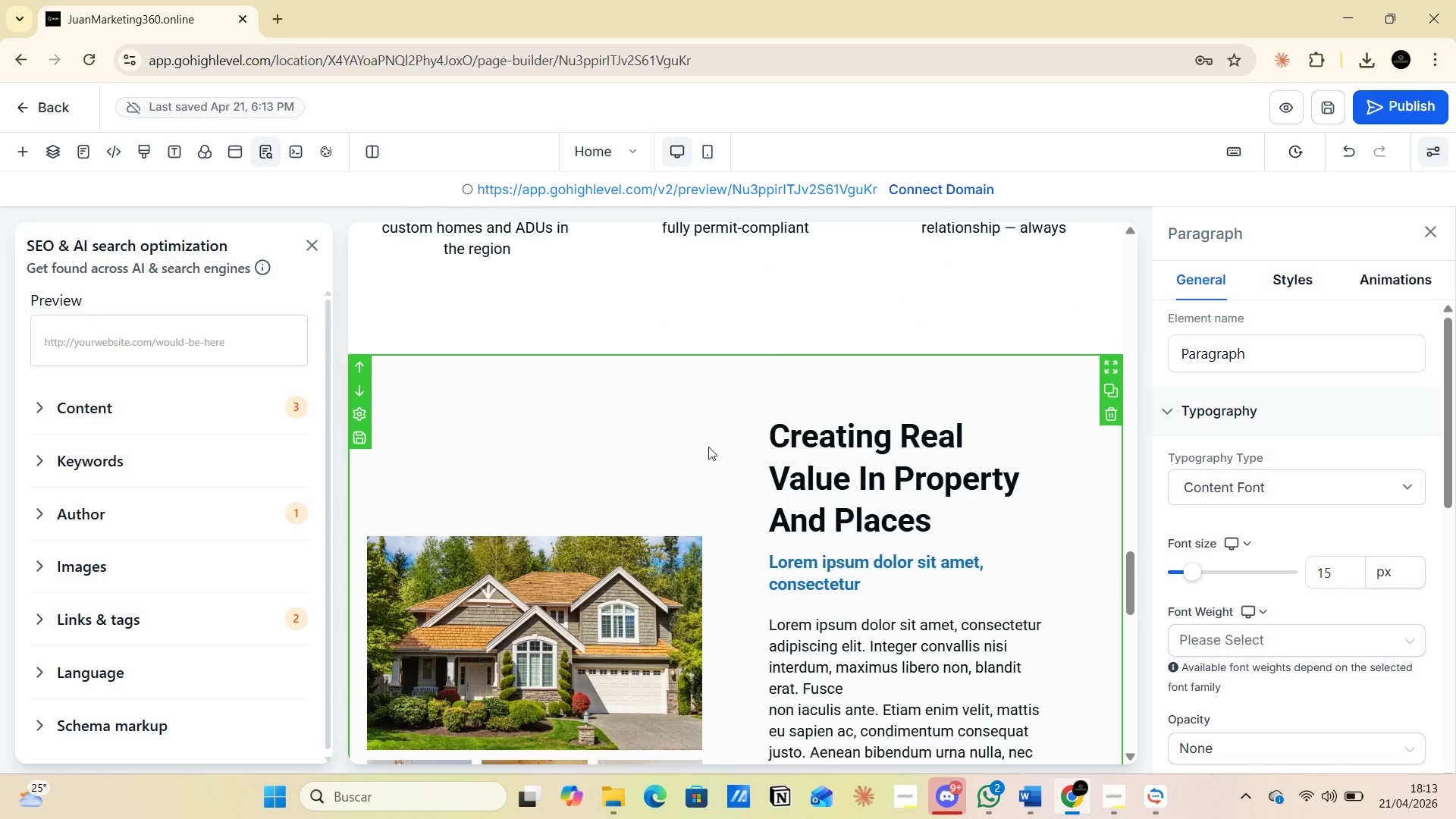 
scroll: coordinate [724, 425], scroll_direction: up, amount: 3.0
 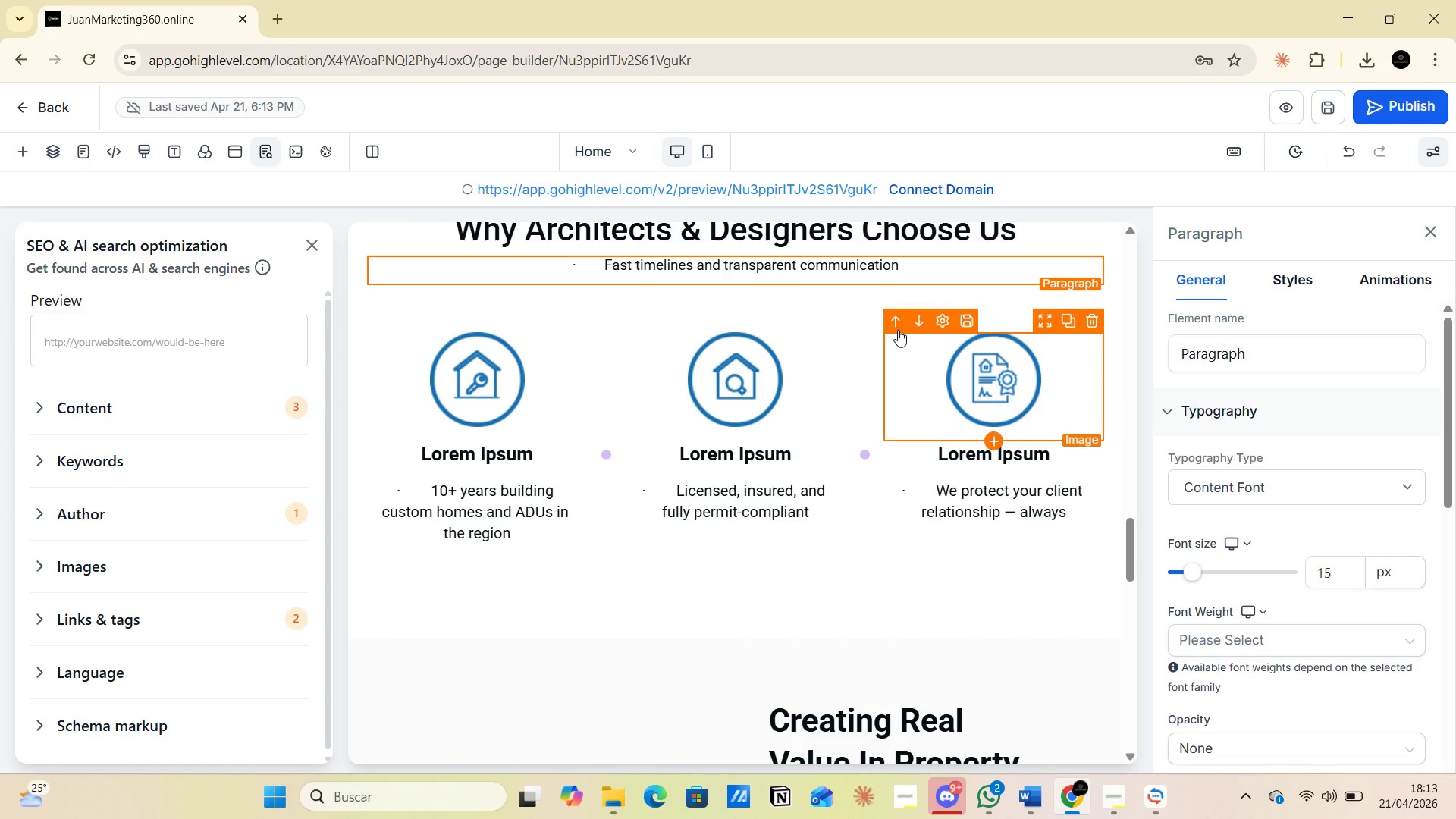 
scroll: coordinate [810, 378], scroll_direction: down, amount: 2.0
 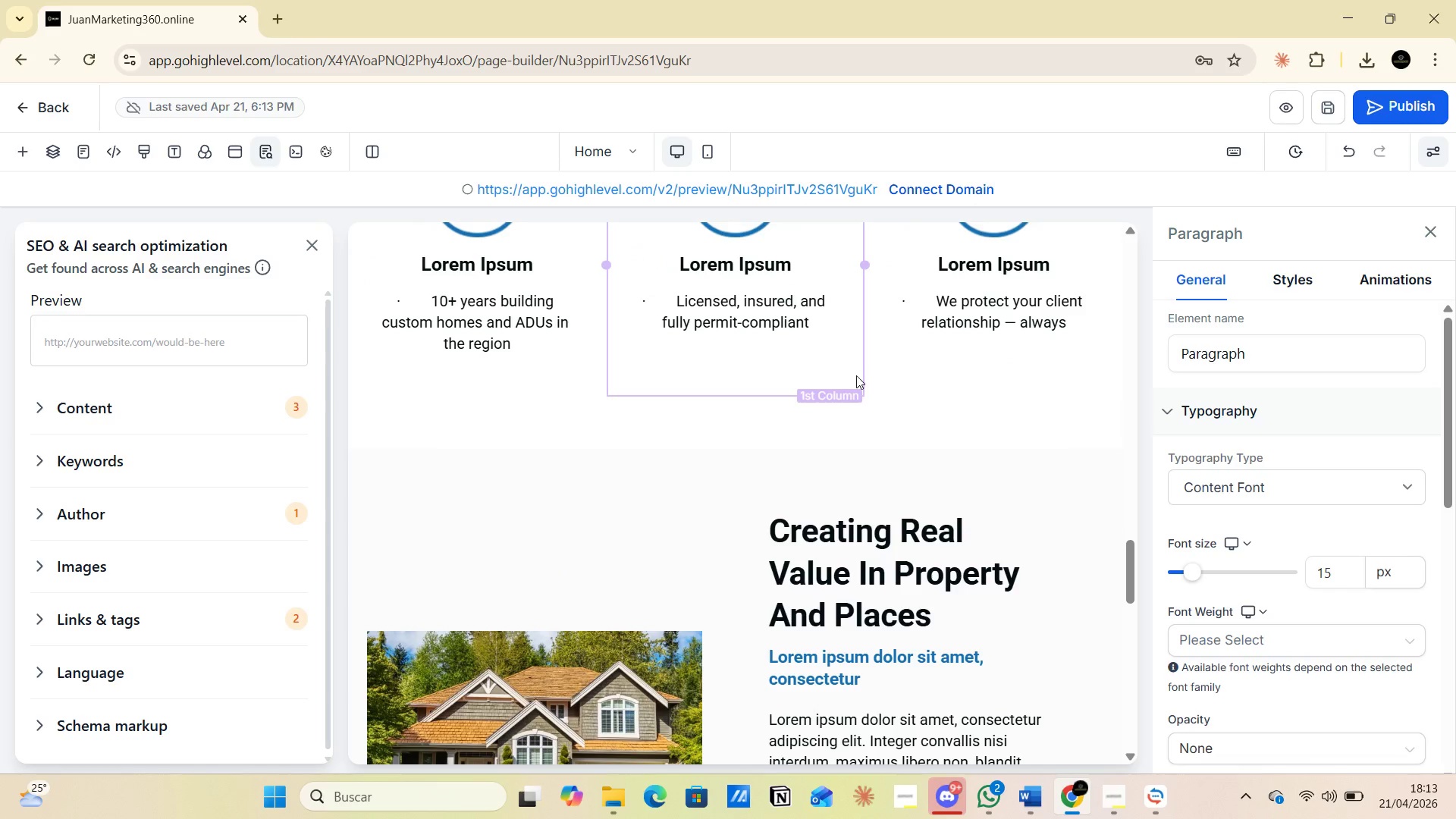 
scroll: coordinate [860, 378], scroll_direction: up, amount: 3.0
 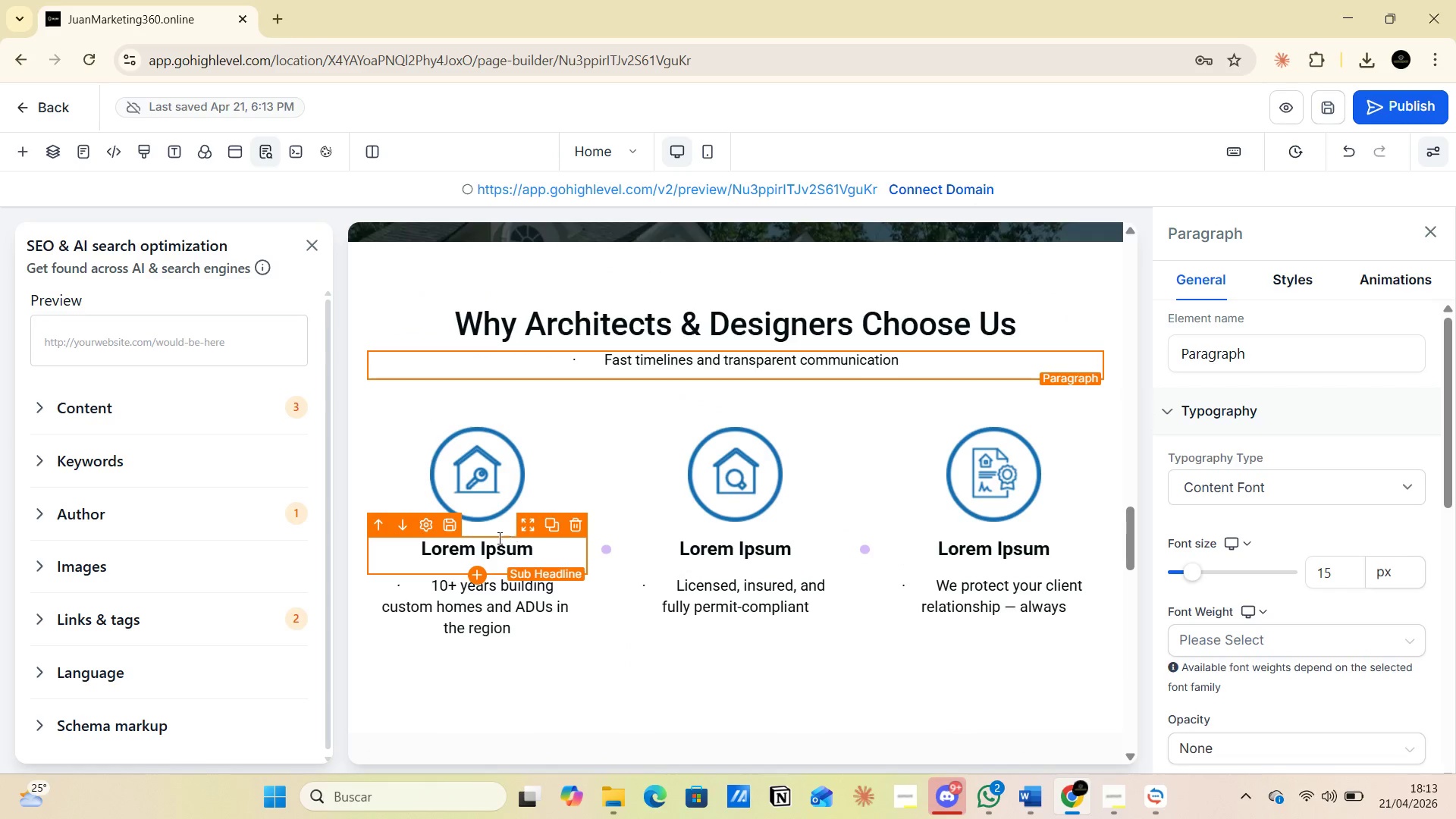 
double_click([498, 538])
 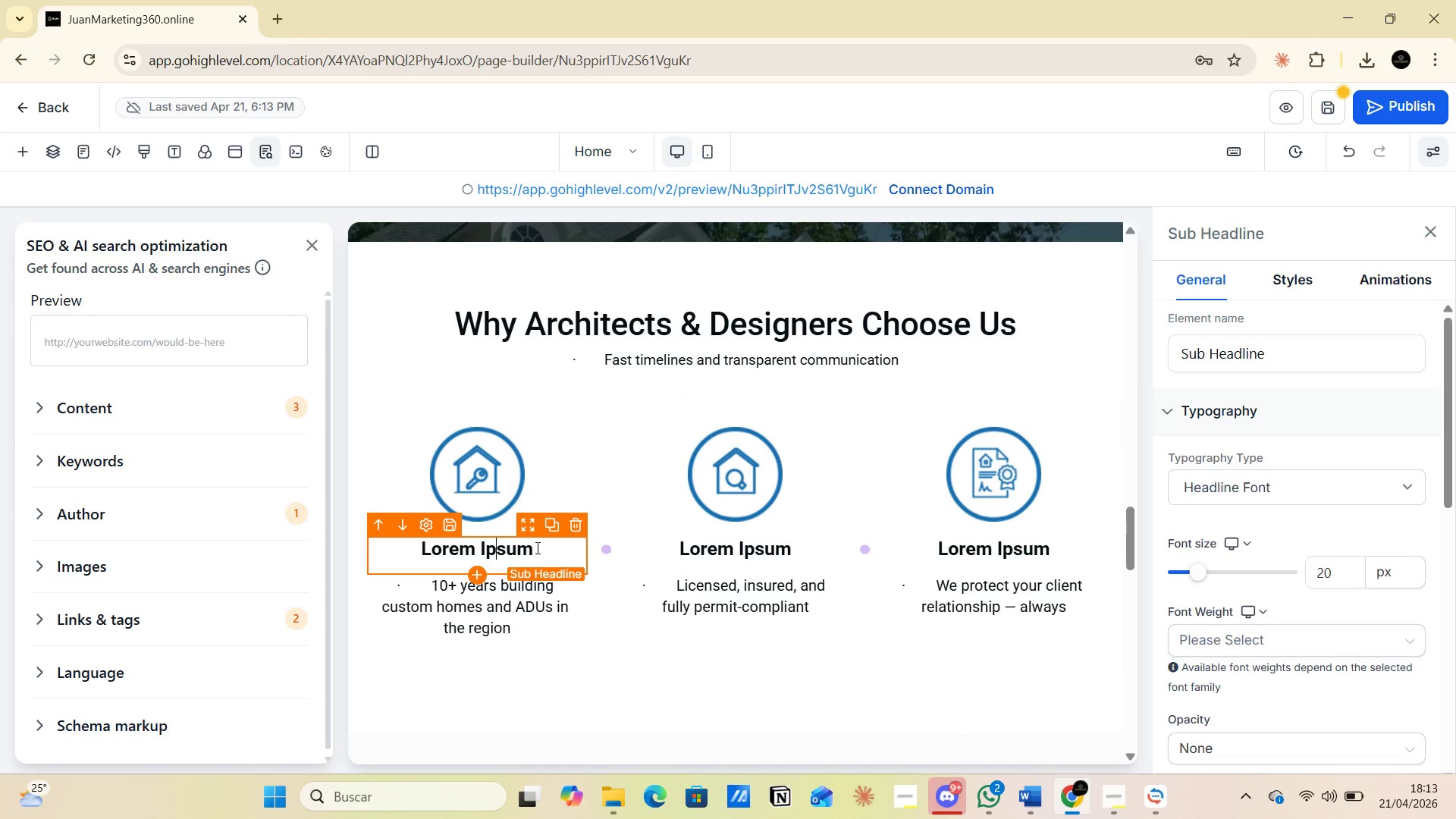 
left_click([536, 548])
 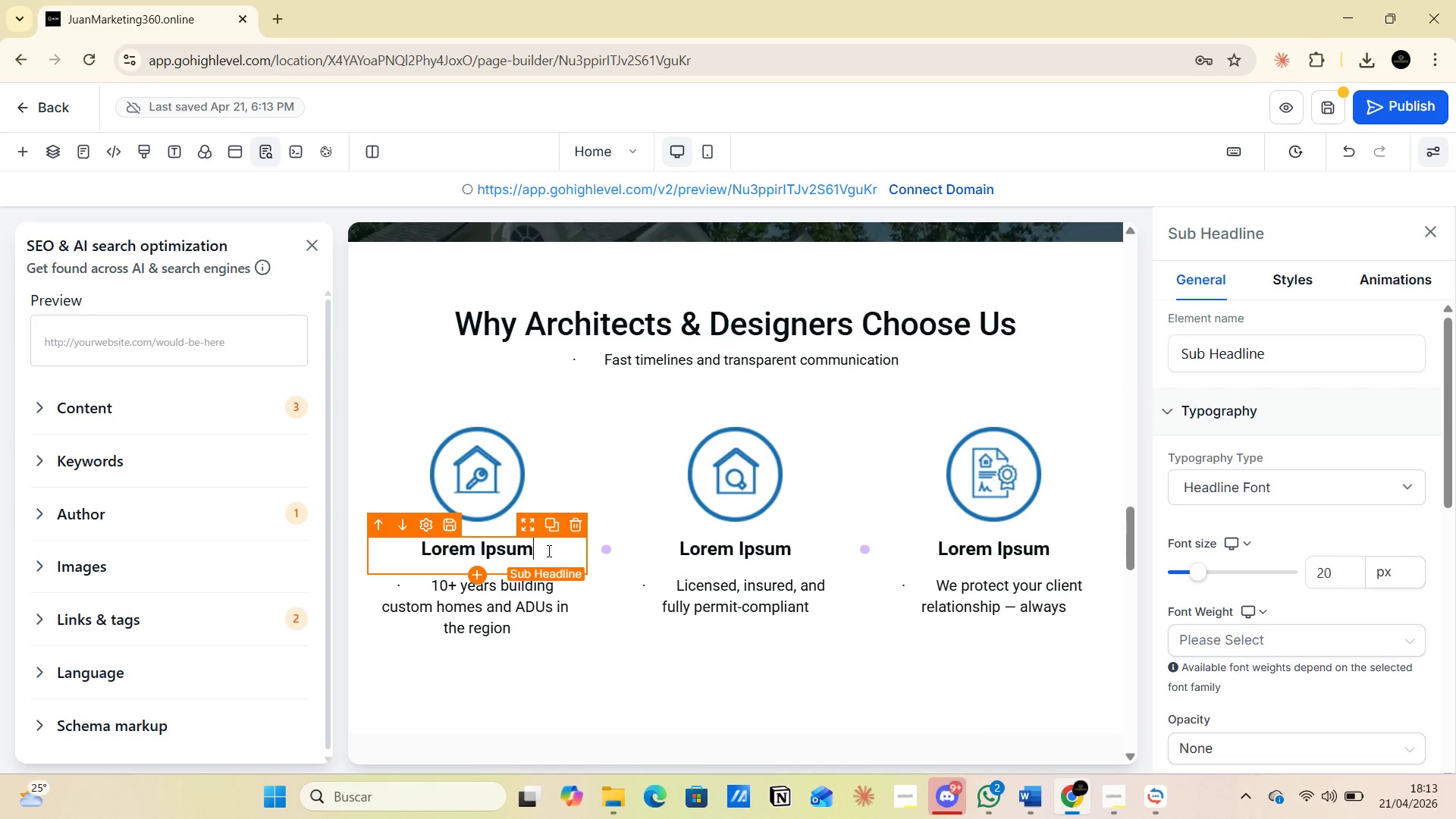 
left_click_drag(start_coordinate=[548, 551], to_coordinate=[418, 554])
 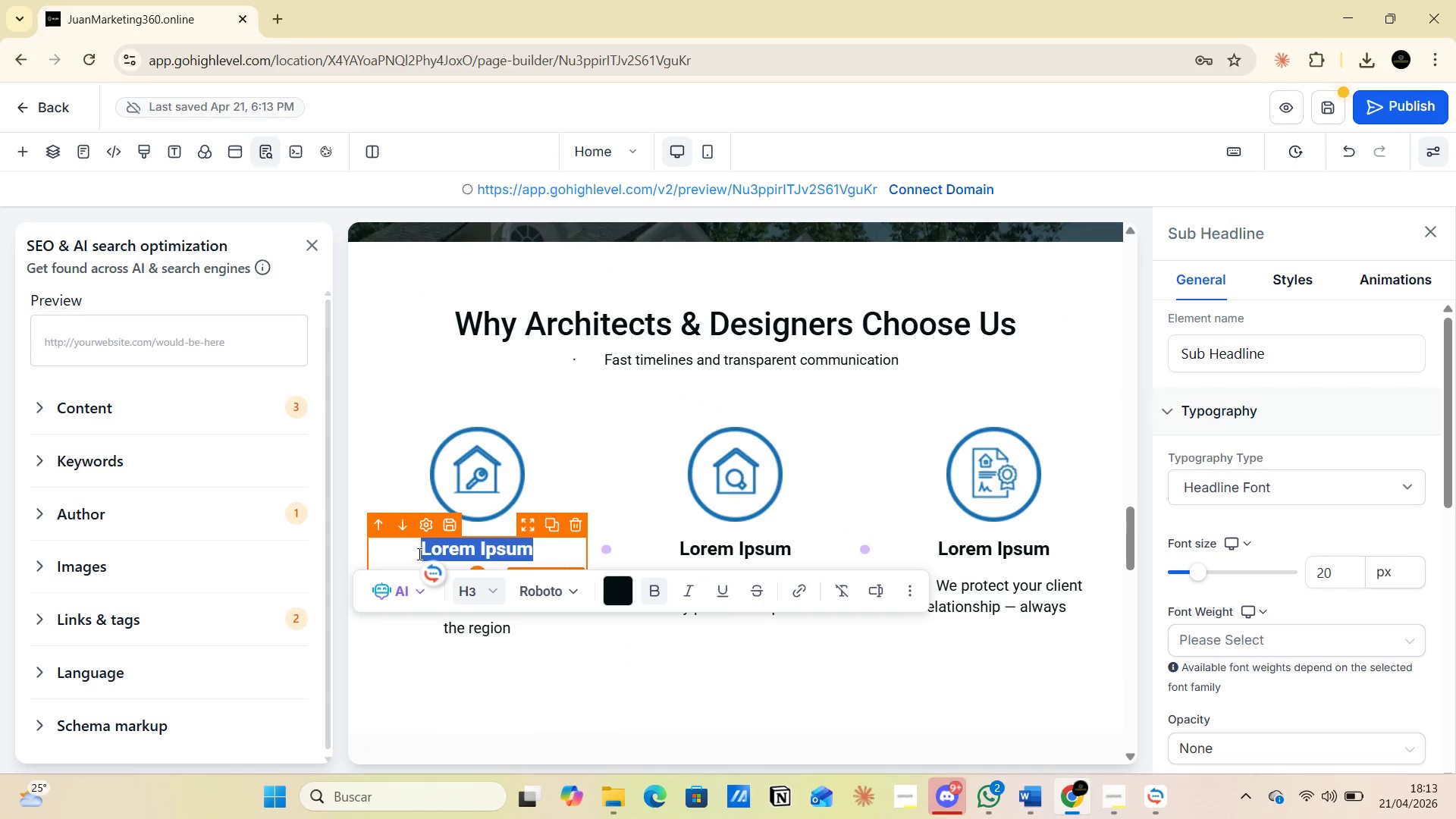 
type(Experiences)
 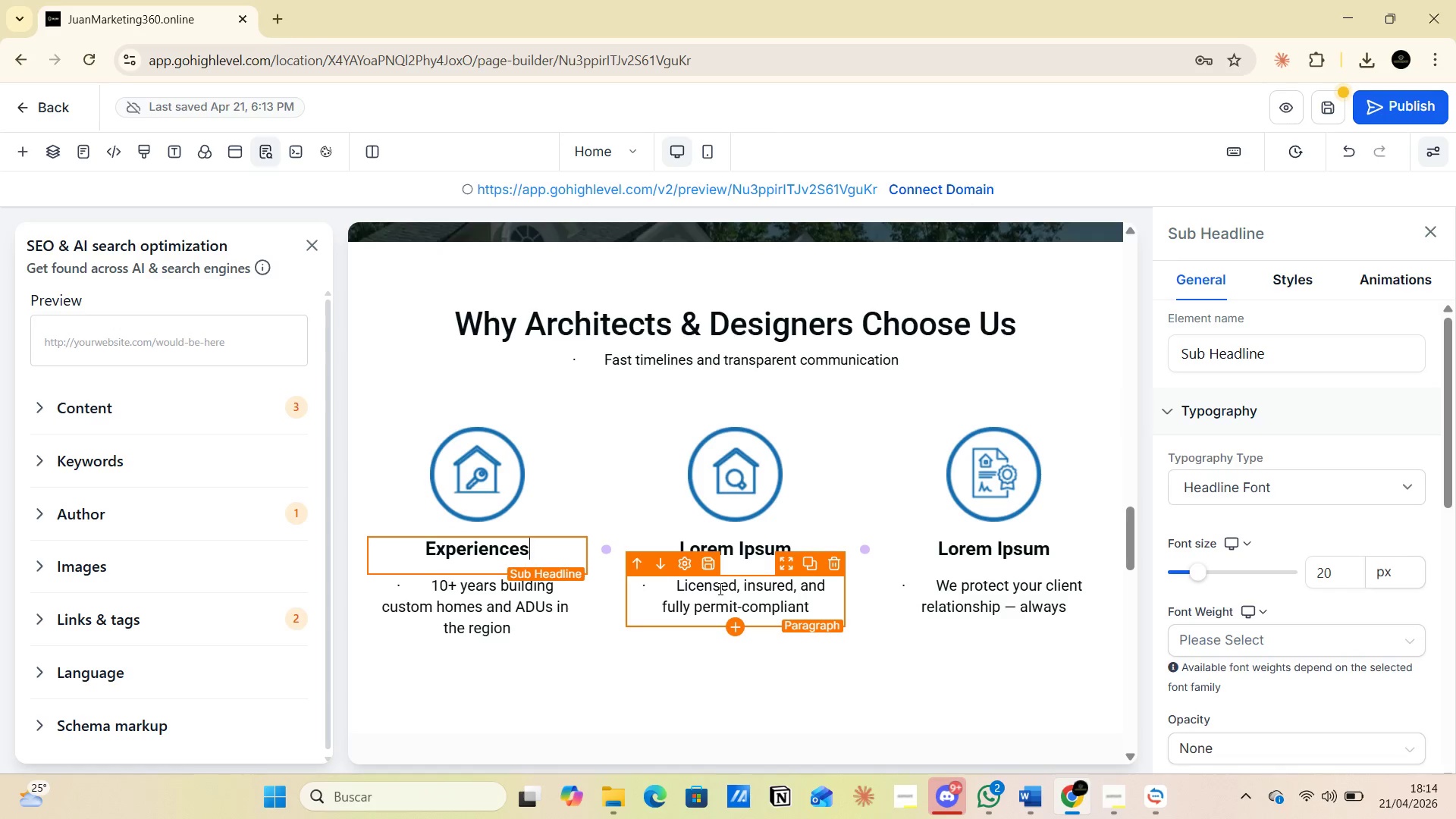 
wait(6.38)
 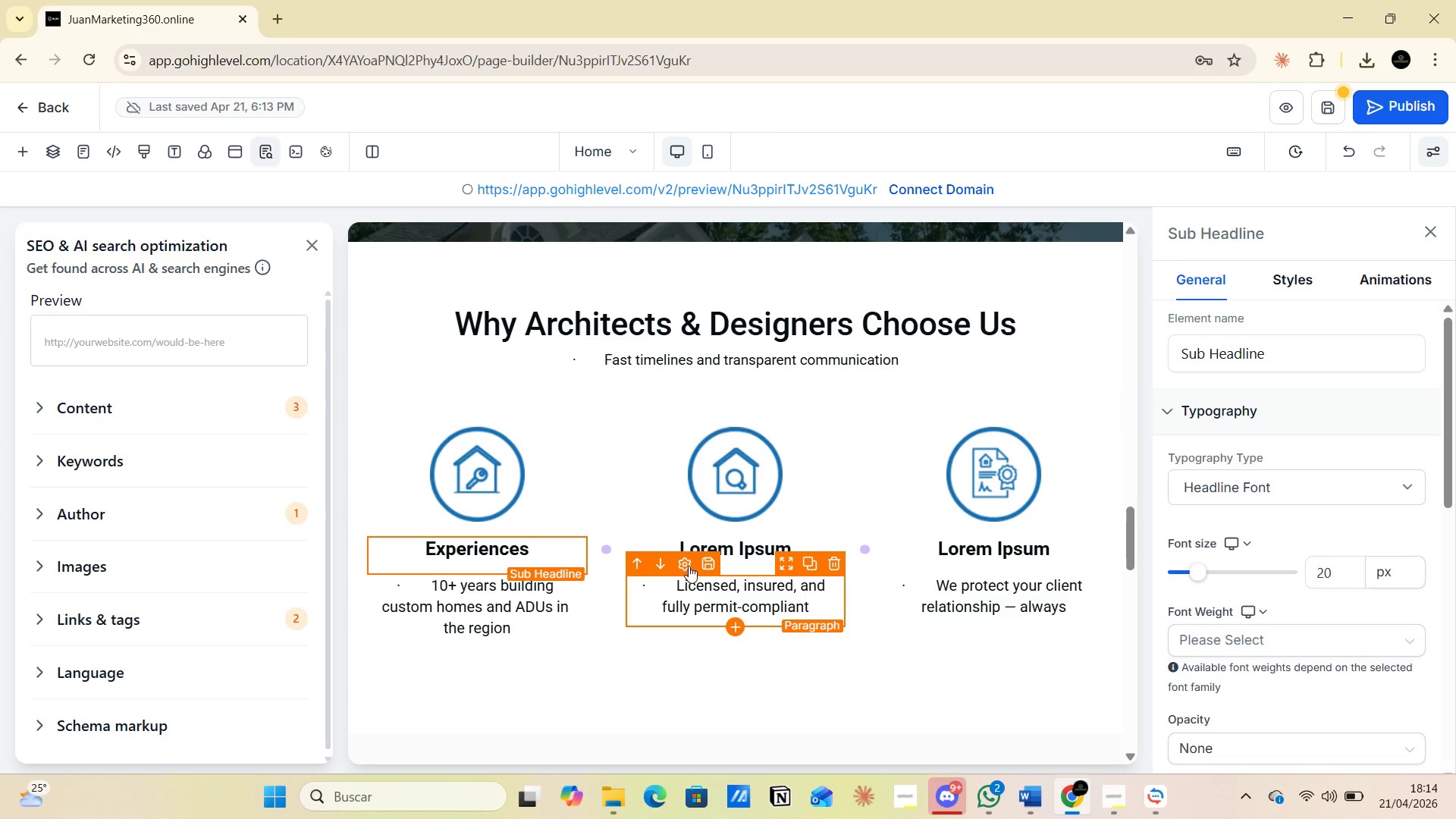 
double_click([729, 550])
 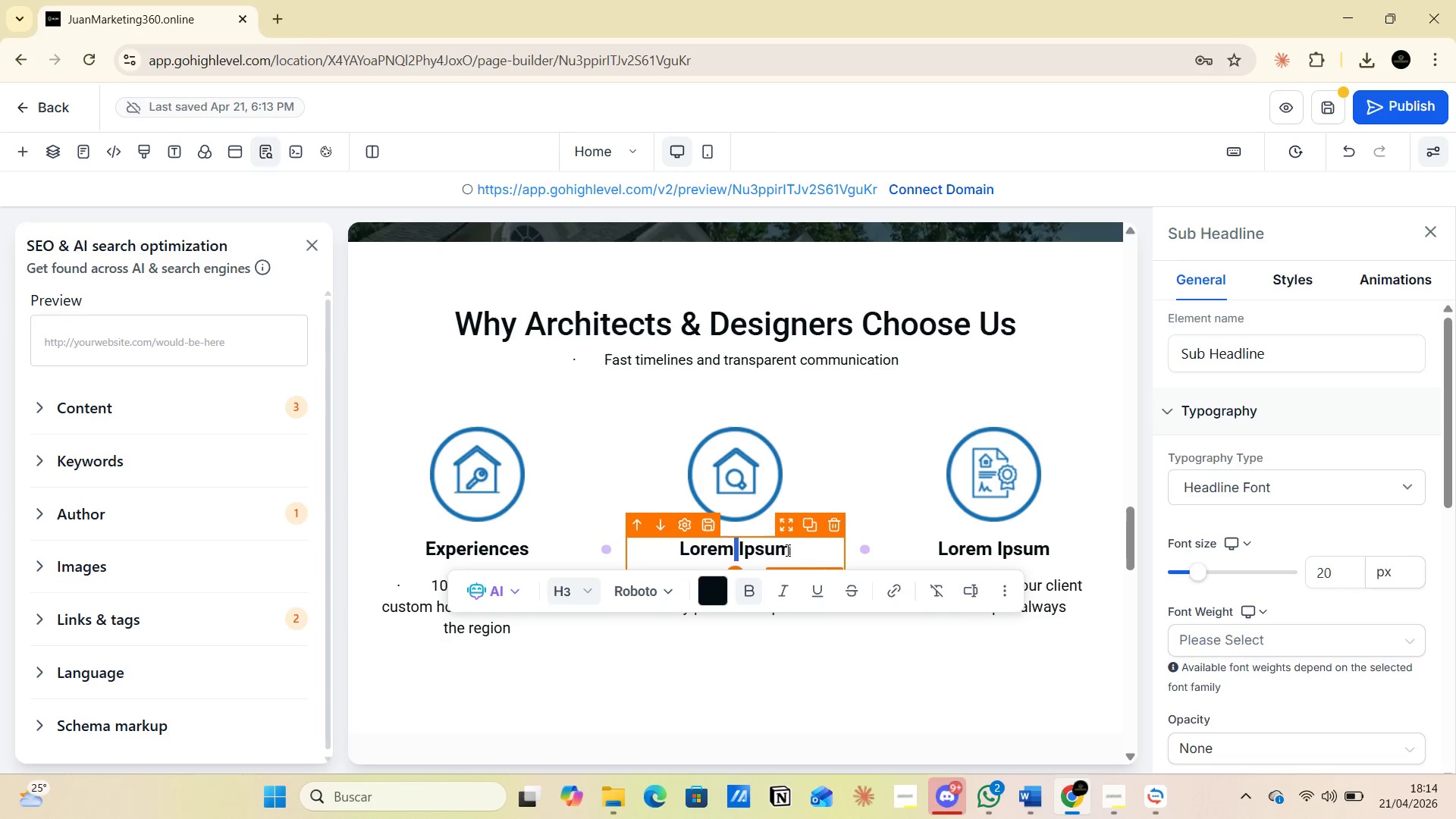 
left_click_drag(start_coordinate=[786, 550], to_coordinate=[660, 550])
 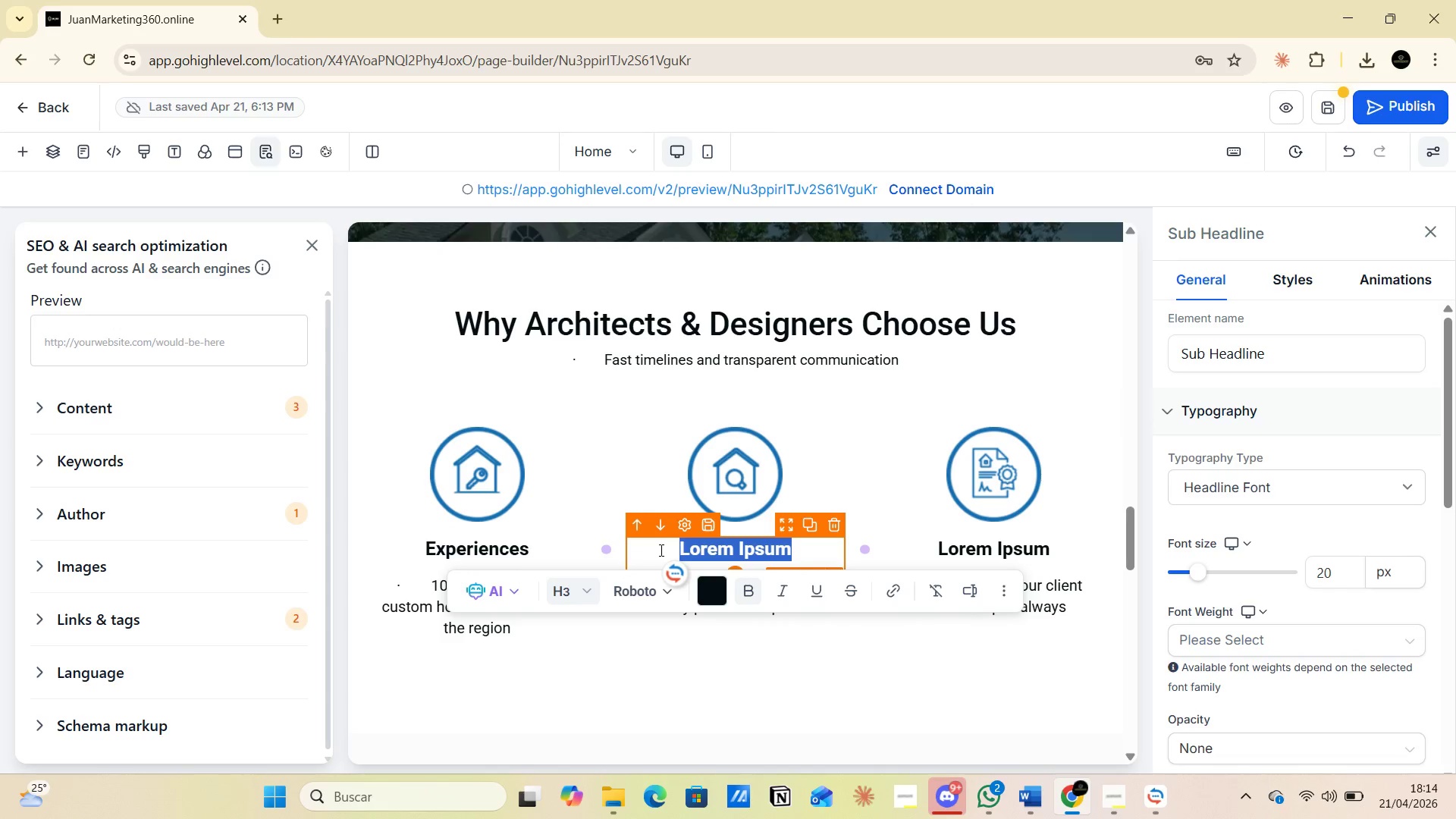 
type(Full)
 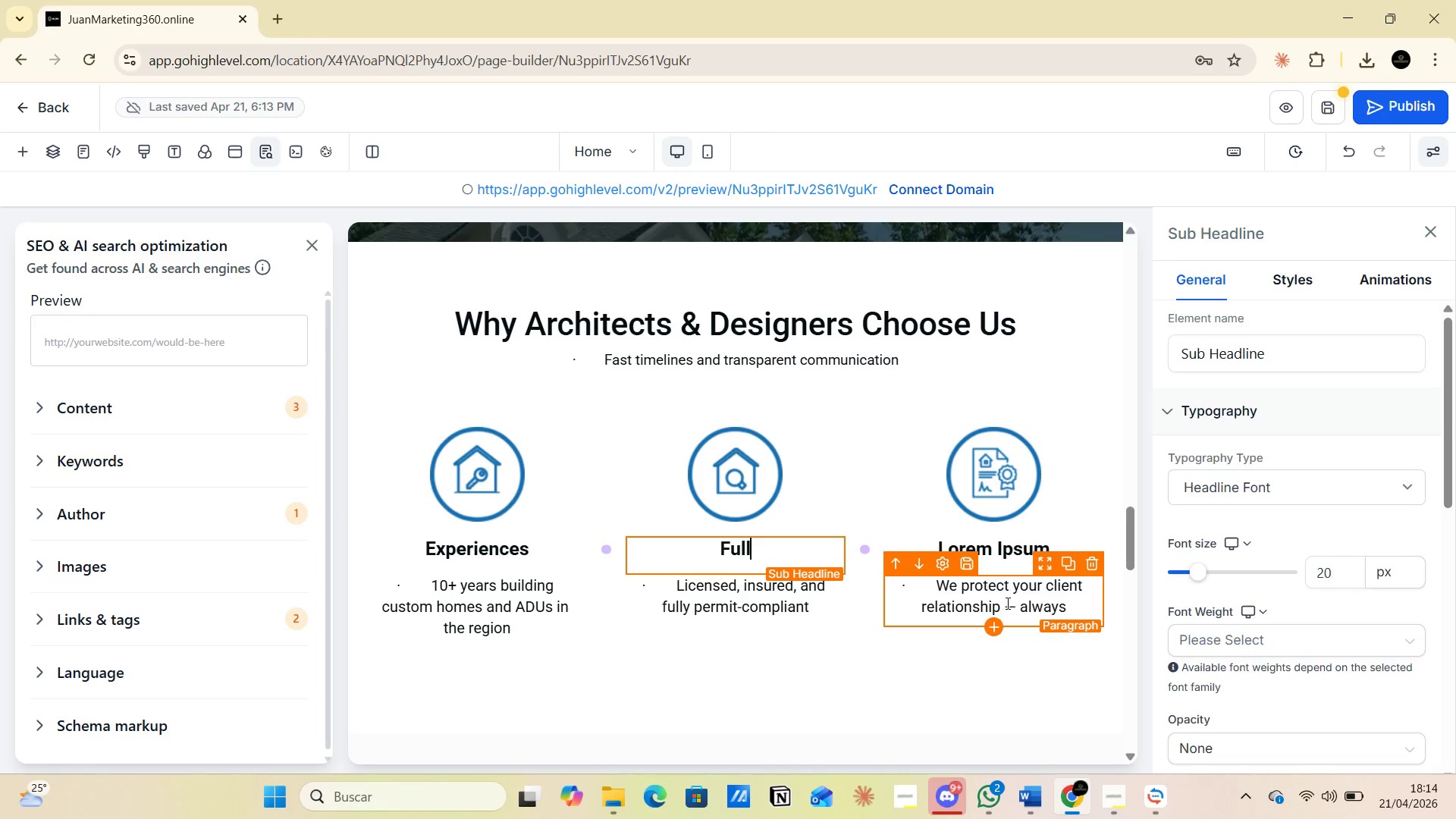 
wait(5.92)
 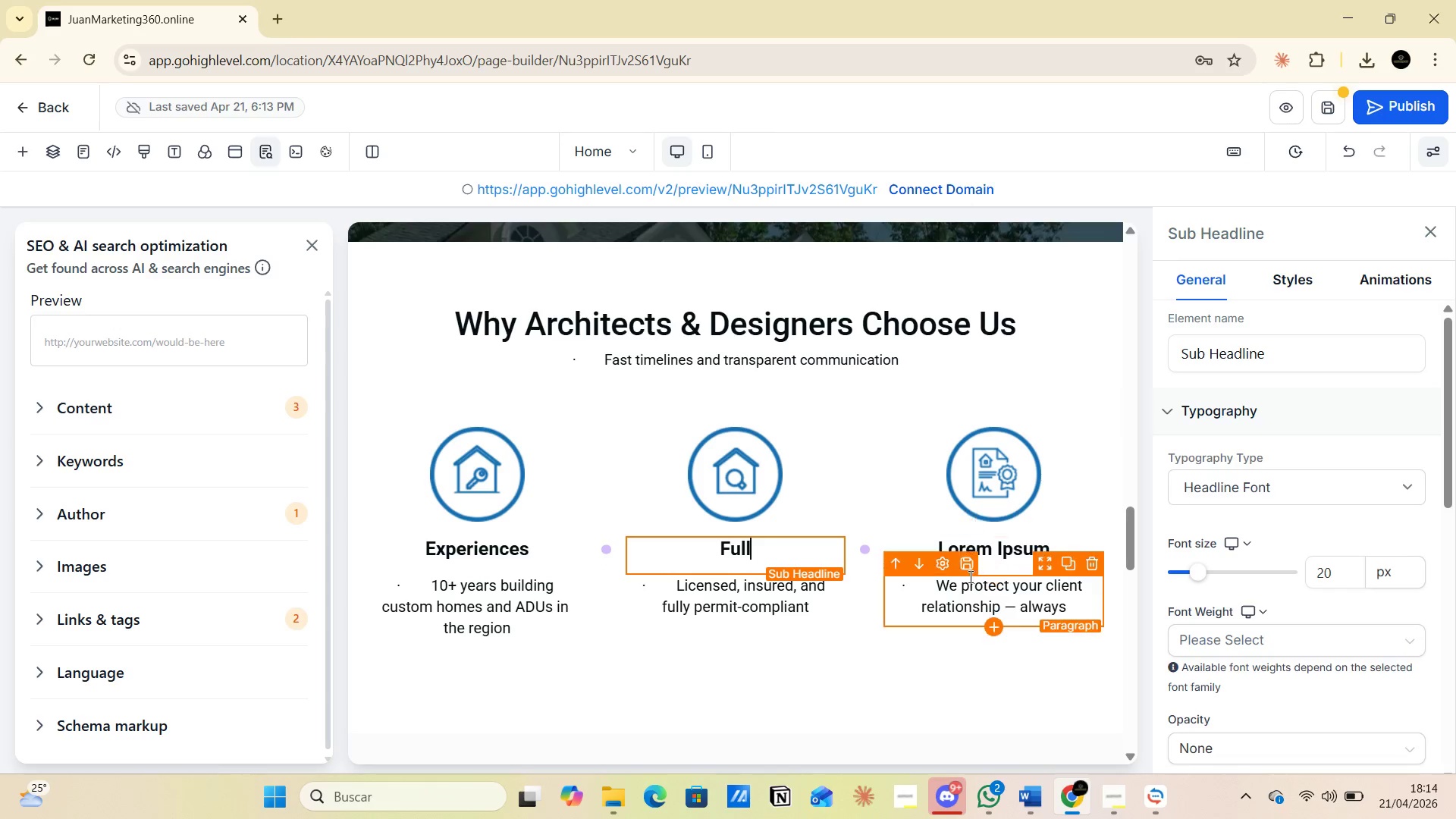 
double_click([1001, 548])
 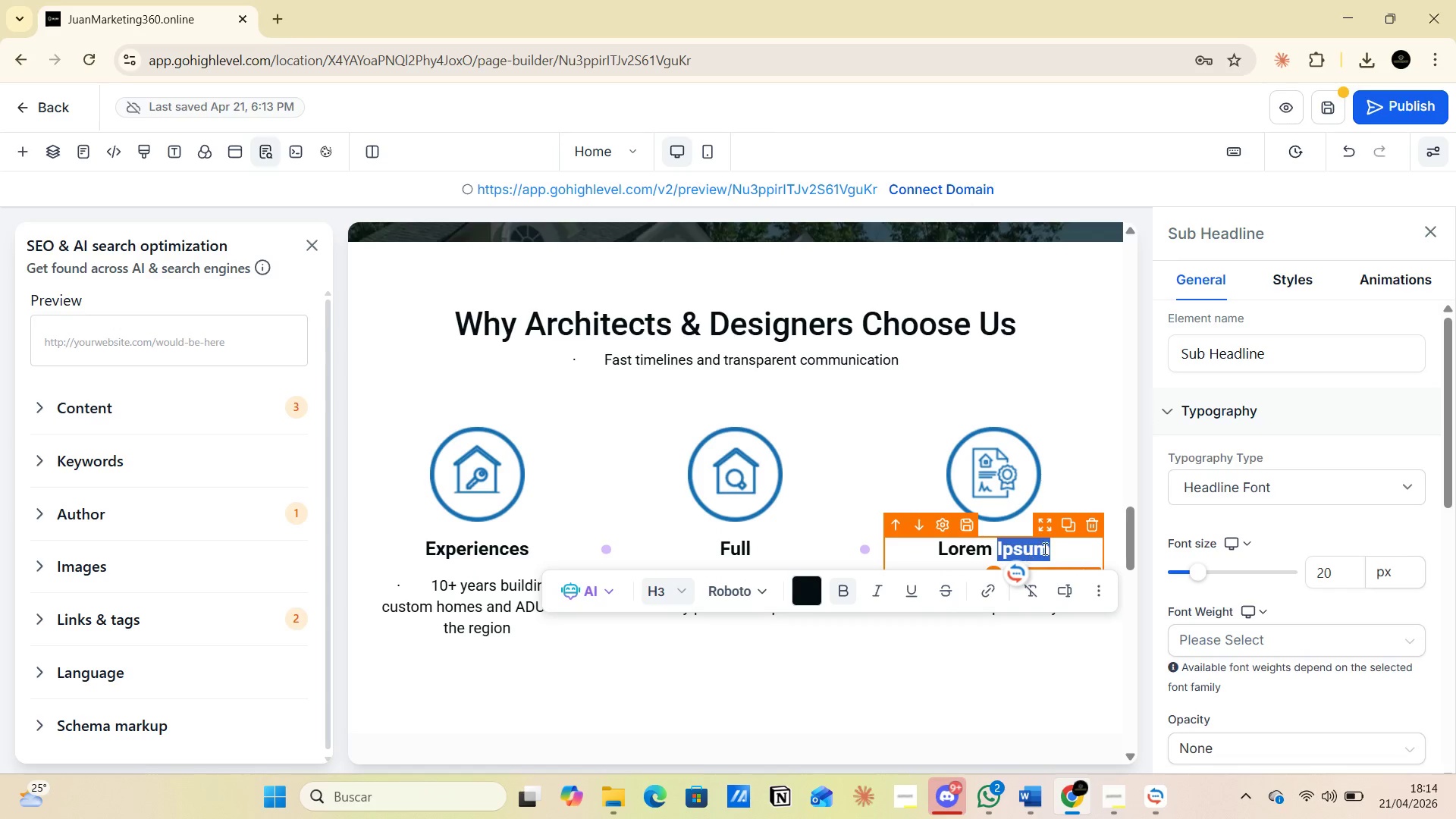 
left_click([1053, 544])
 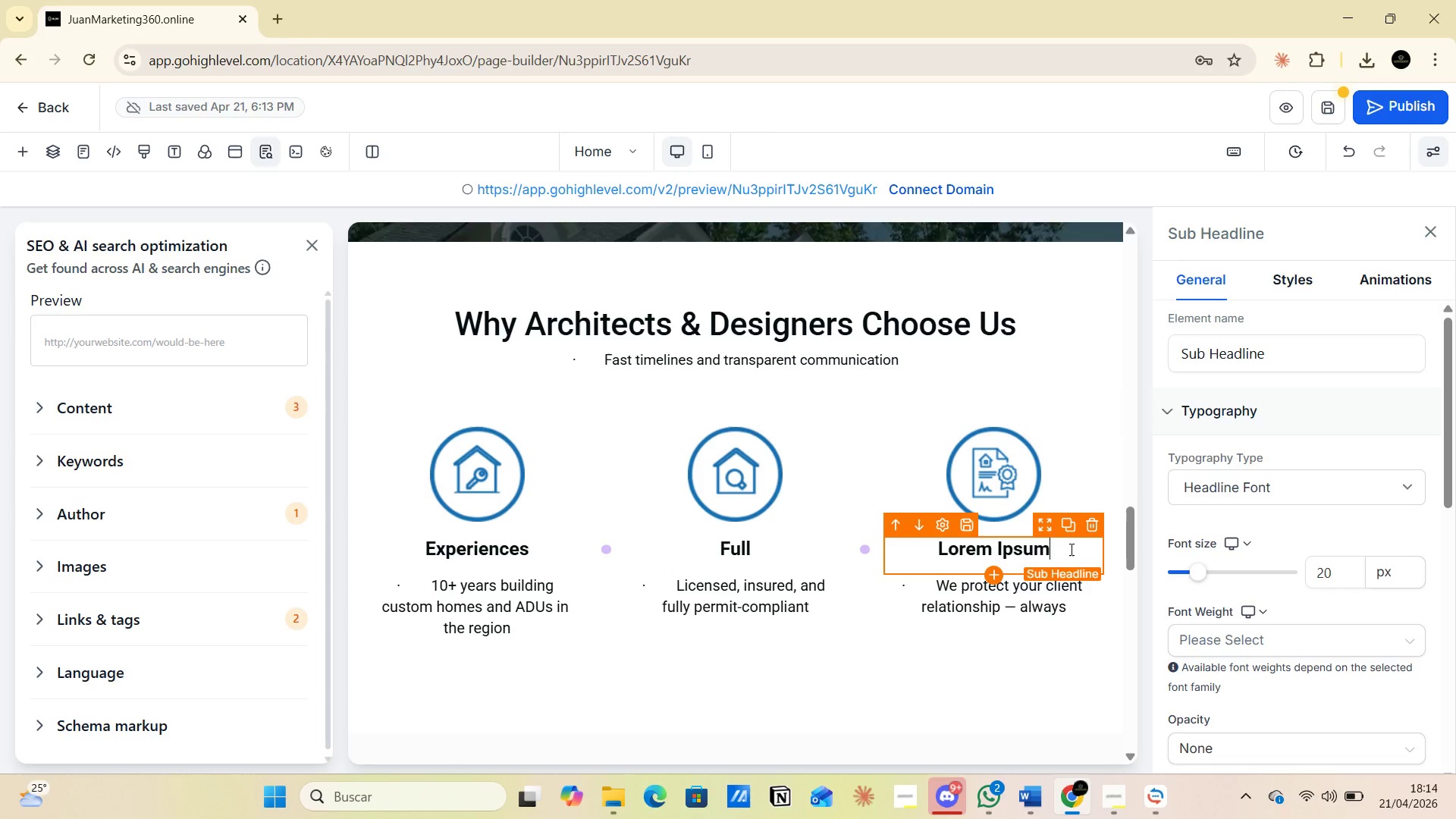 
left_click_drag(start_coordinate=[1068, 548], to_coordinate=[926, 541])
 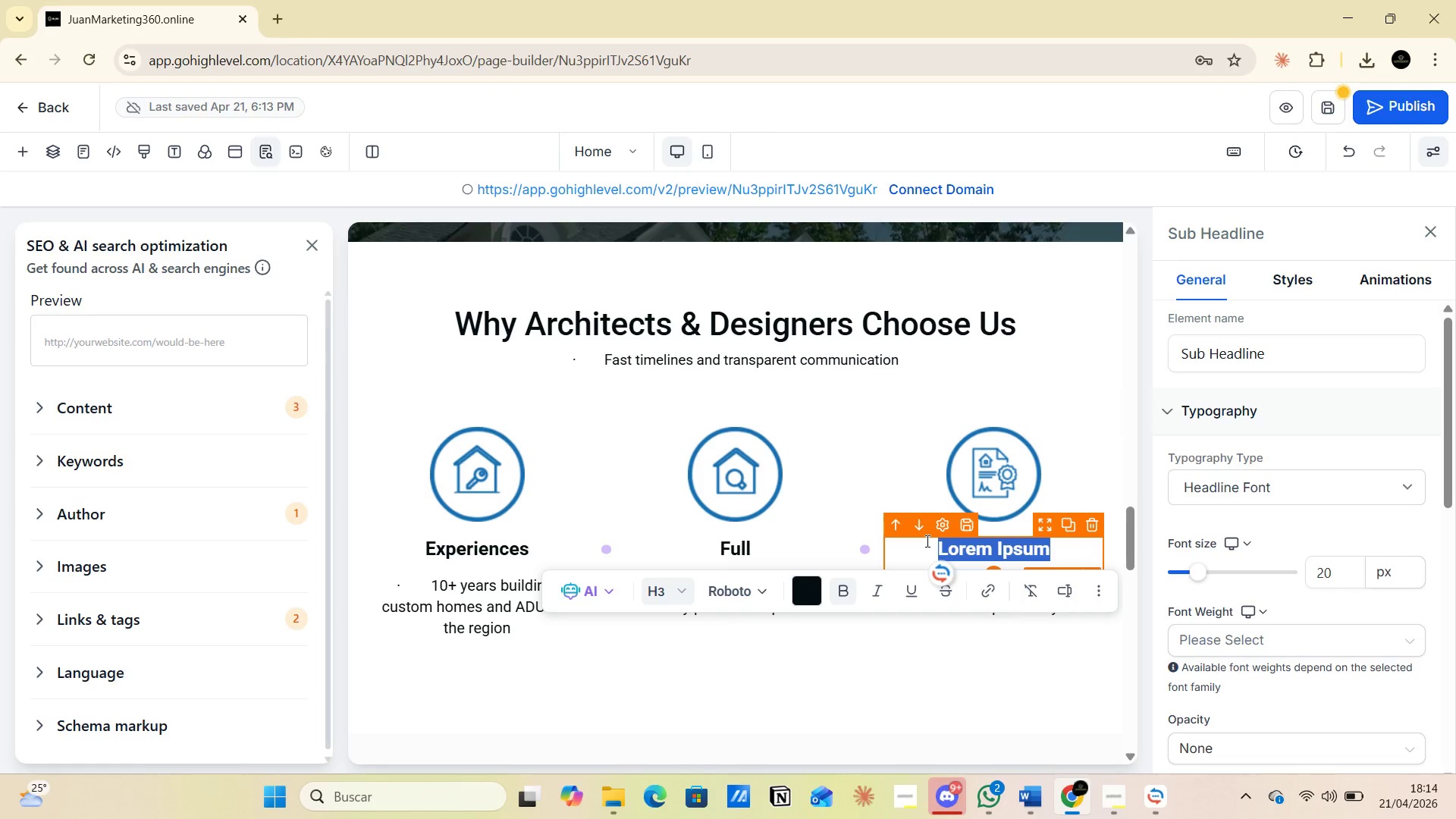 
type(Always)
 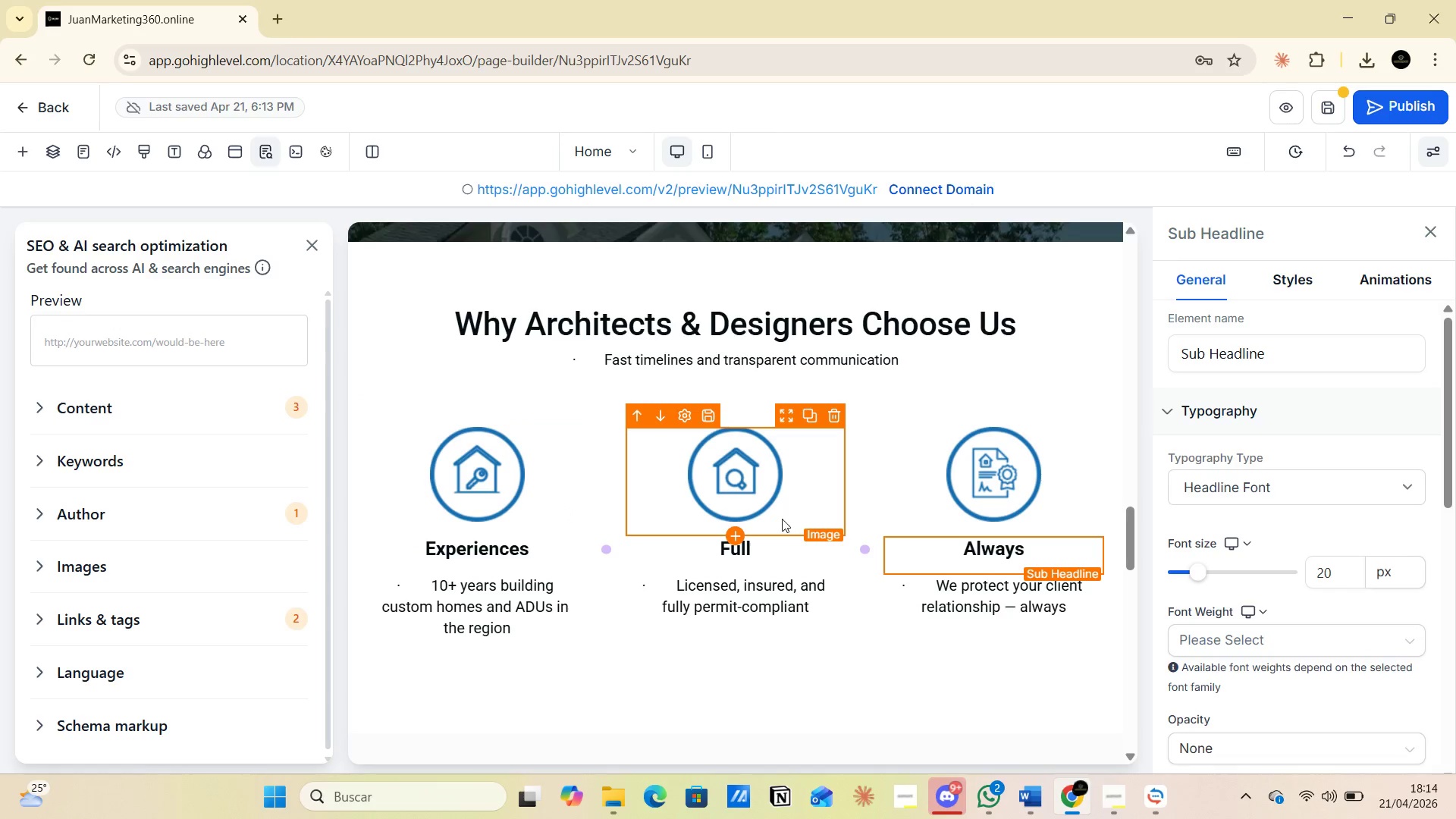 
wait(15.24)
 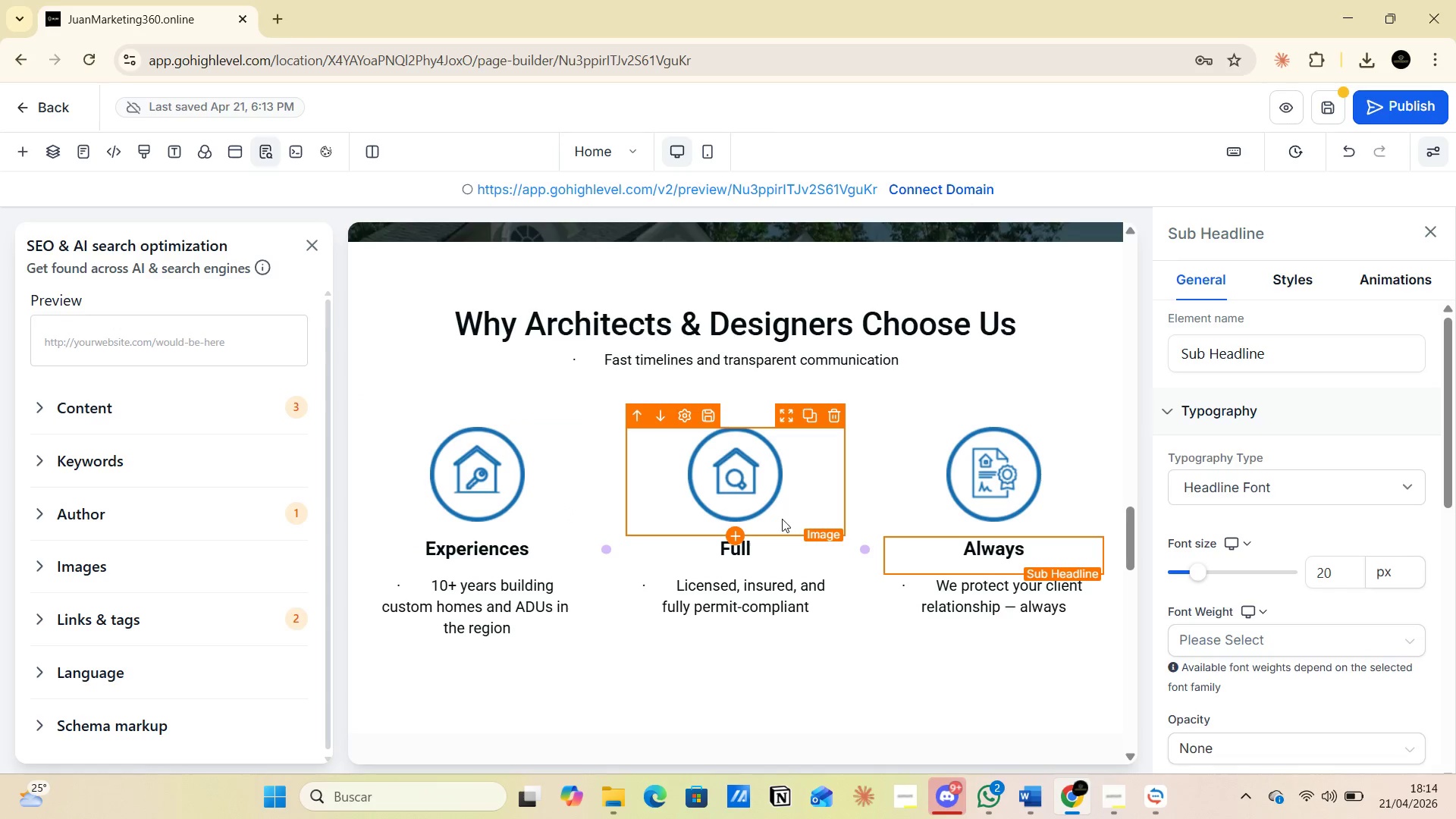 
left_click([1328, 105])
 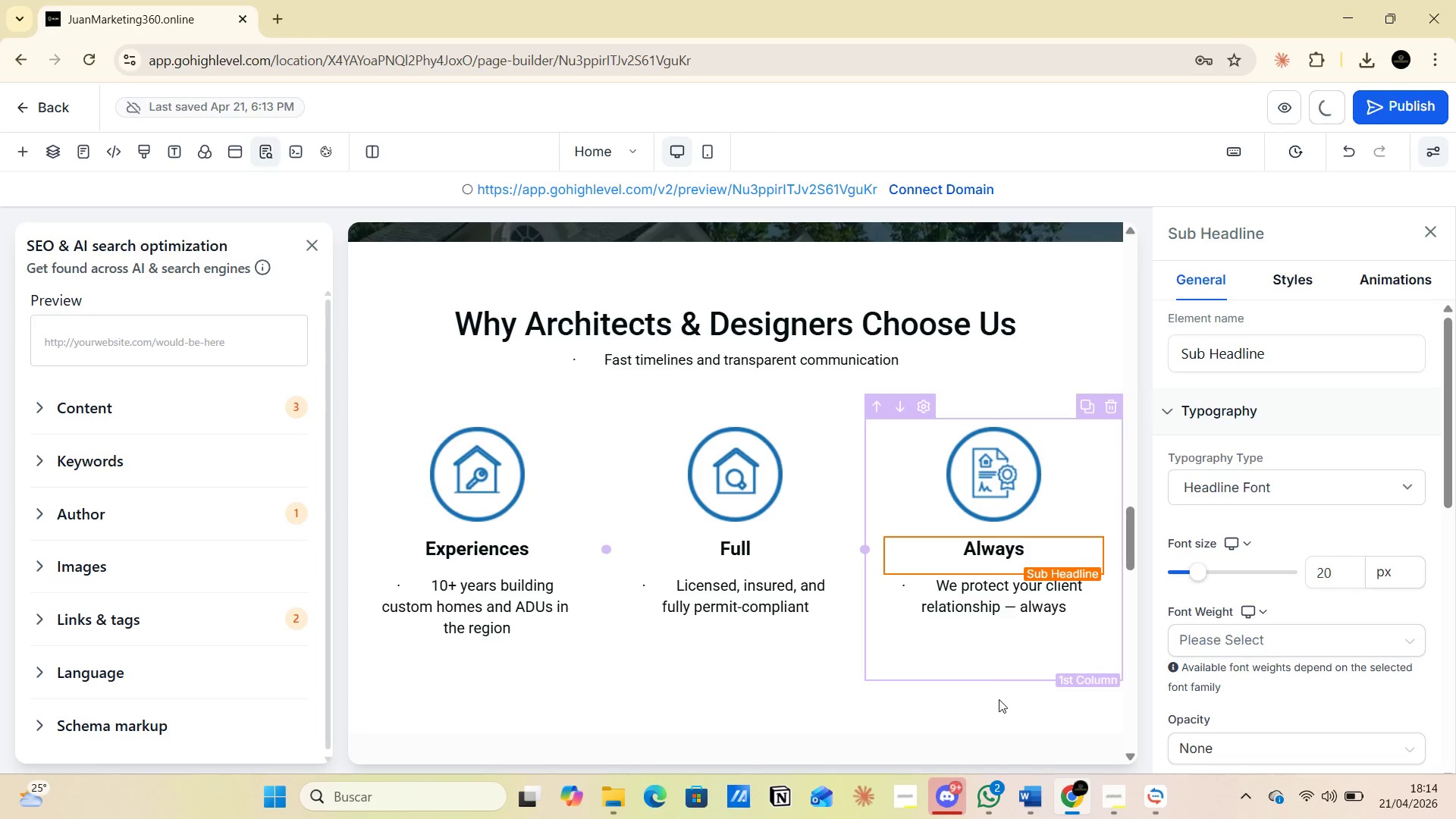 
left_click([1025, 787])
 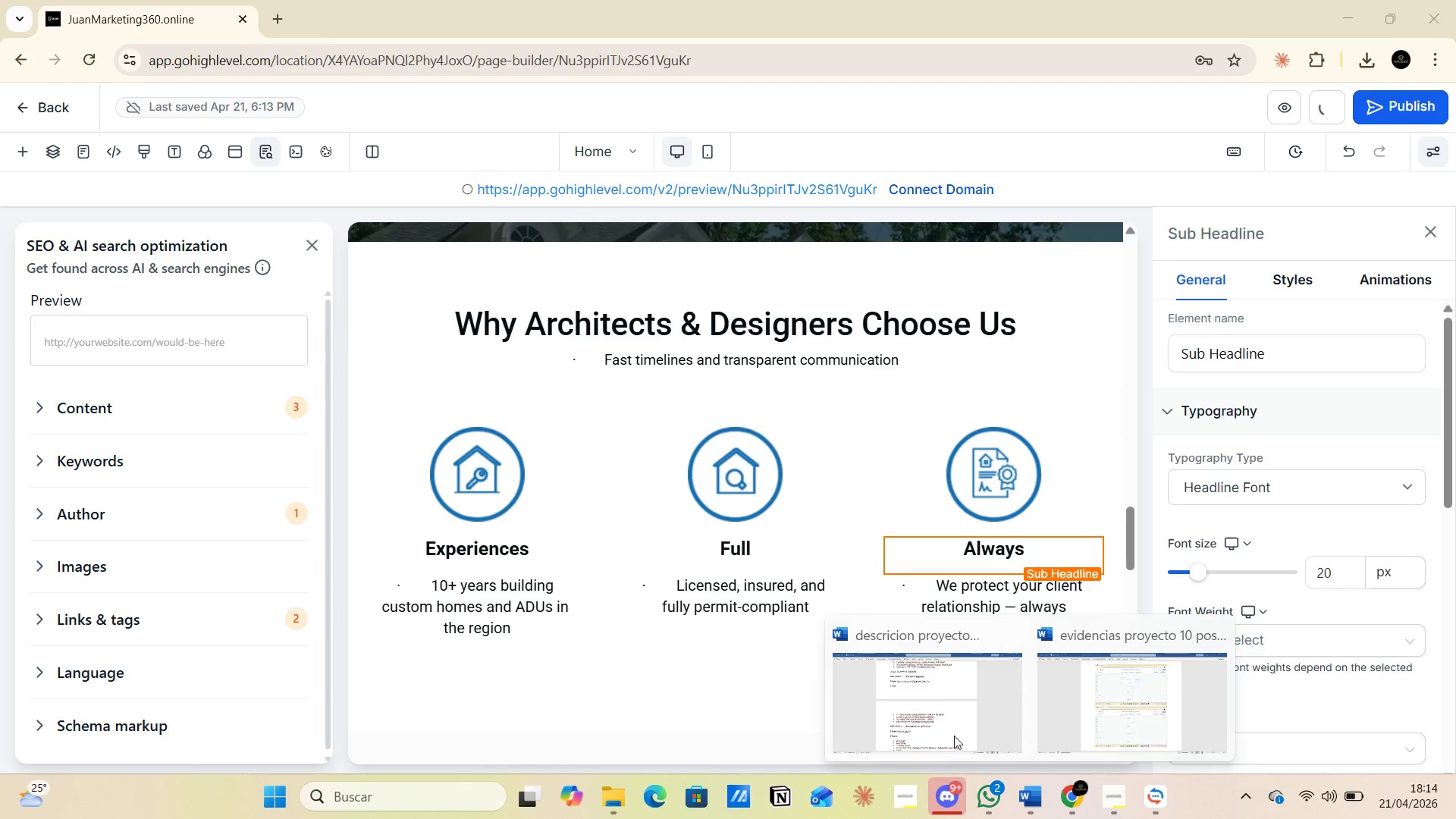 
left_click([920, 710])
 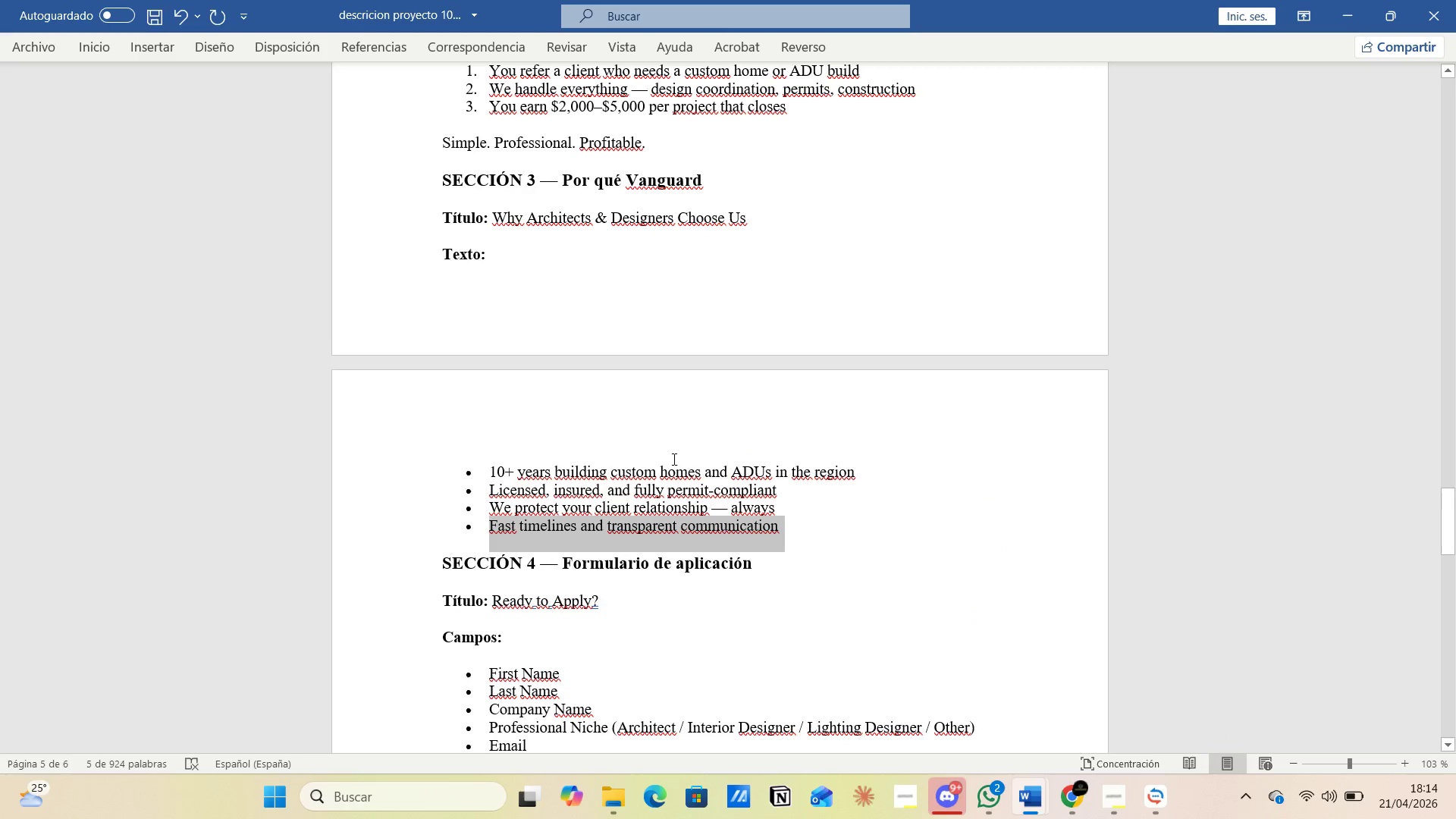 
scroll: coordinate [670, 460], scroll_direction: down, amount: 6.0
 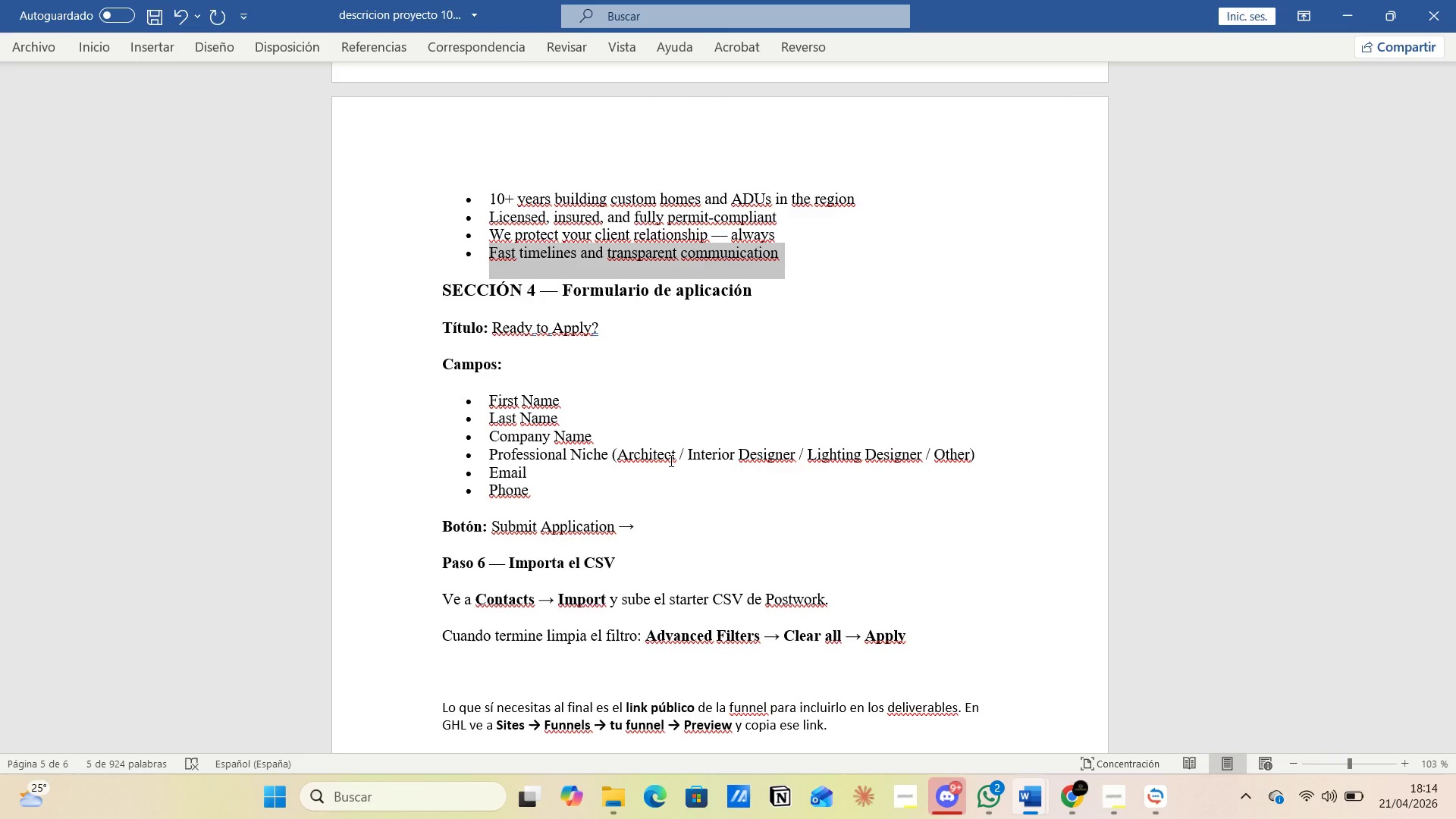 
wait(11.78)
 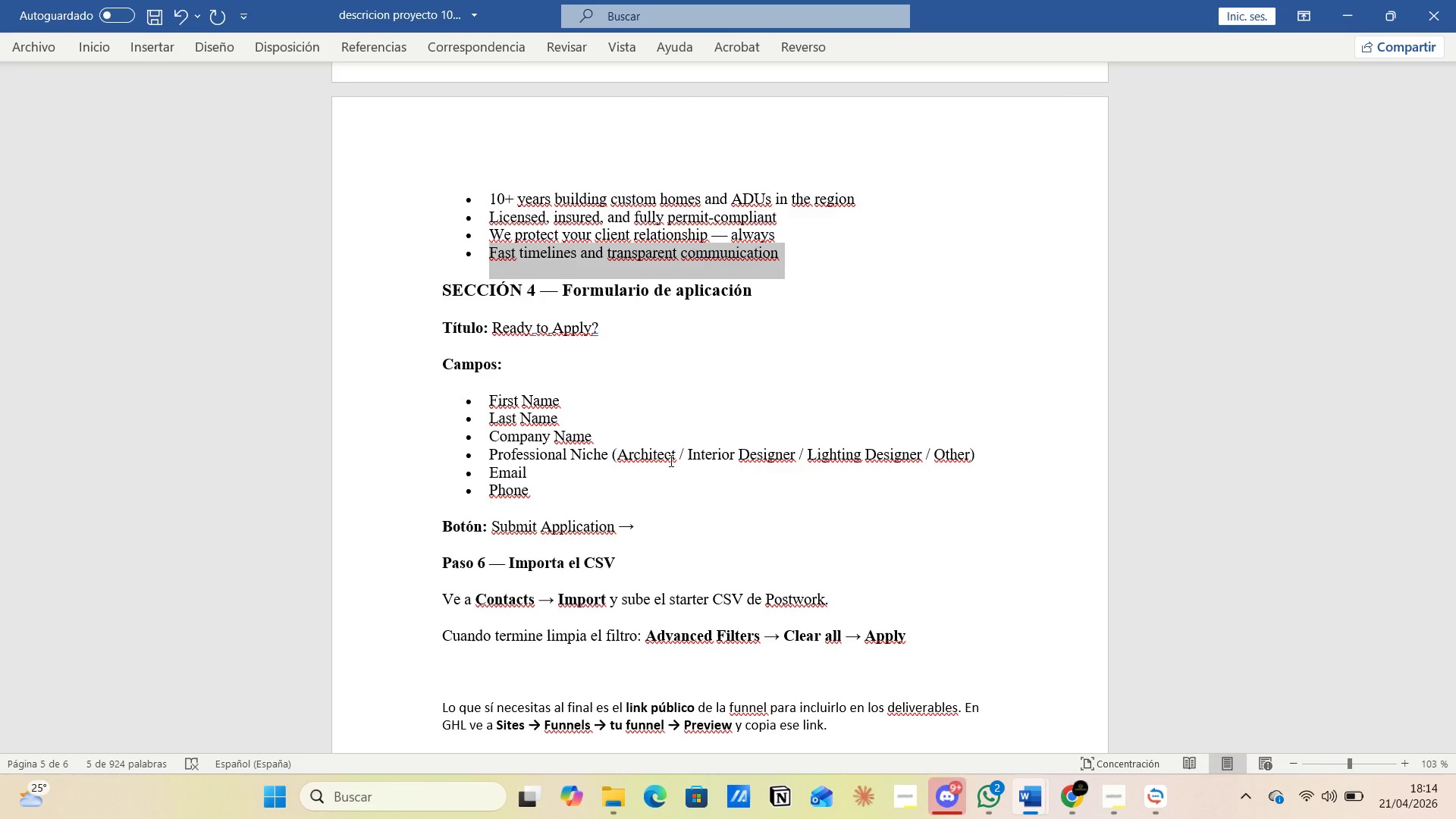 
key(Alt+AltLeft)
 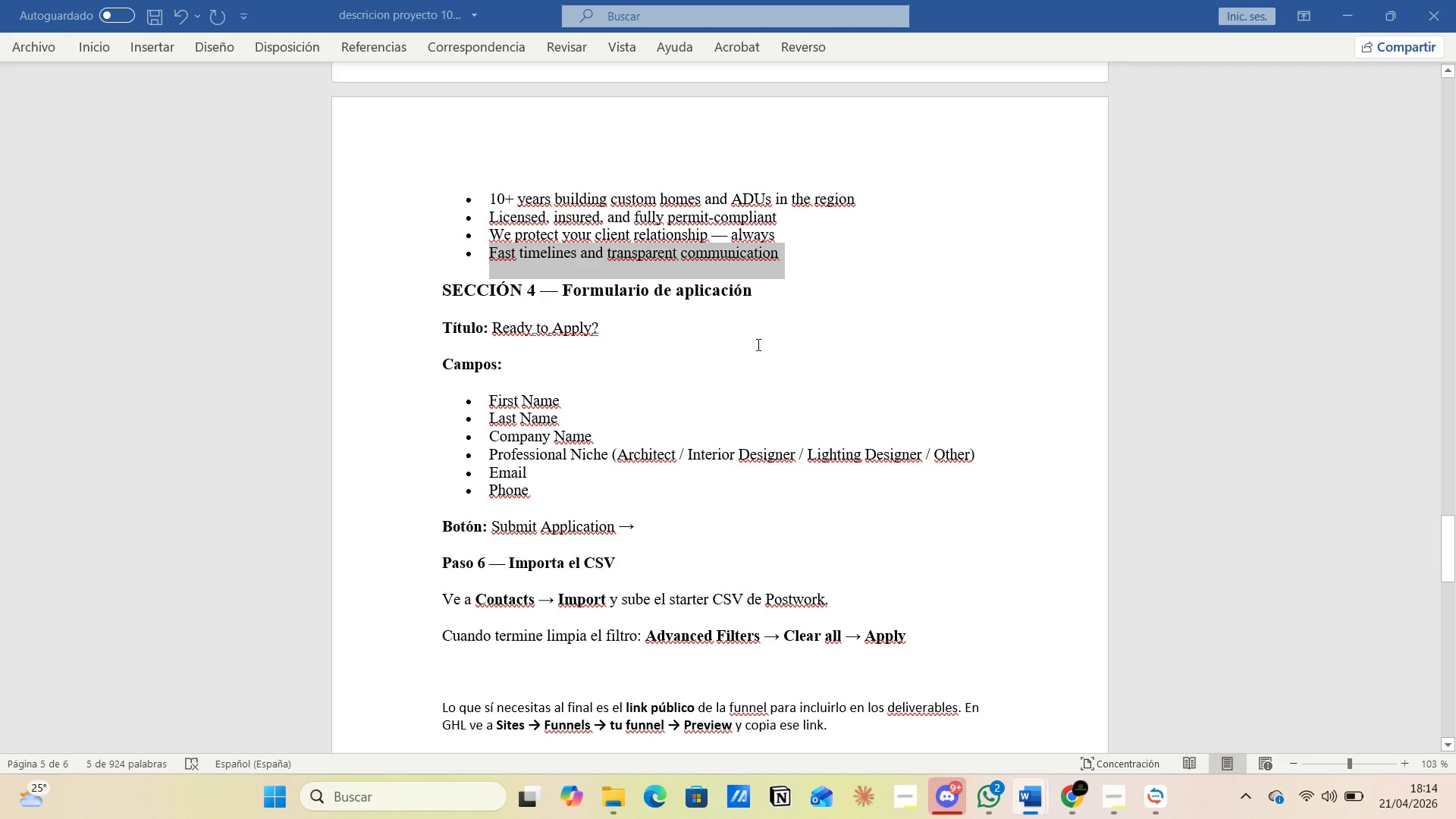 
key(Alt+Tab)
 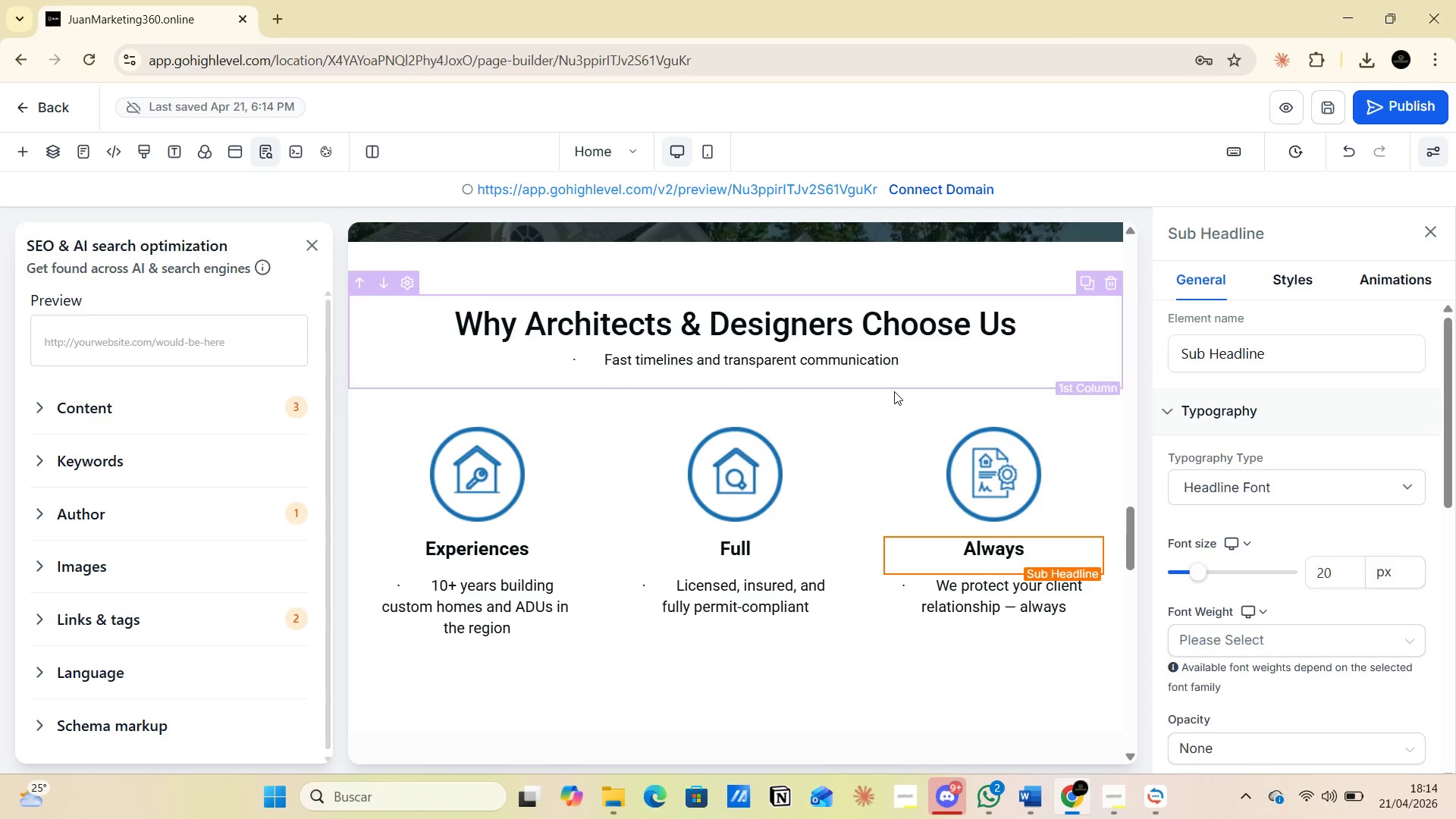 
scroll: coordinate [792, 466], scroll_direction: down, amount: 9.0
 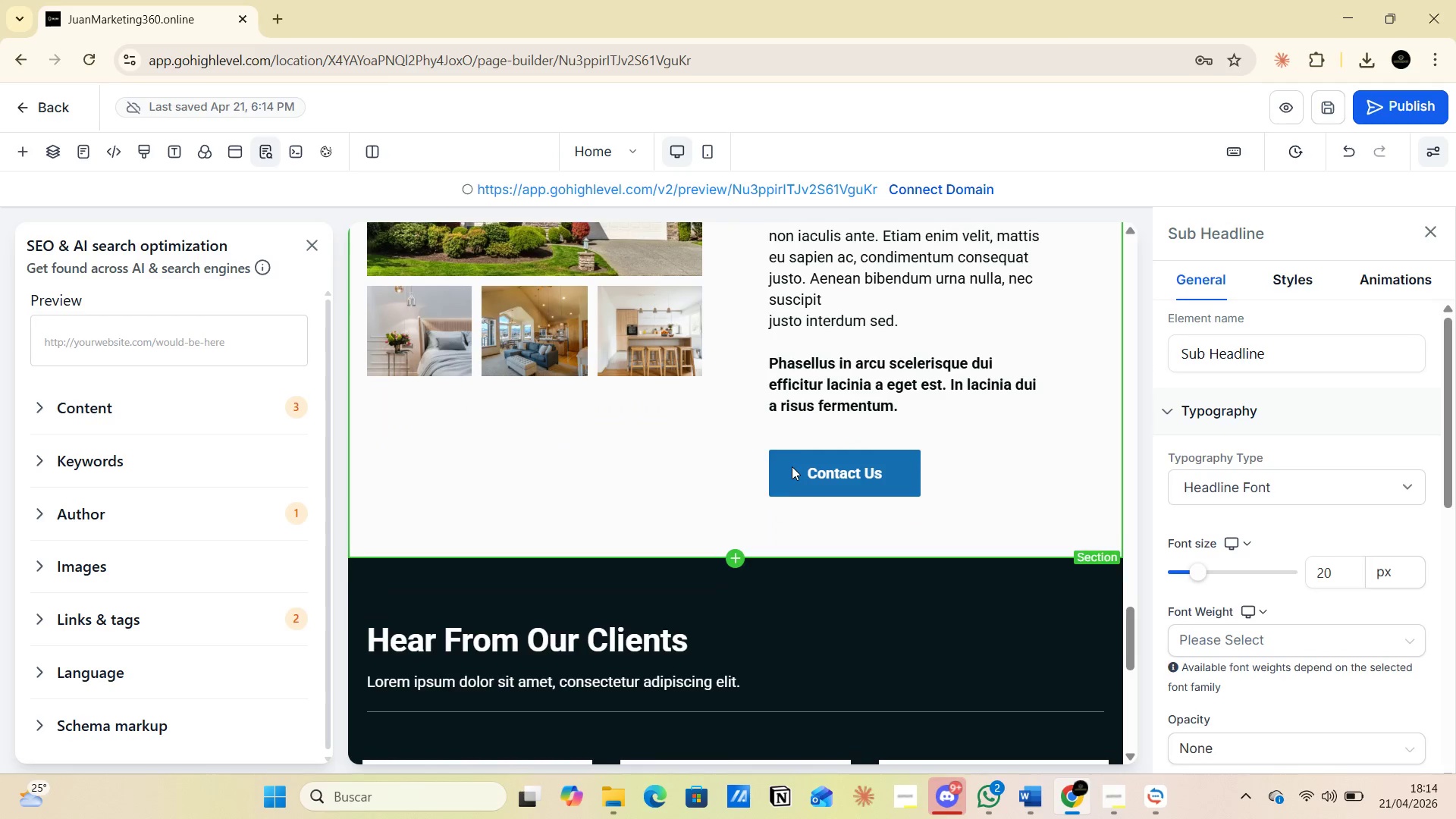 
scroll: coordinate [792, 466], scroll_direction: up, amount: 1.0
 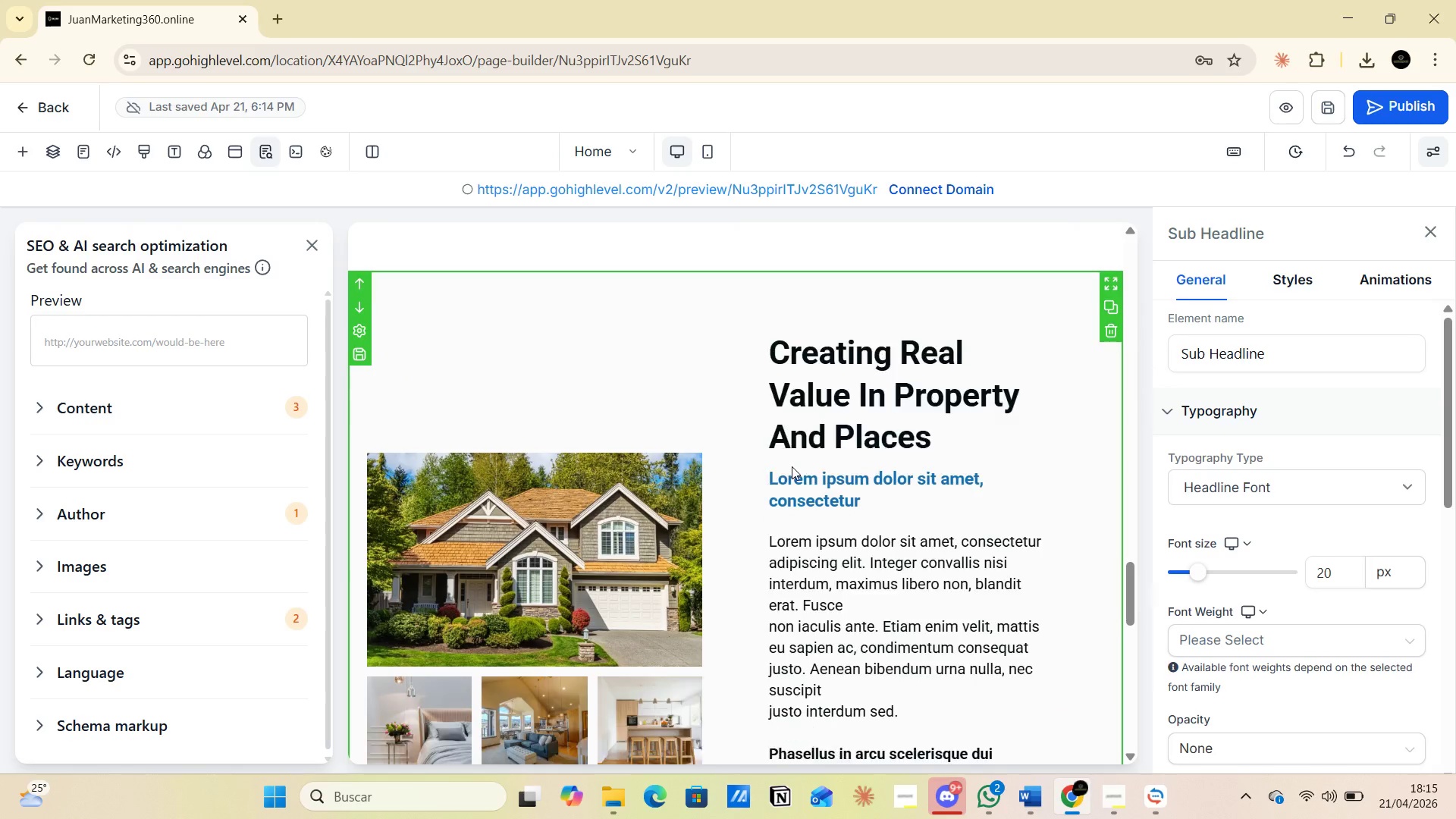 
scroll: coordinate [792, 462], scroll_direction: down, amount: 8.0
 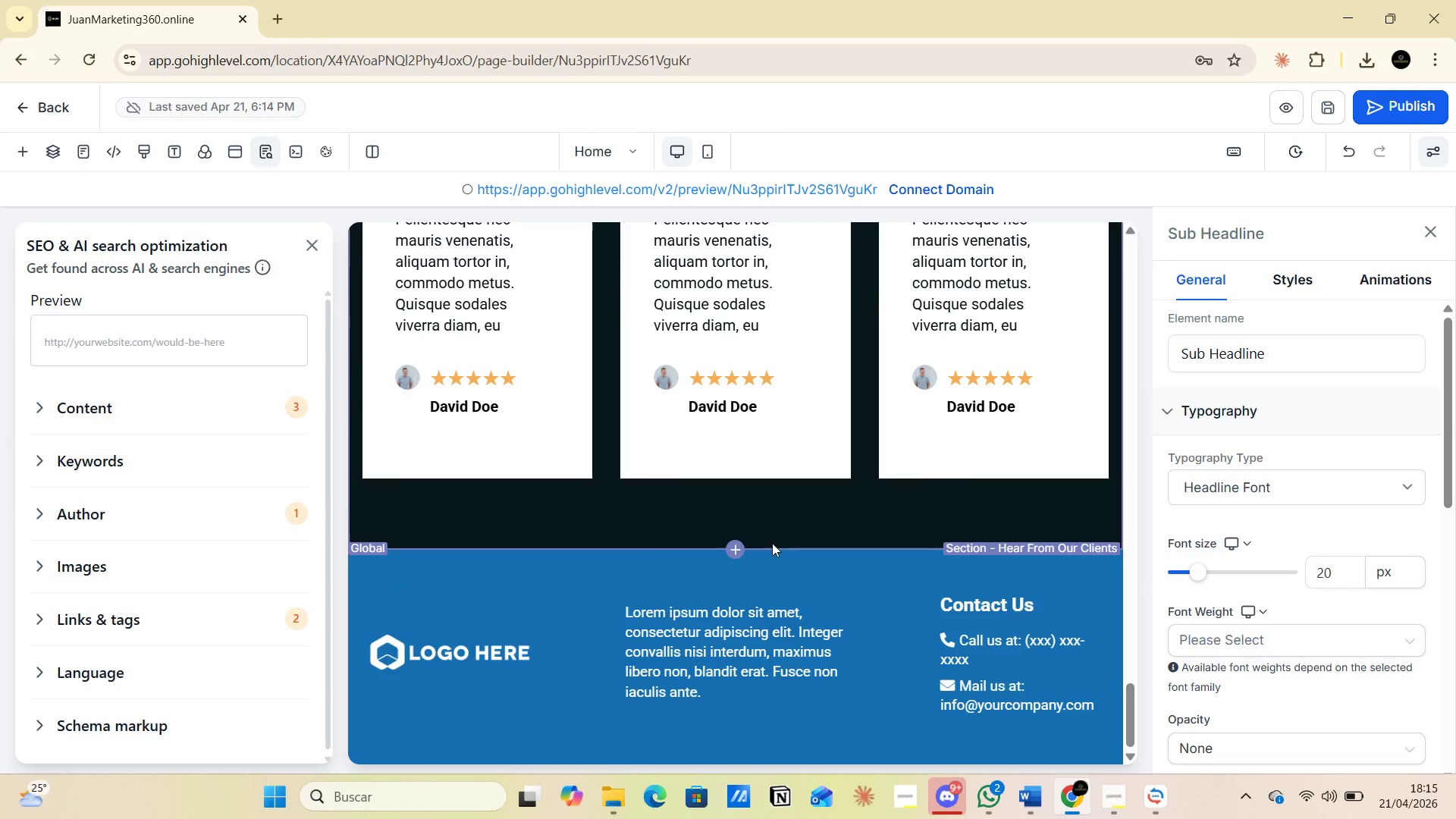 
wait(6.24)
 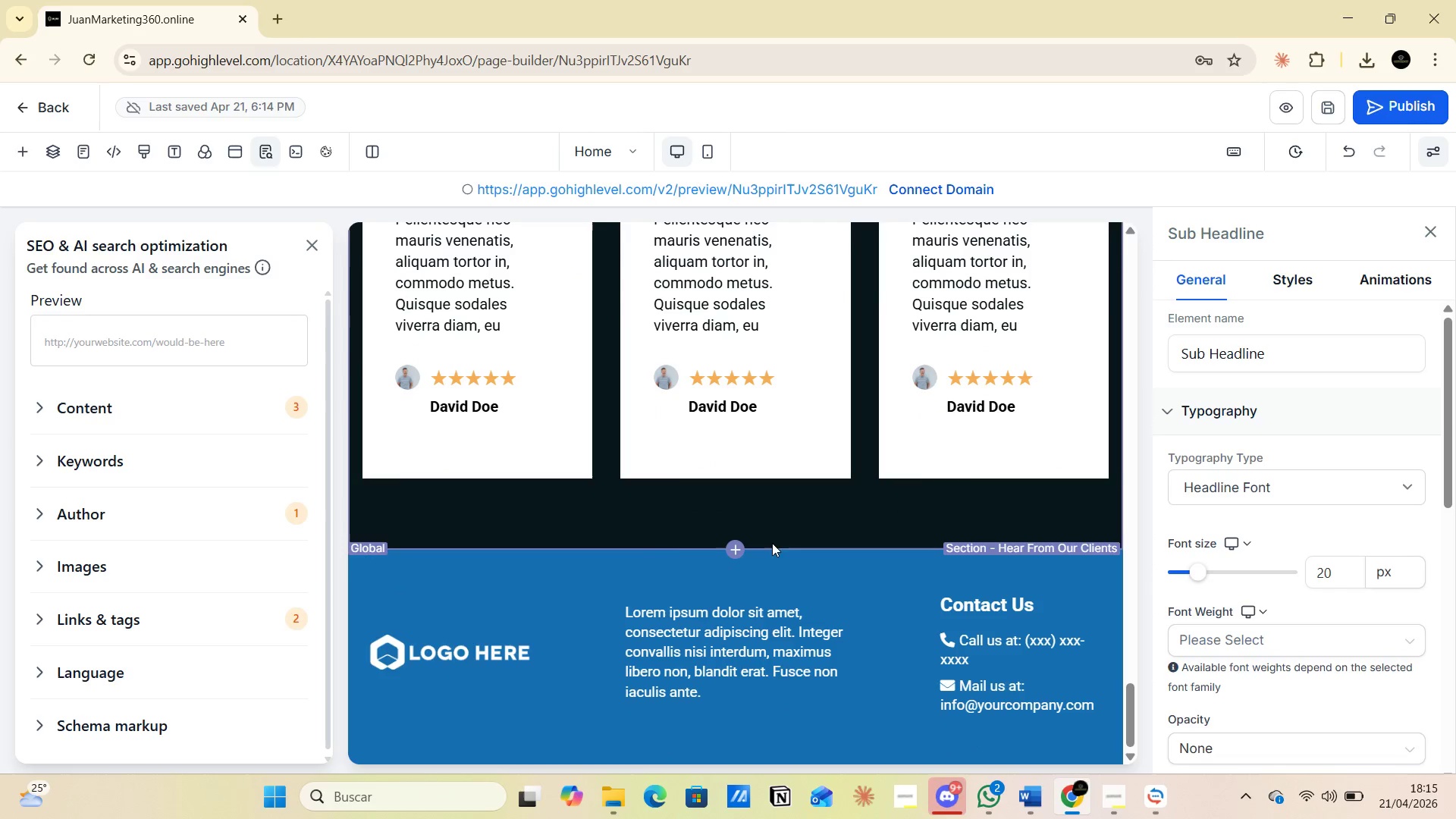 
mouse_move([20, 173])
 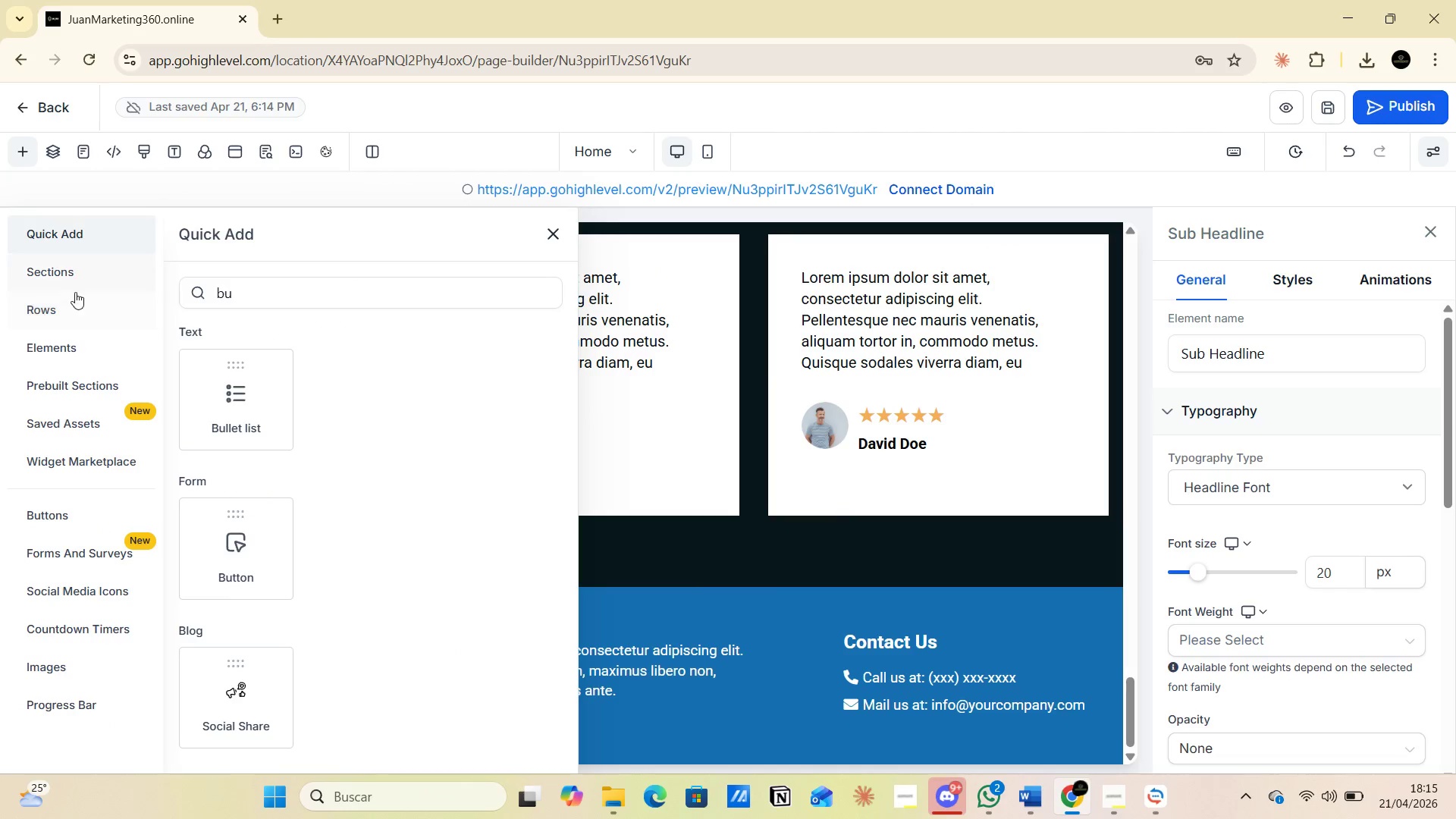 
left_click([71, 301])
 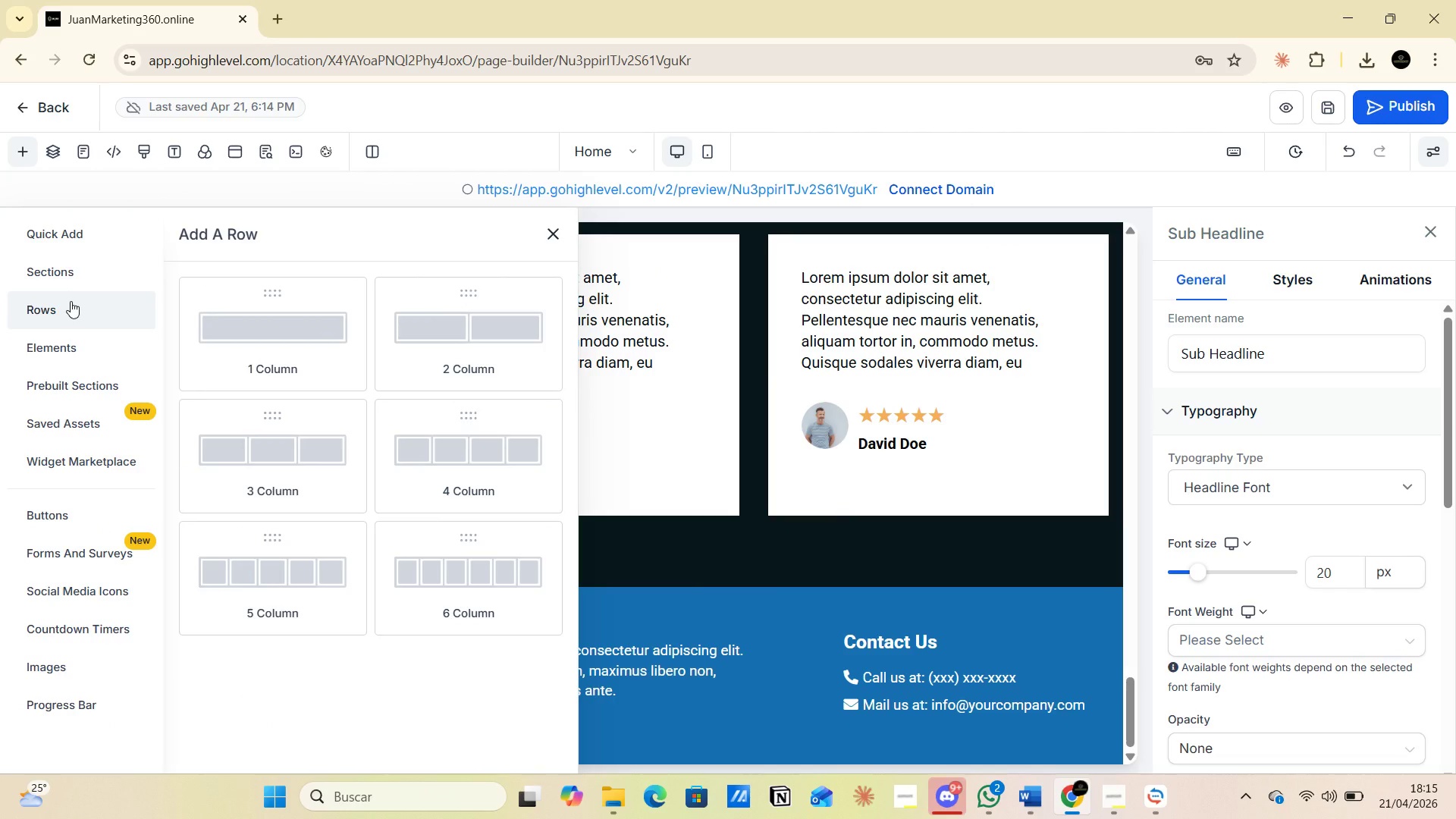 
wait(5.84)
 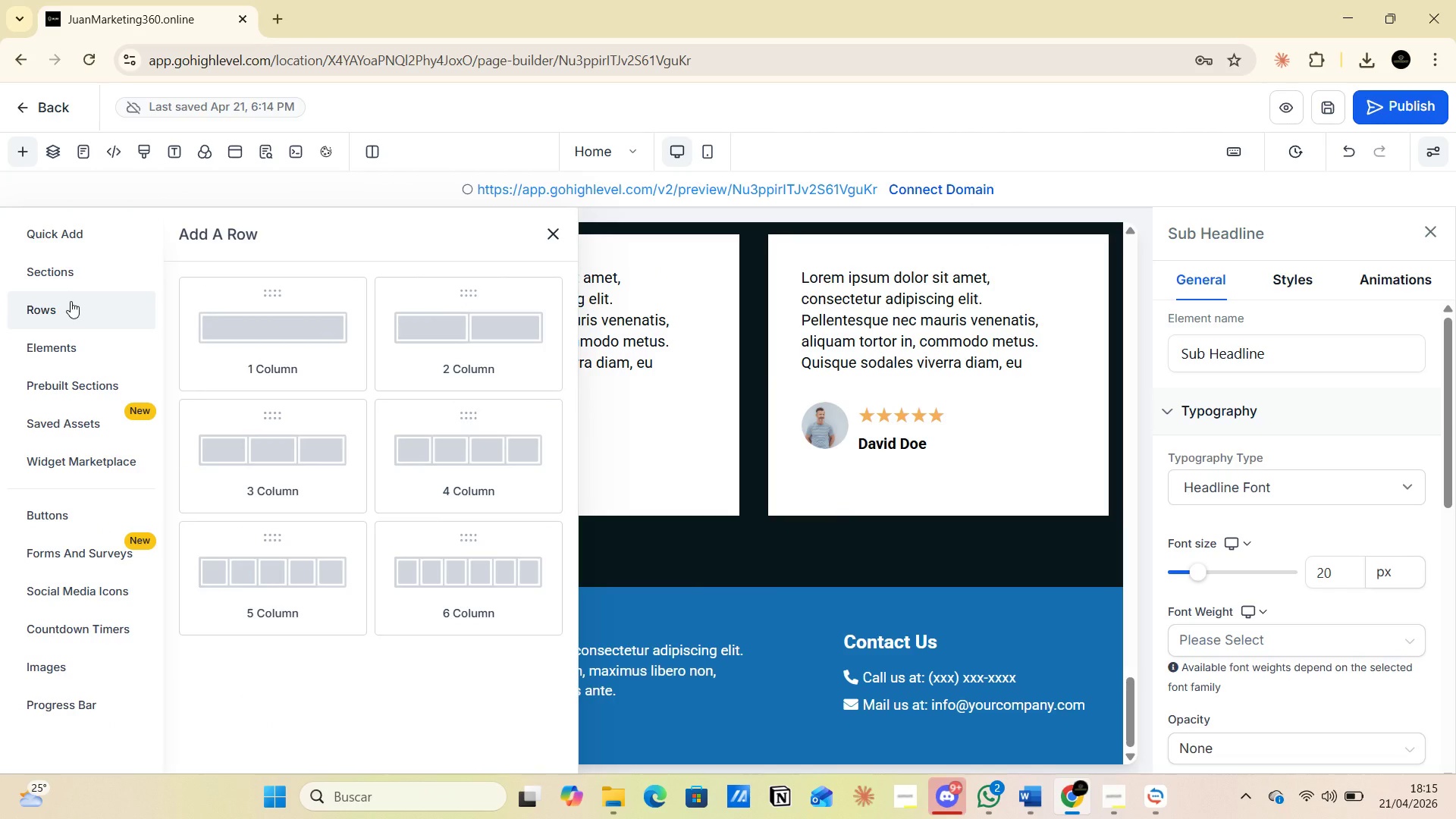 
left_click_drag(start_coordinate=[259, 327], to_coordinate=[447, 535])
 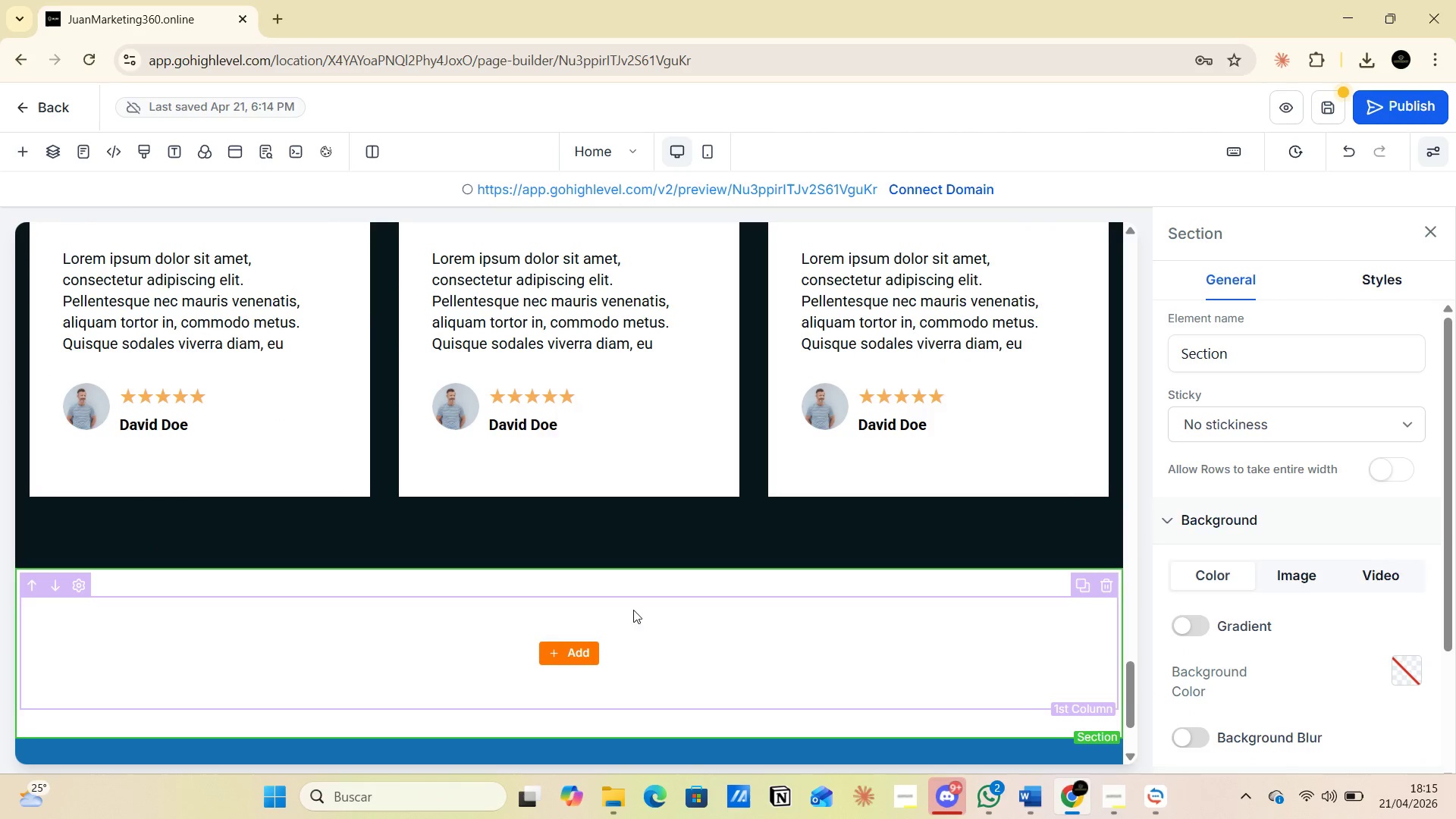 
left_click([574, 651])
 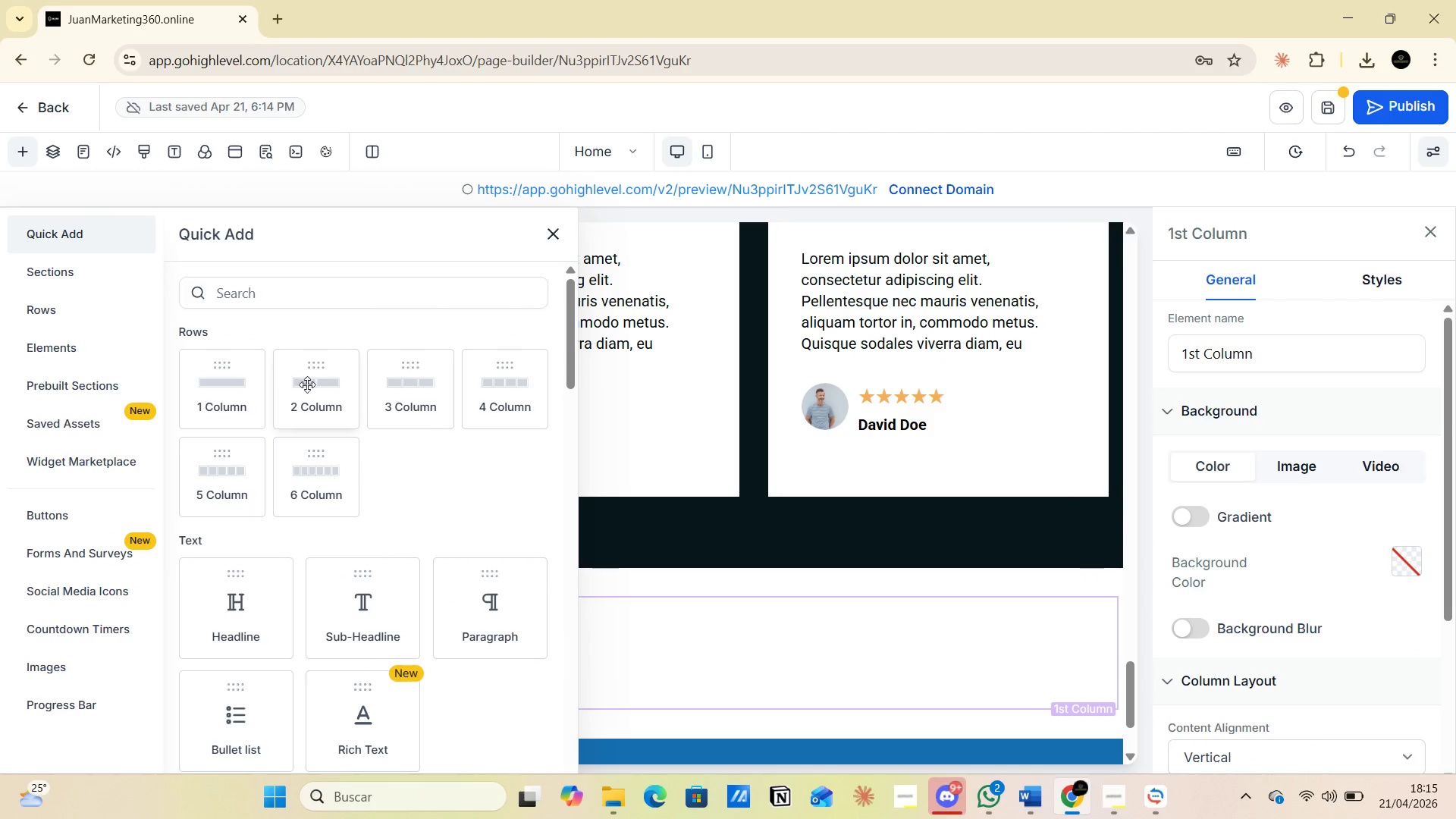 
left_click([230, 284])
 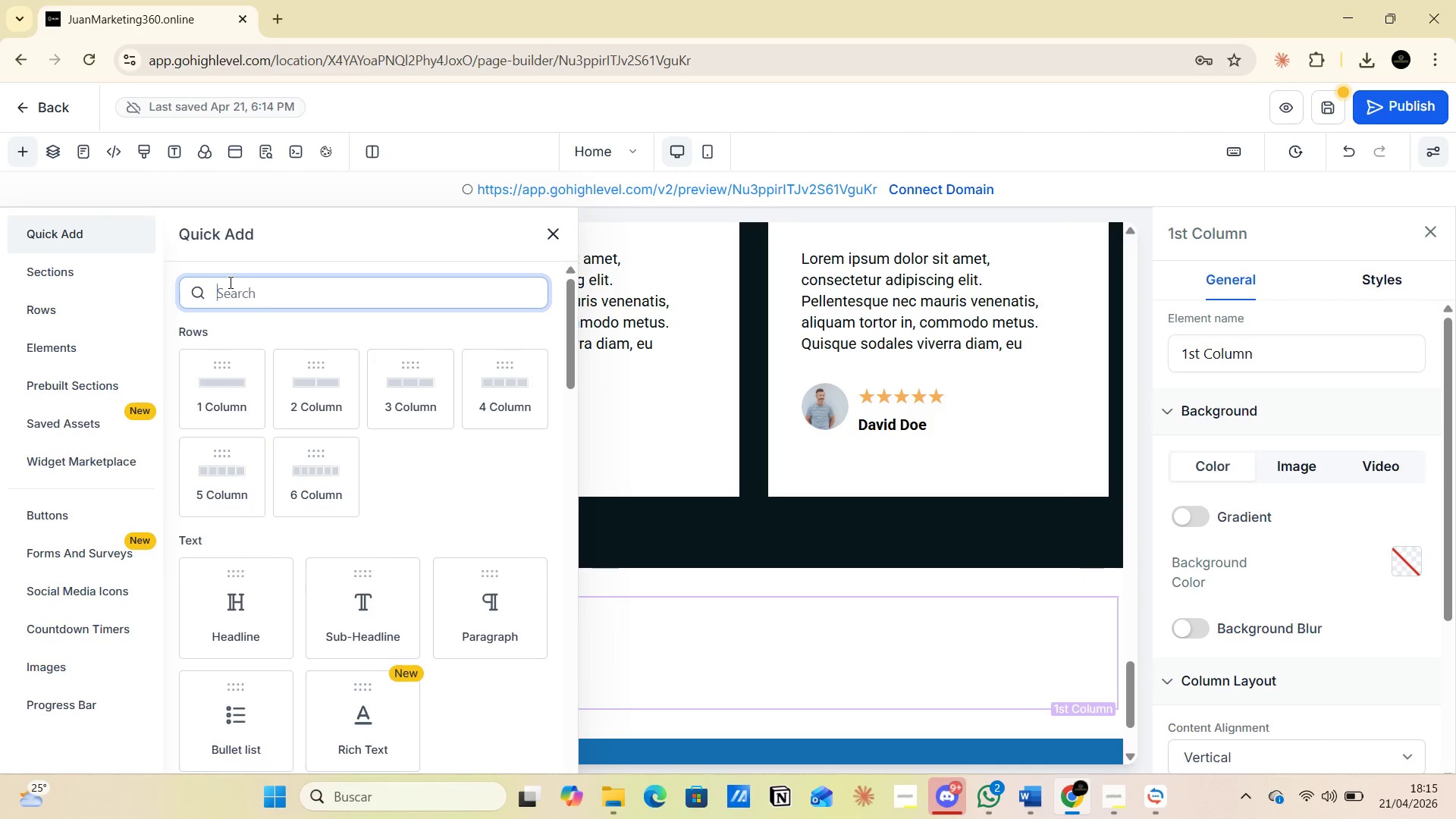 
type(form)
 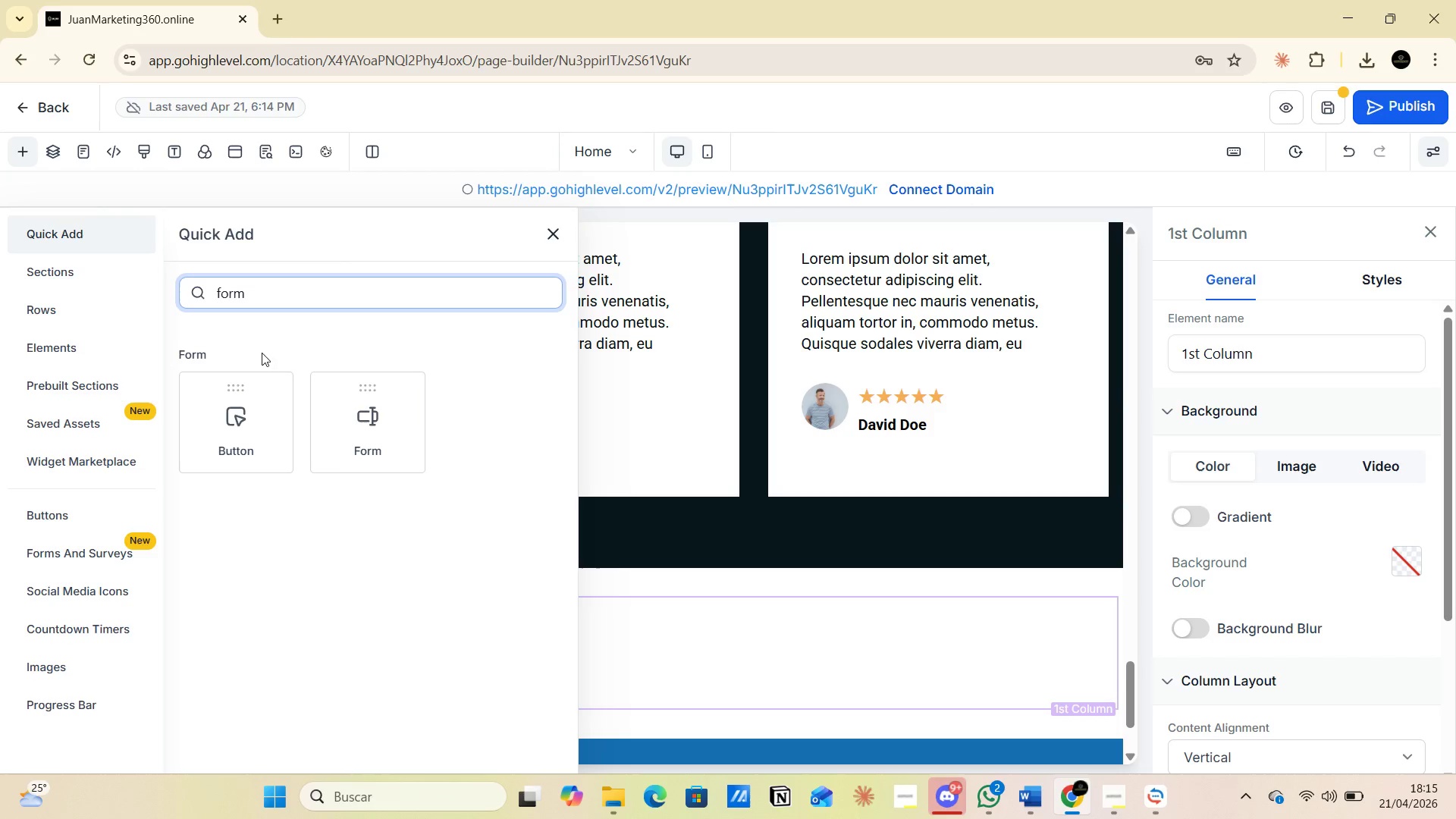 
left_click([348, 422])
 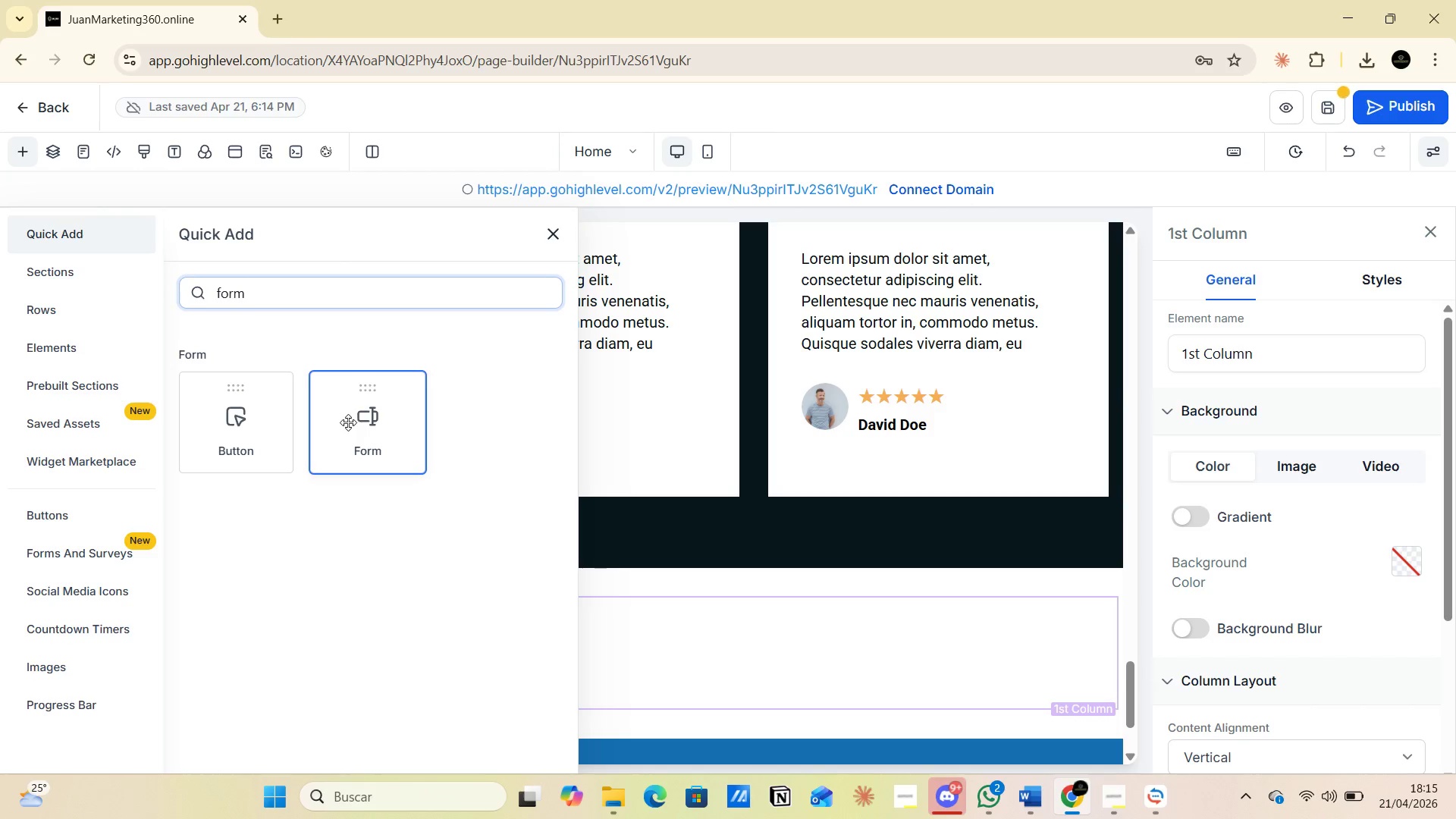 
left_click_drag(start_coordinate=[348, 422], to_coordinate=[592, 640])
 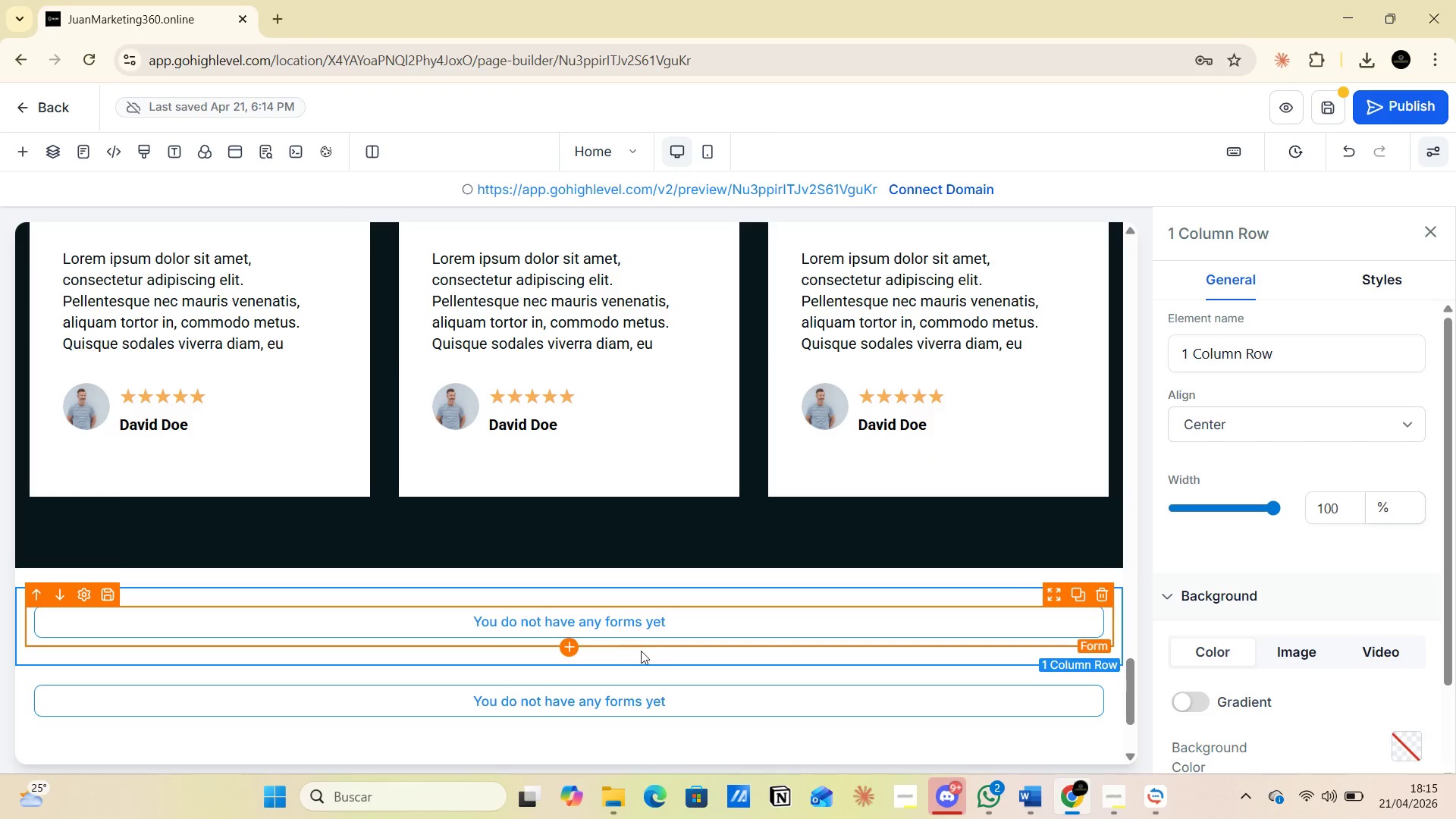 
scroll: coordinate [639, 651], scroll_direction: down, amount: 1.0
 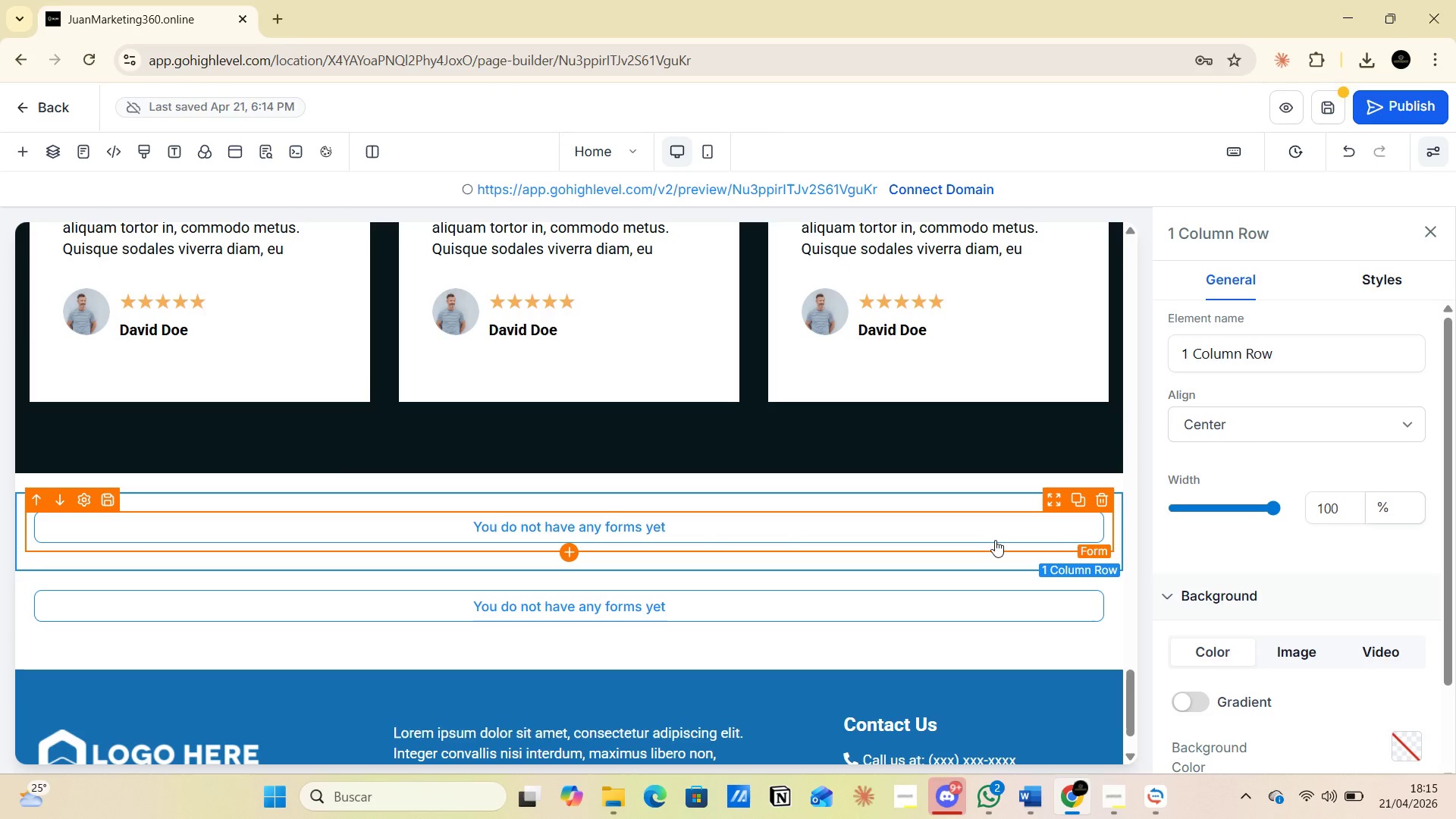 
left_click([1105, 503])
 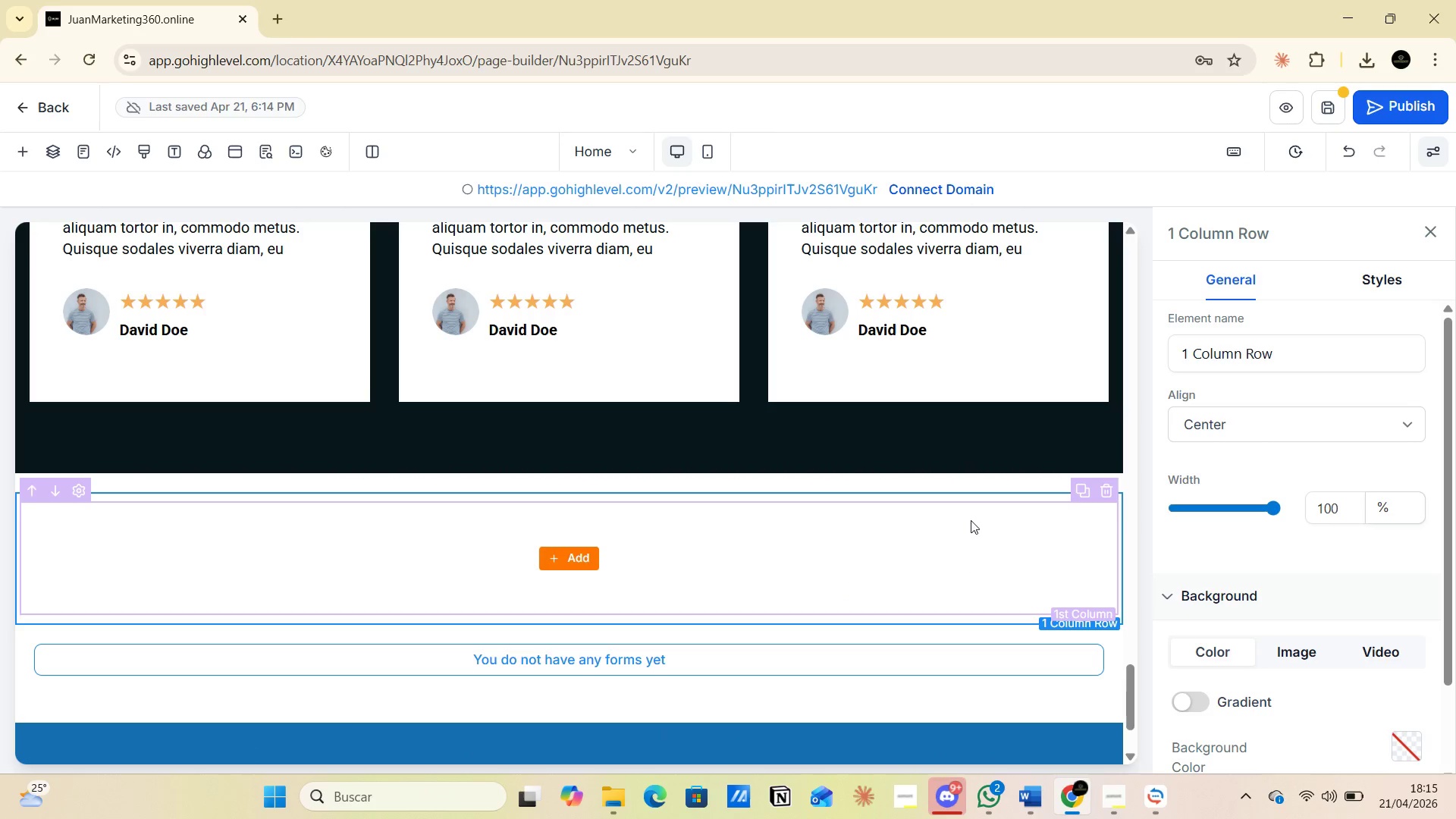 
left_click([1108, 494])
 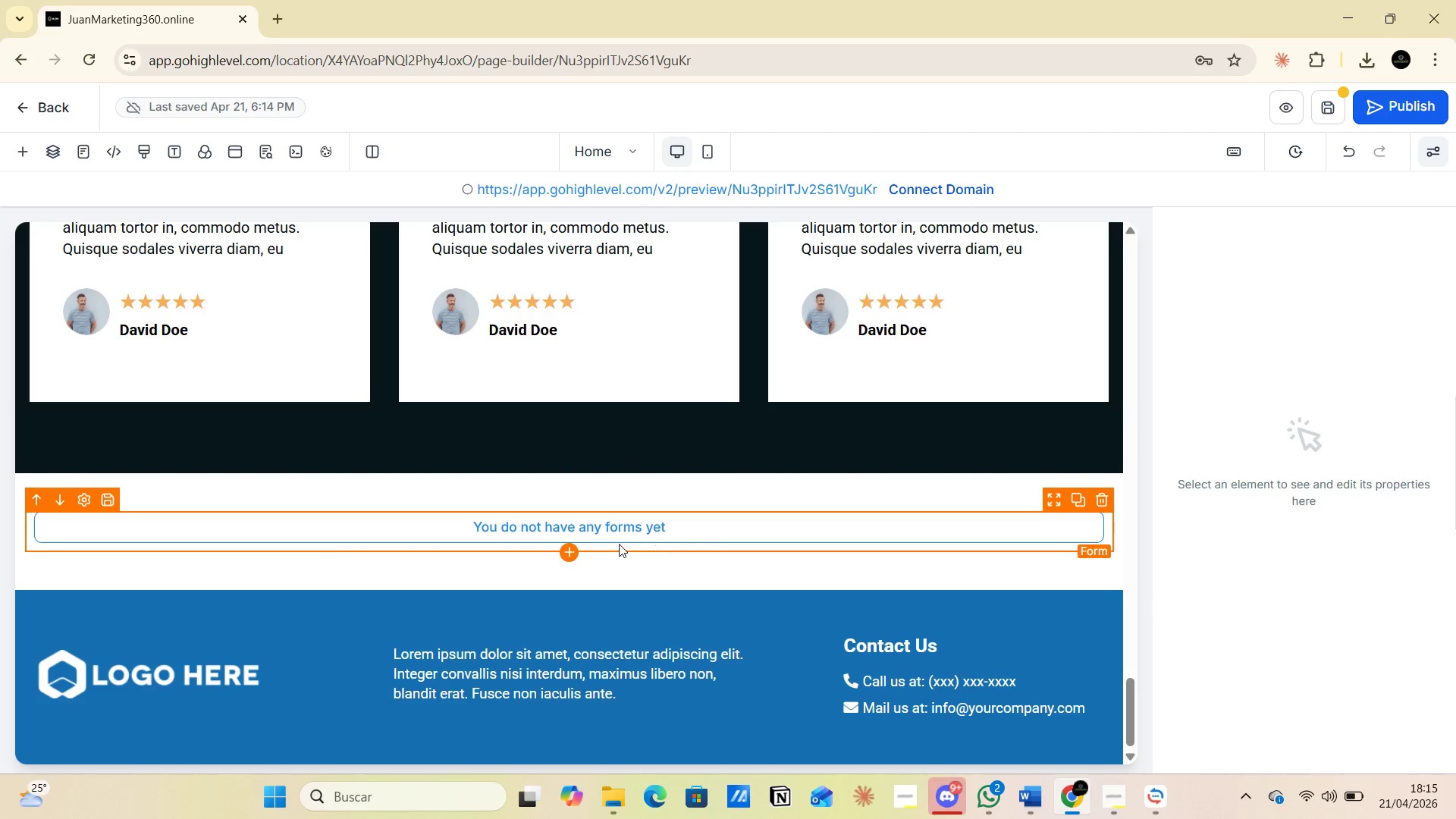 
left_click([617, 532])
 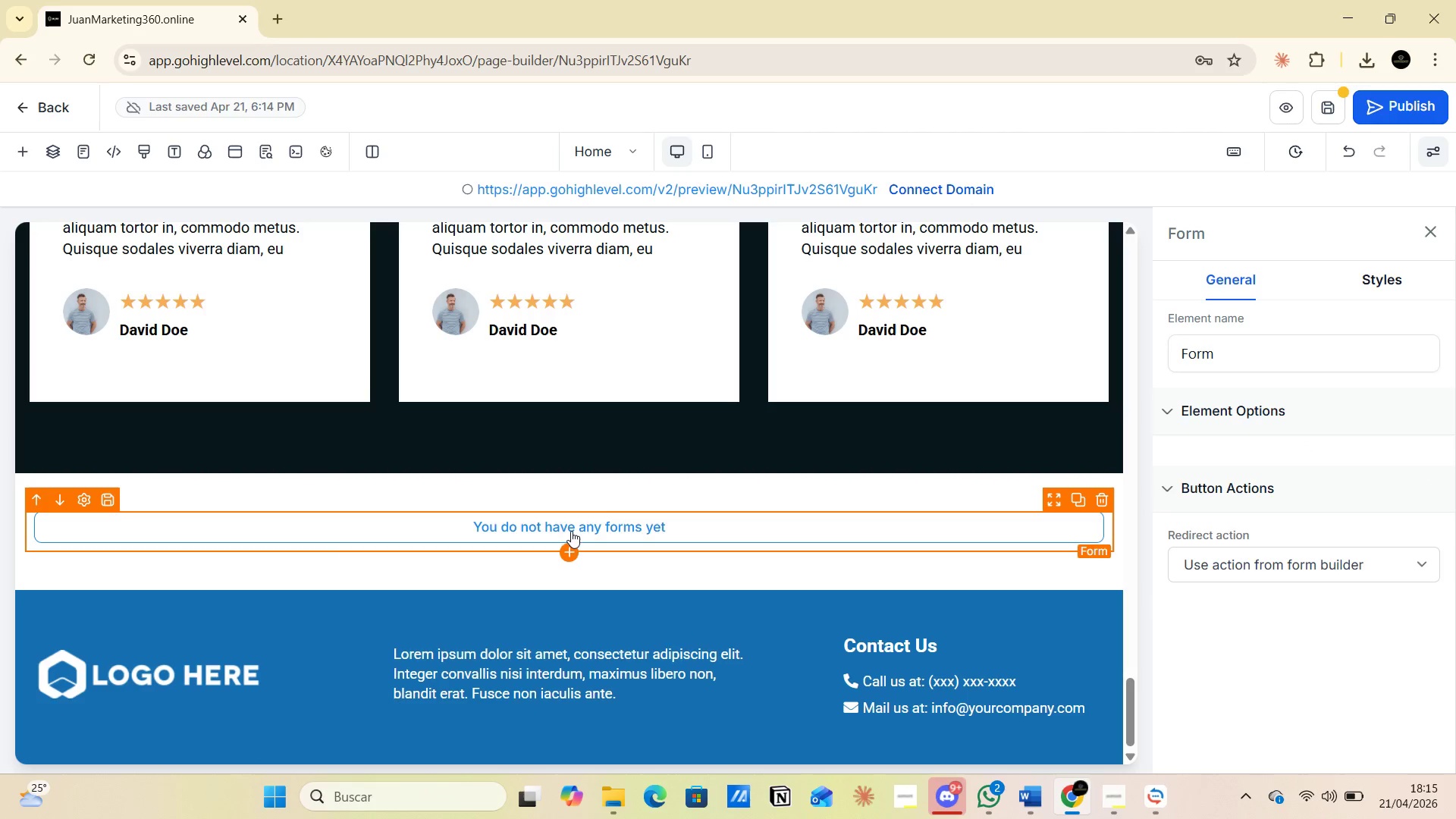 
left_click([546, 528])
 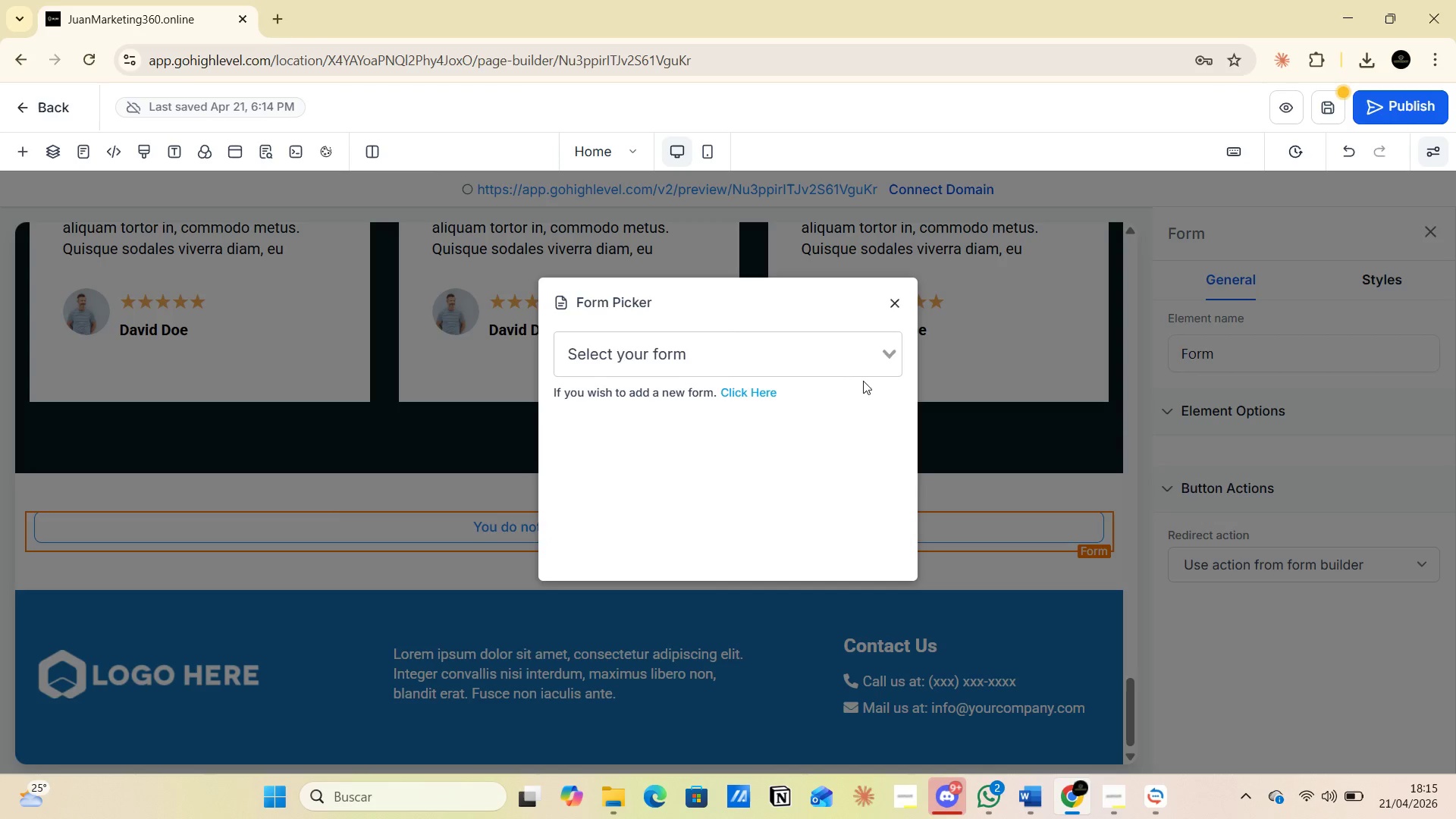 
left_click([893, 352])
 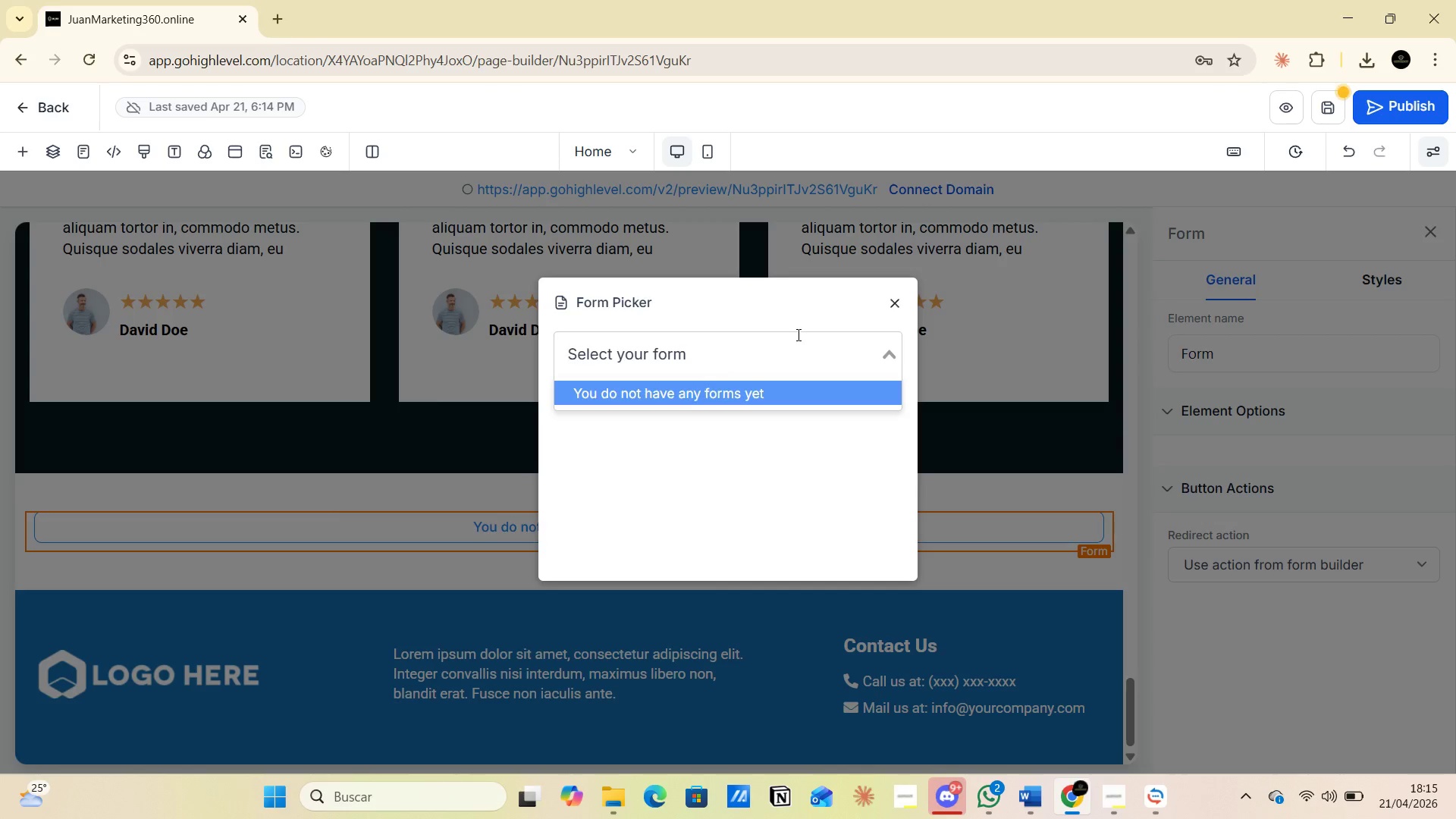 
left_click([892, 304])
 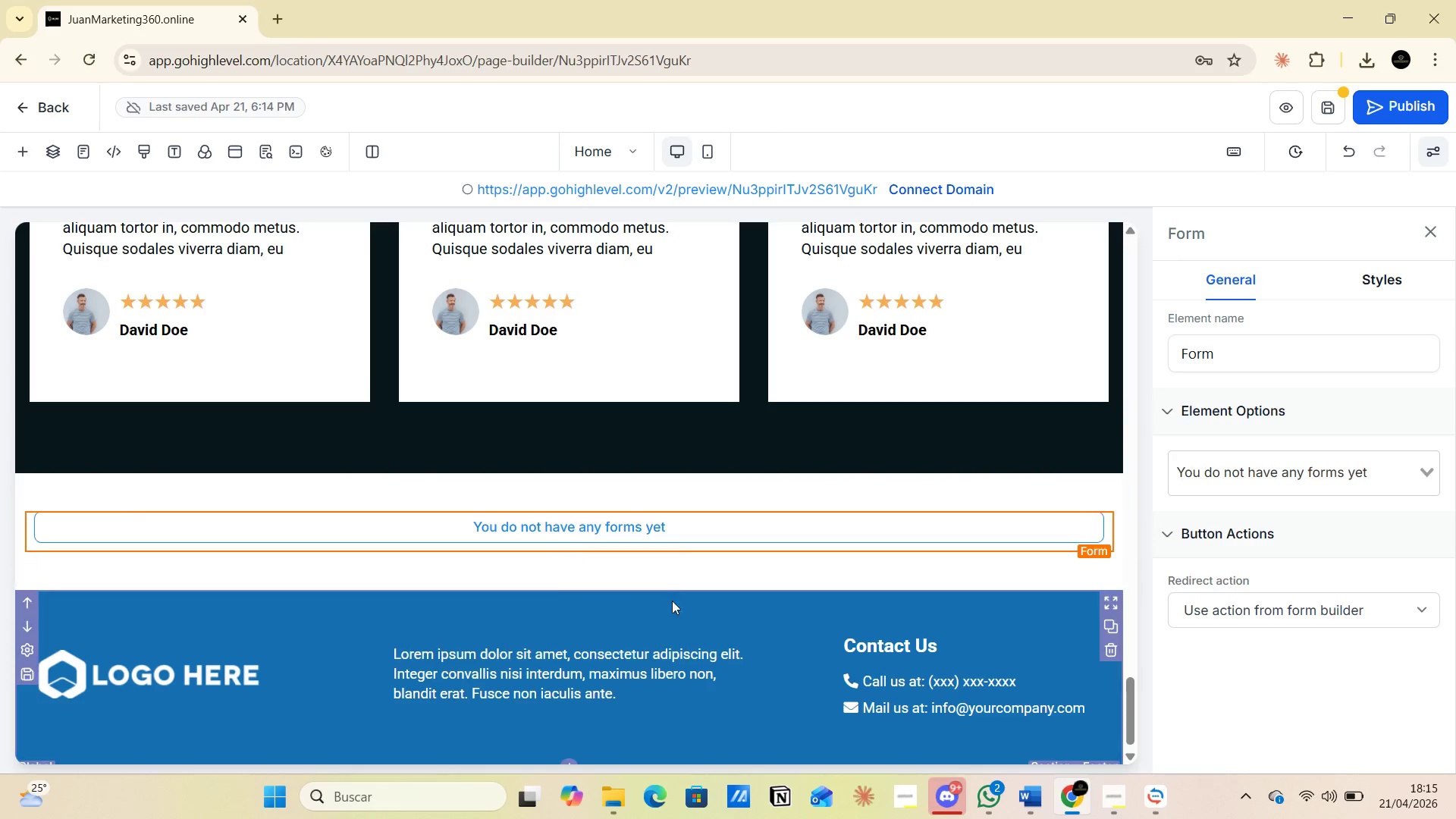 
key(Alt+AltLeft)
 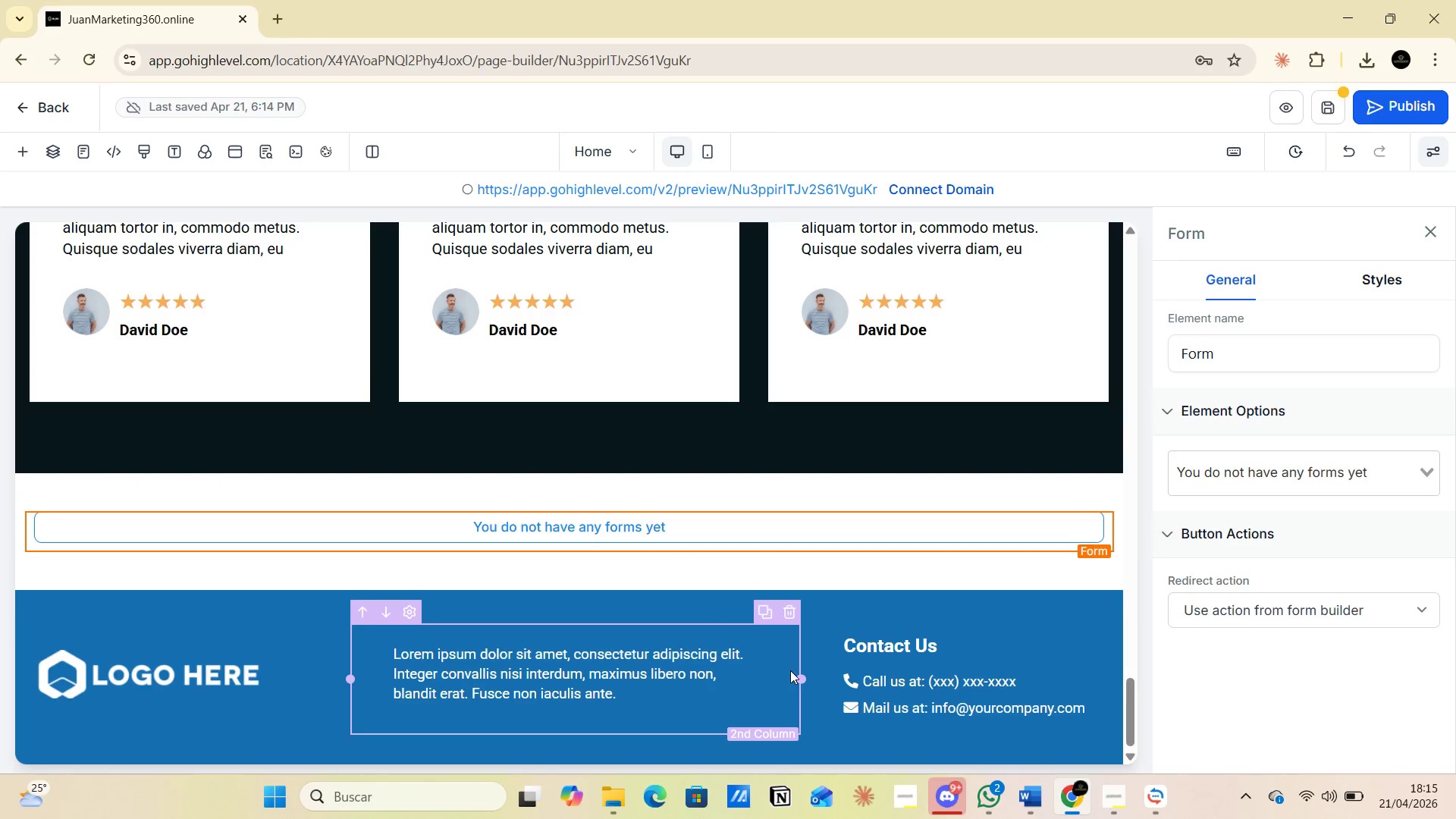 
key(Alt+Tab)
 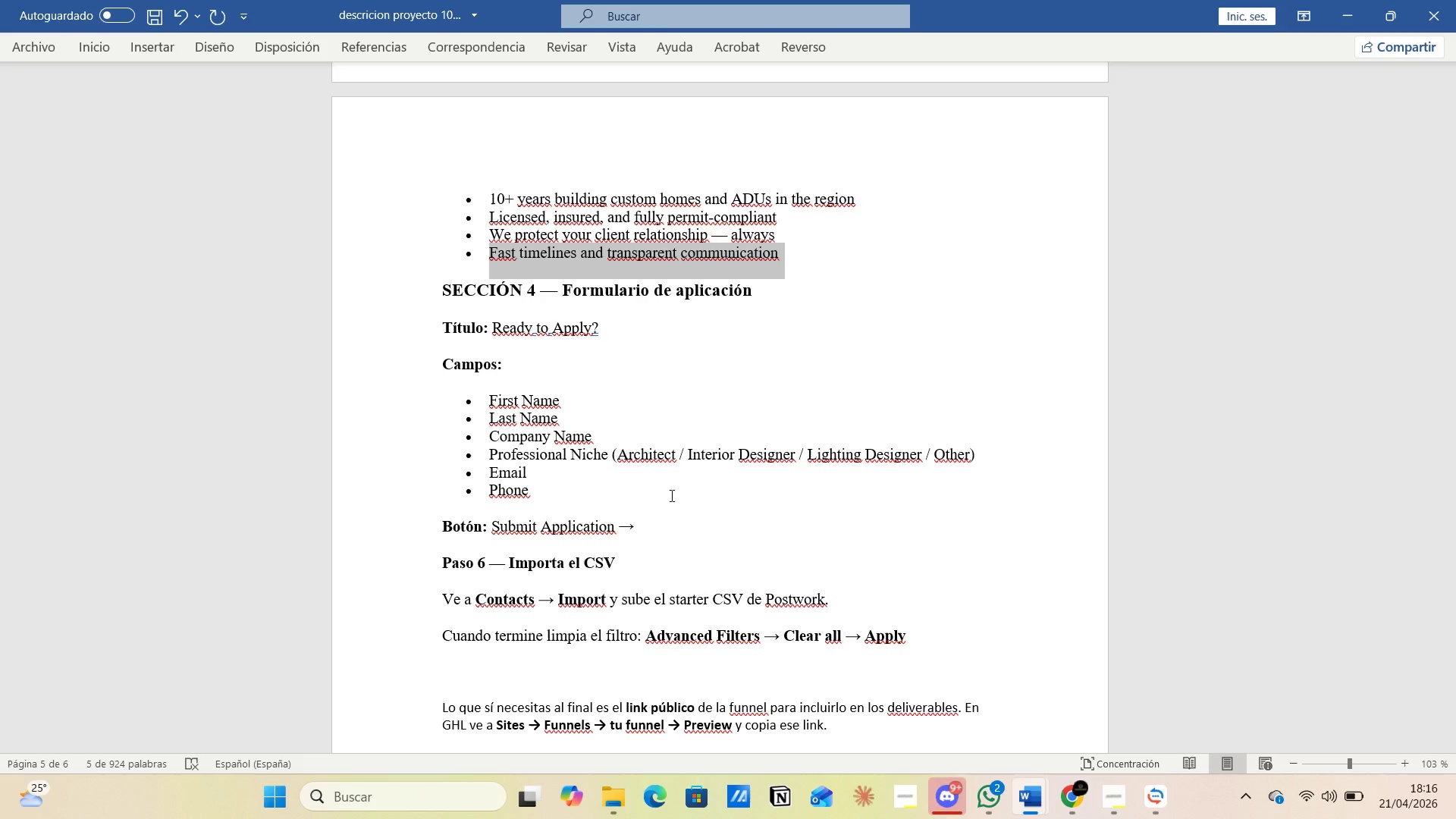 
wait(23.86)
 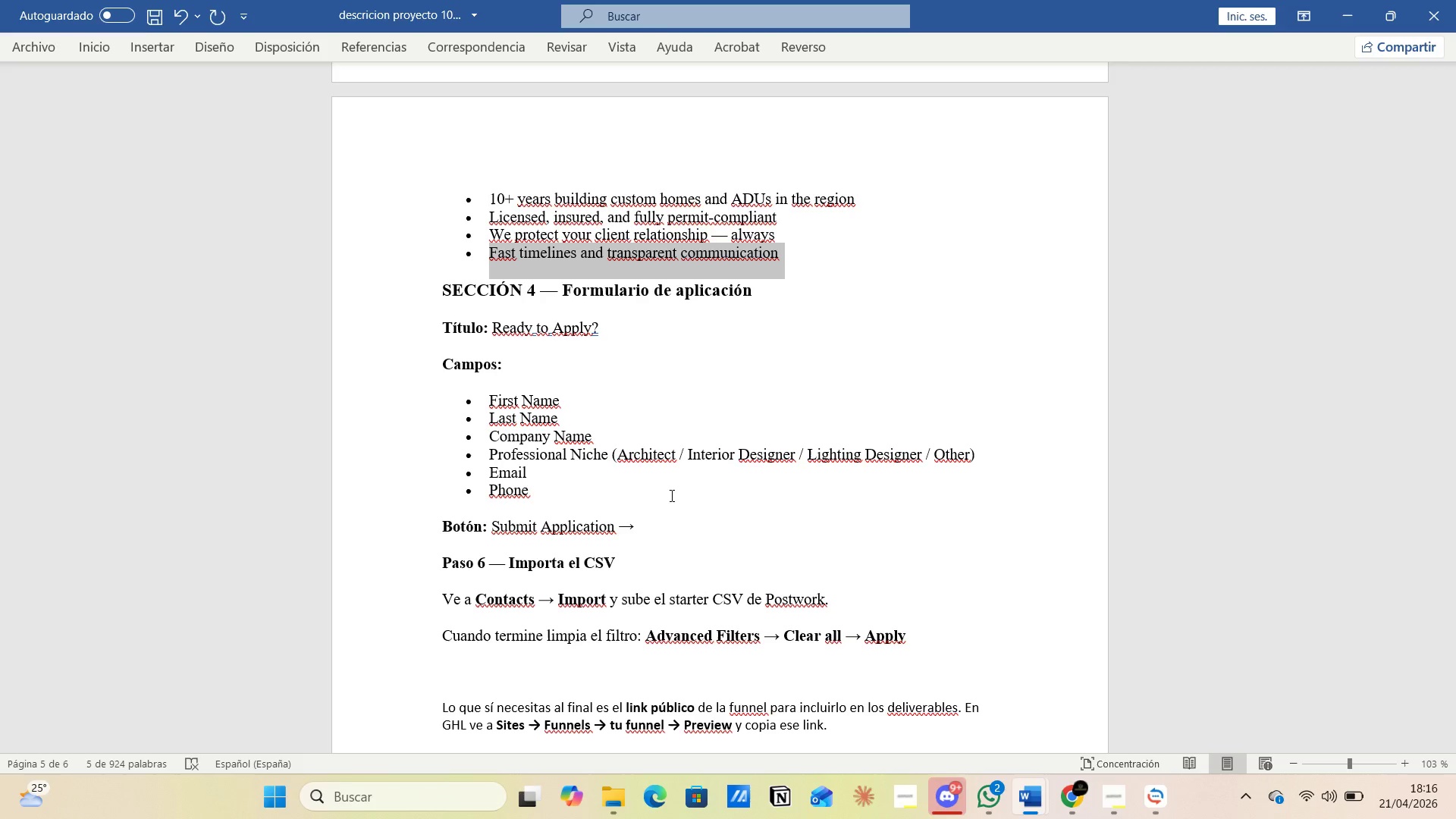 
key(Alt+AltLeft)
 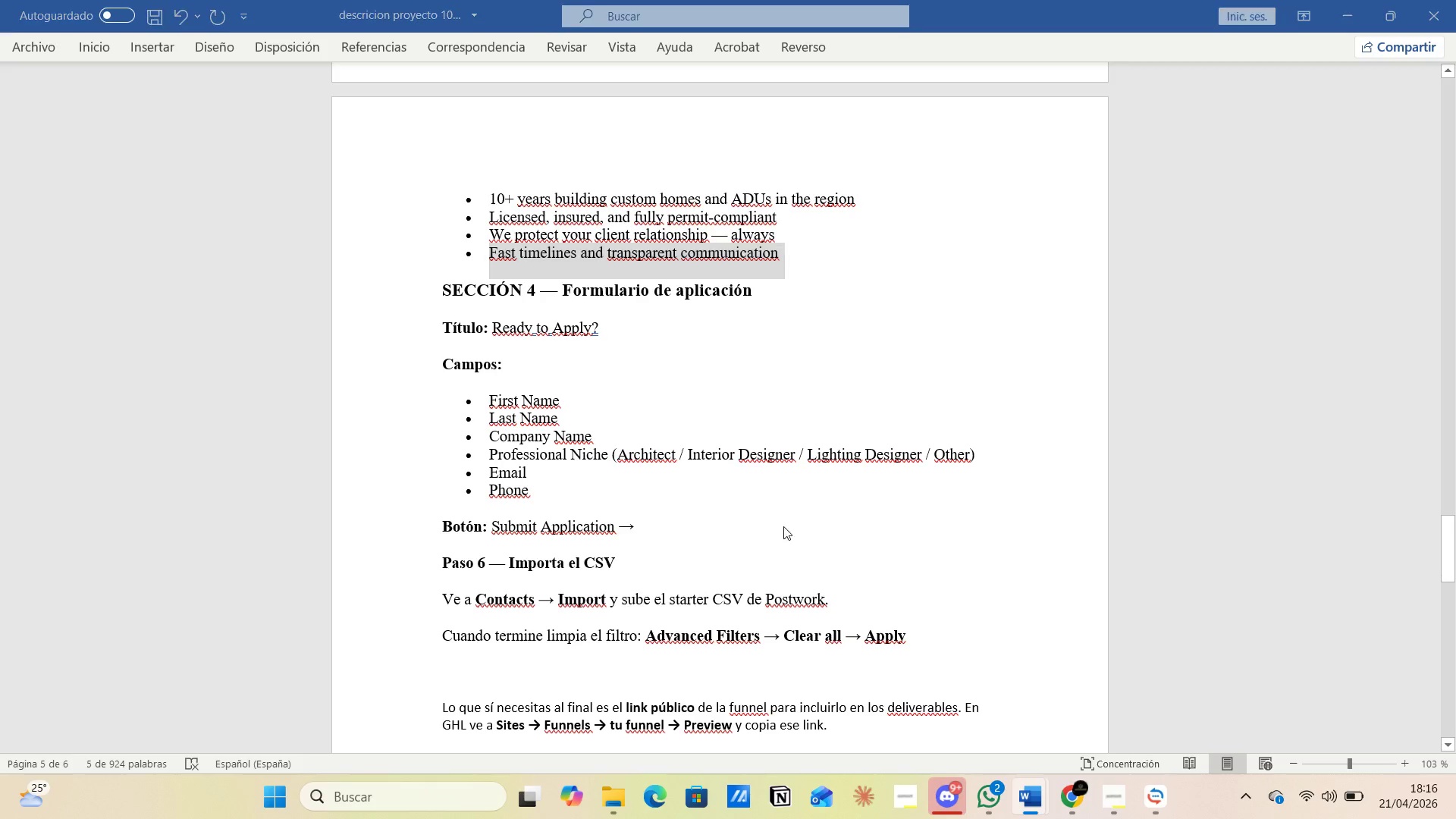 
key(Alt+Tab)
 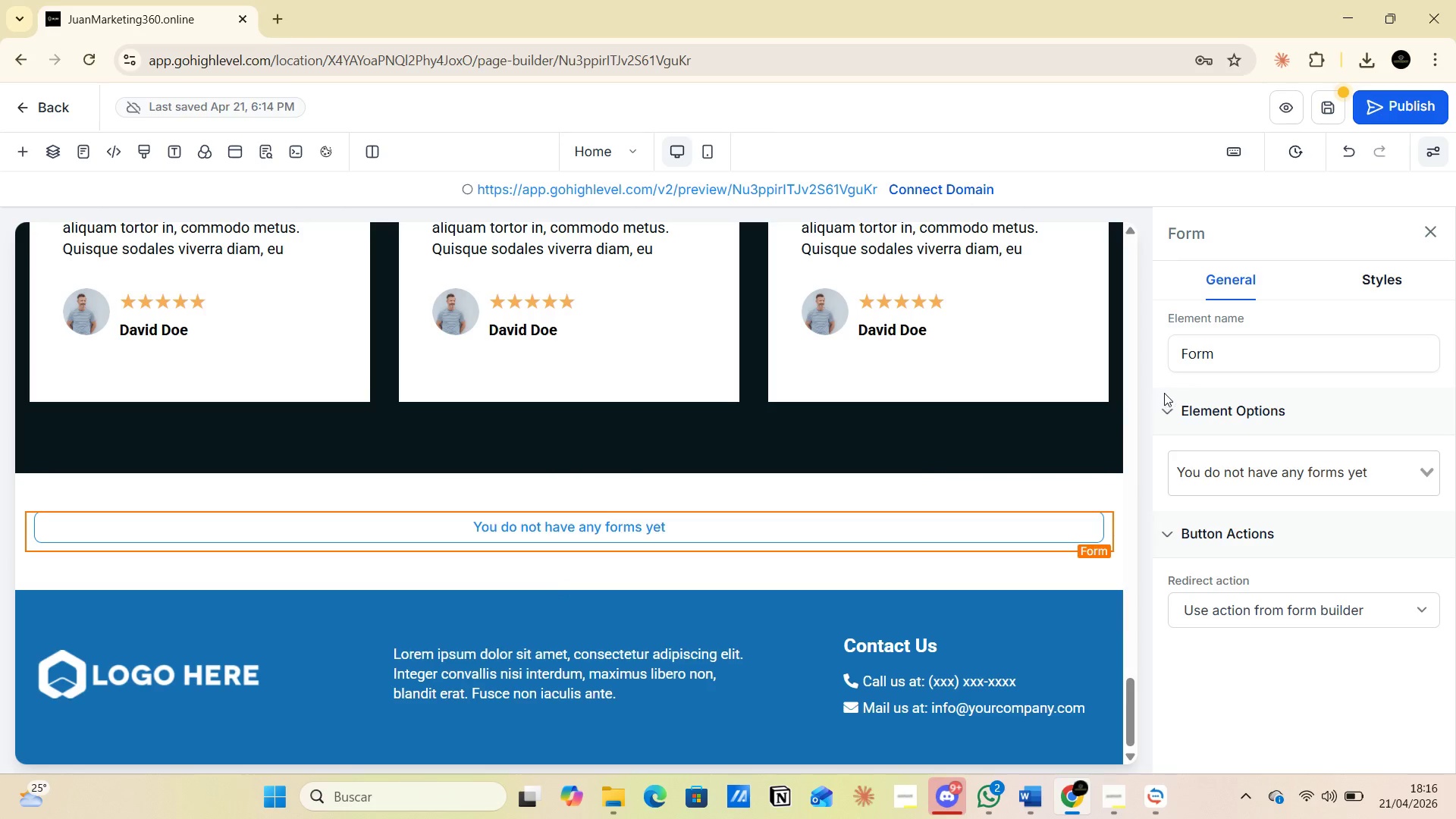 
left_click([1333, 106])
 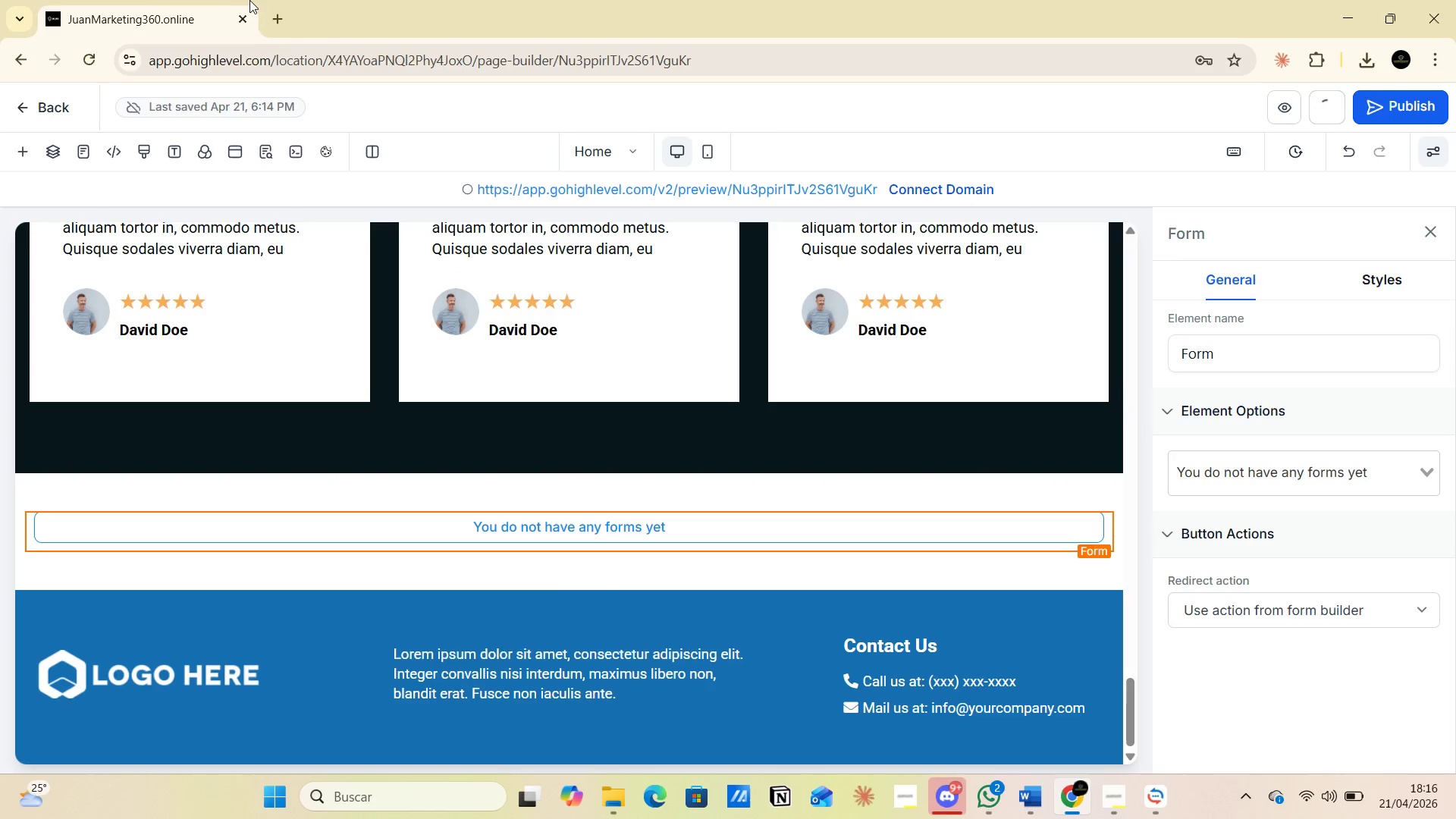 
left_click([272, 20])
 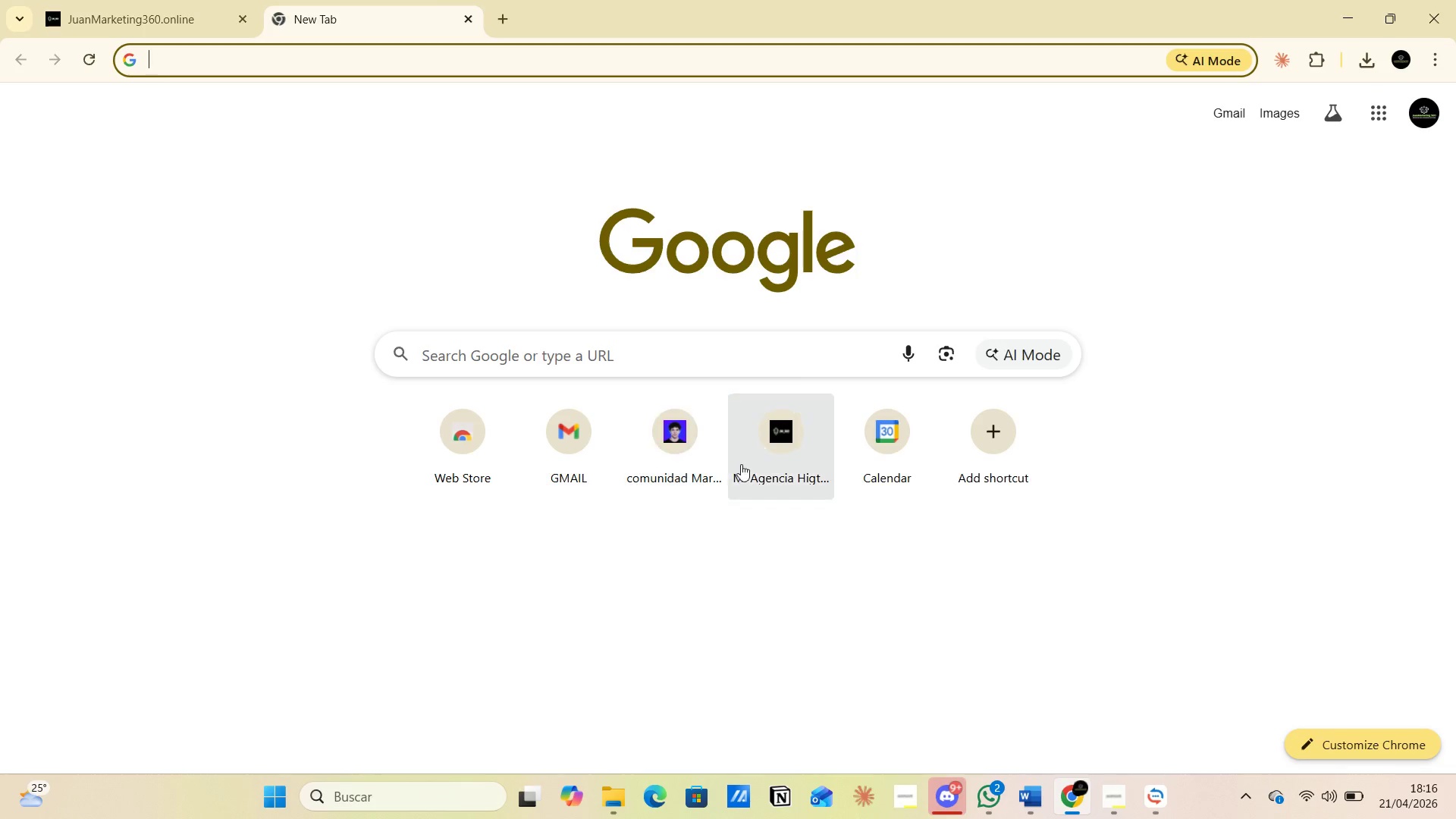 
left_click([761, 447])
 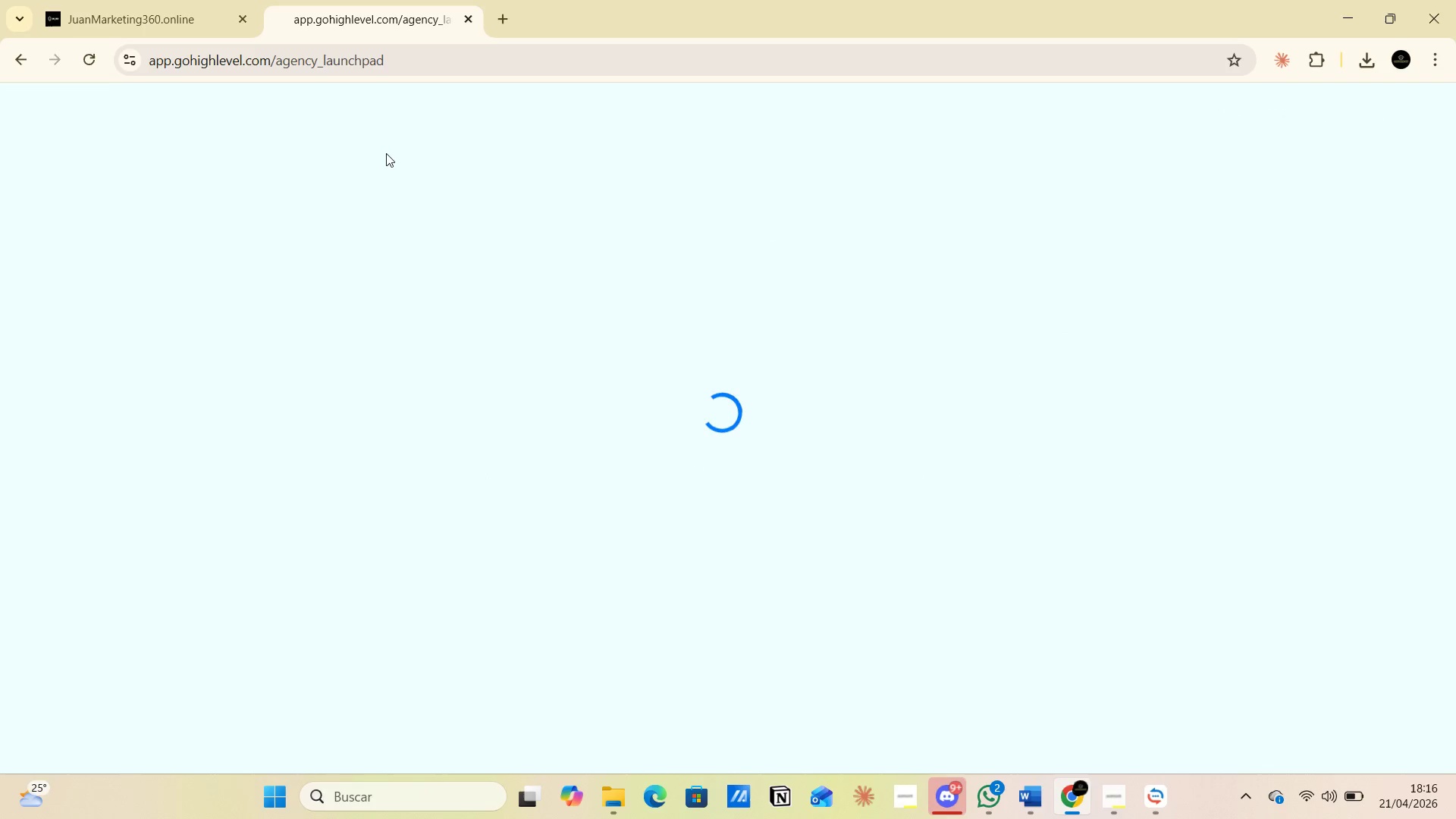 
wait(8.45)
 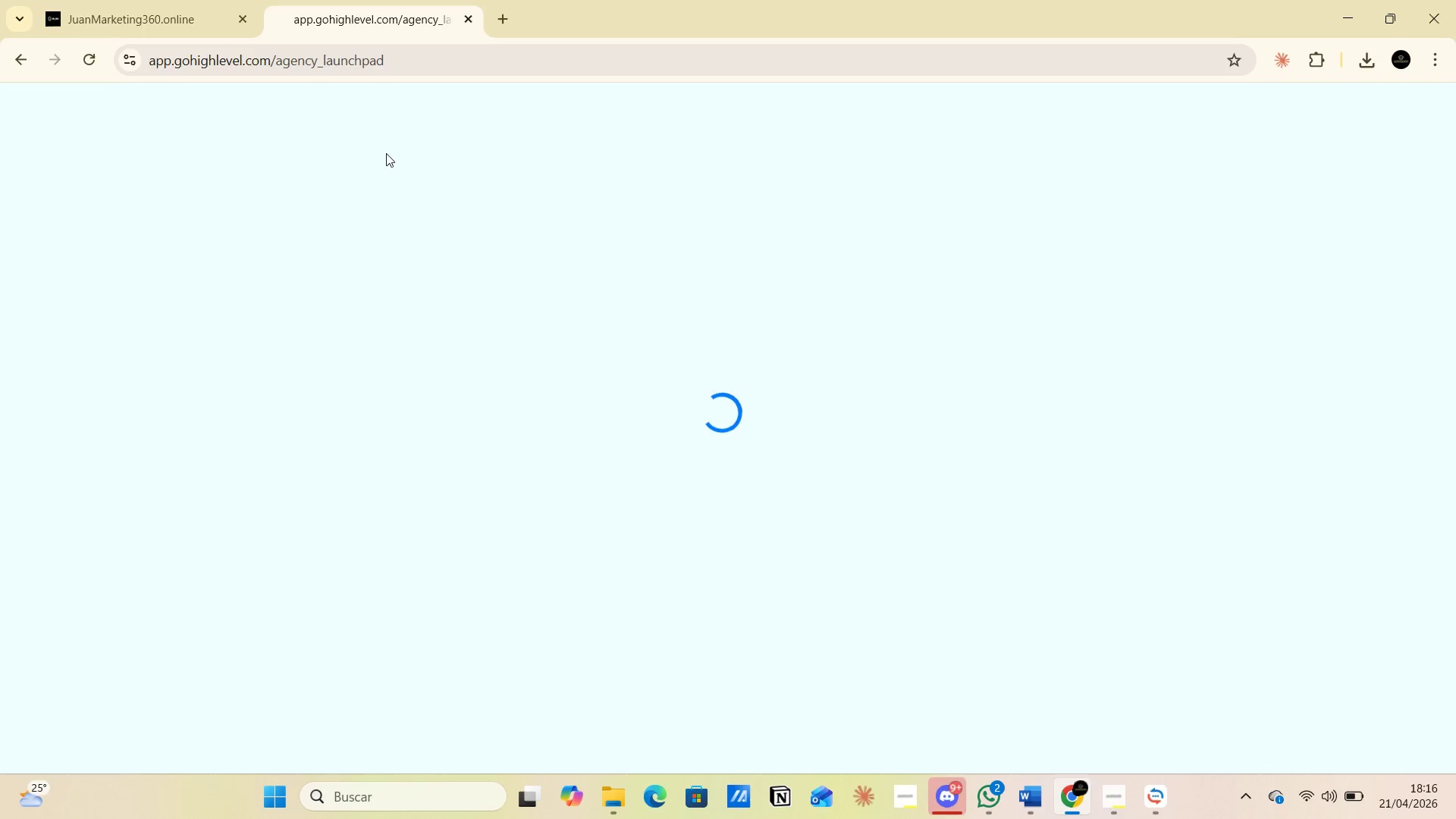 
scroll: coordinate [101, 554], scroll_direction: down, amount: 4.0
 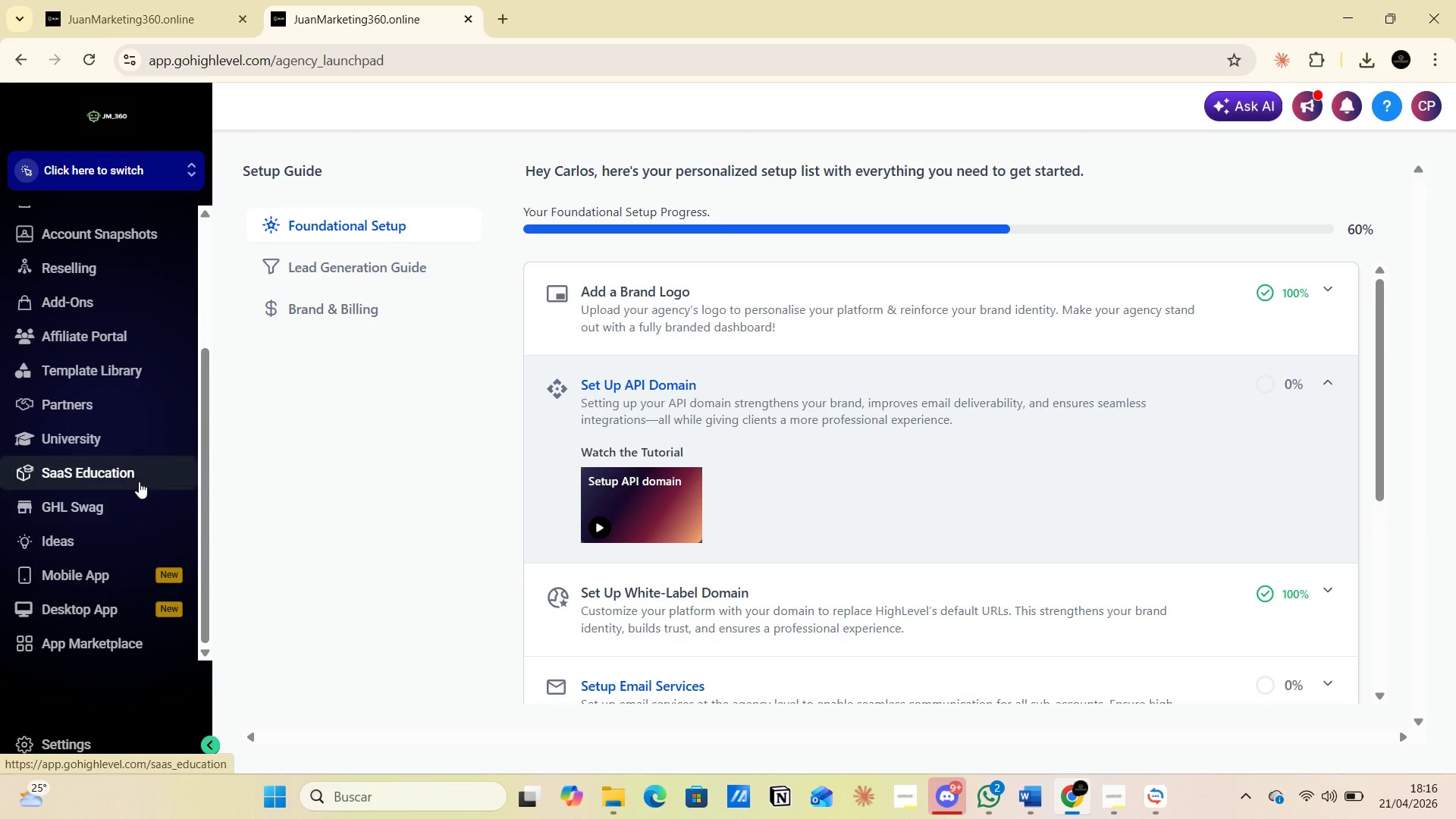 
scroll: coordinate [133, 500], scroll_direction: up, amount: 4.0
 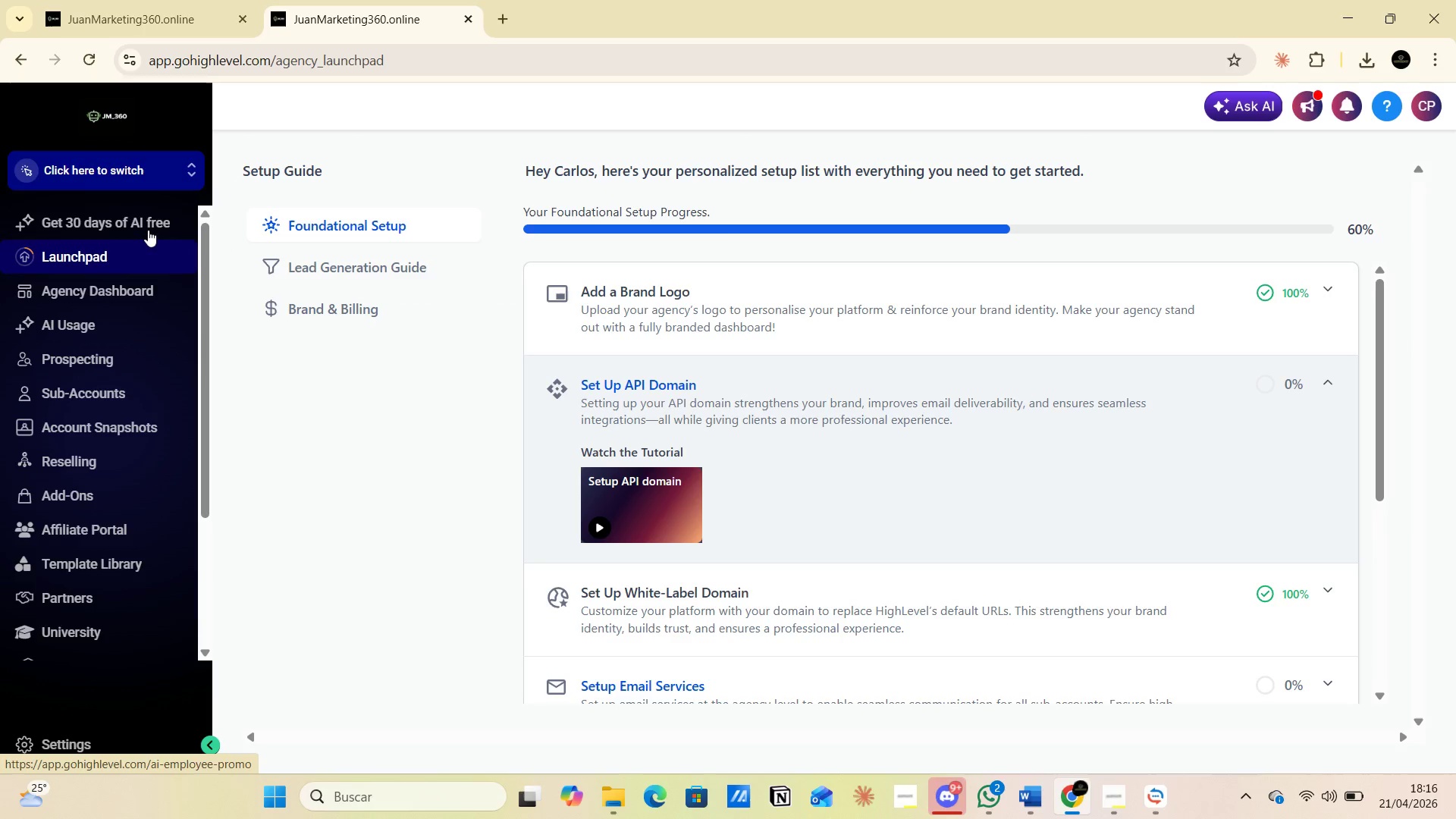 
left_click([183, 171])
 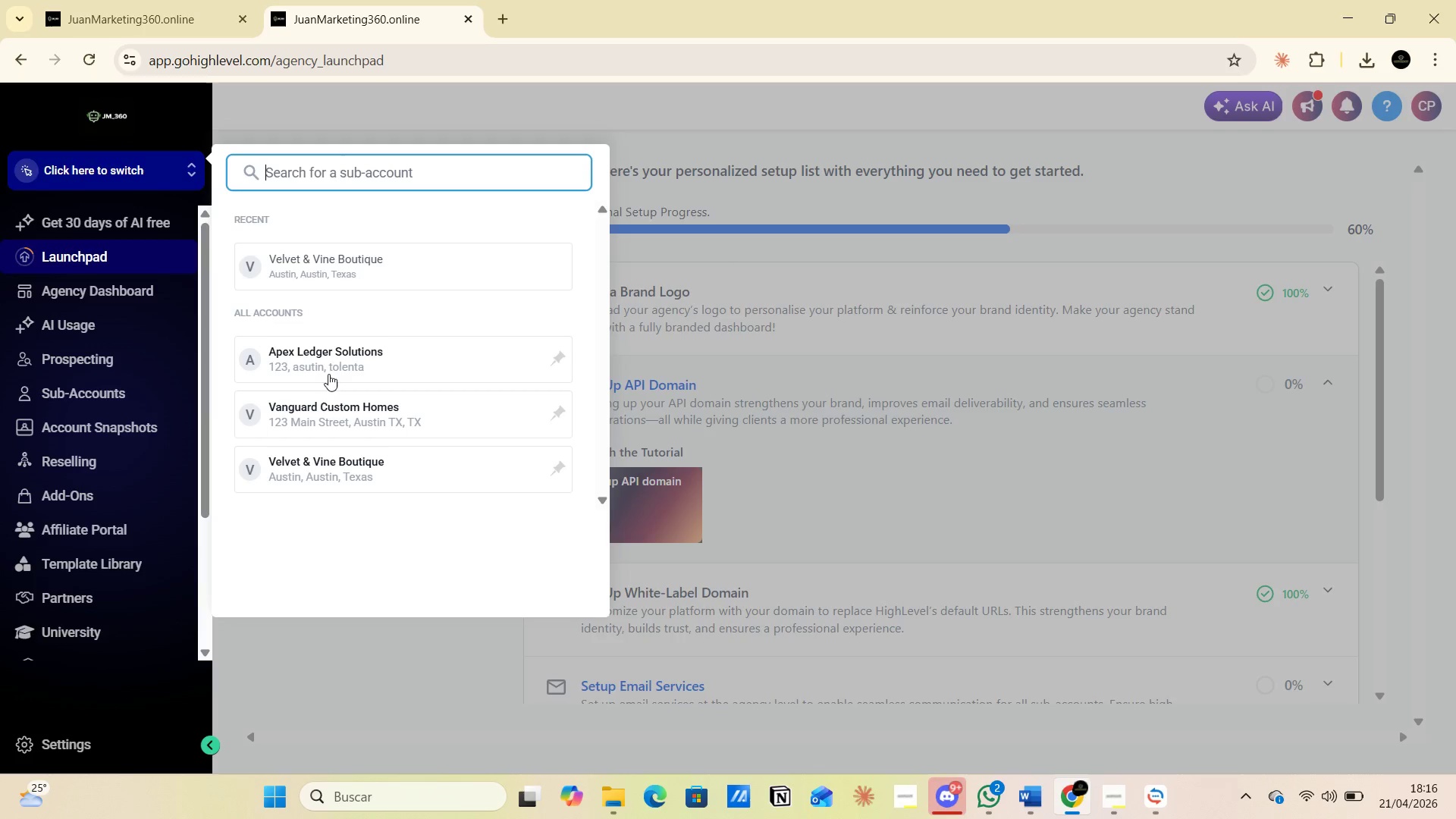 
left_click([326, 410])
 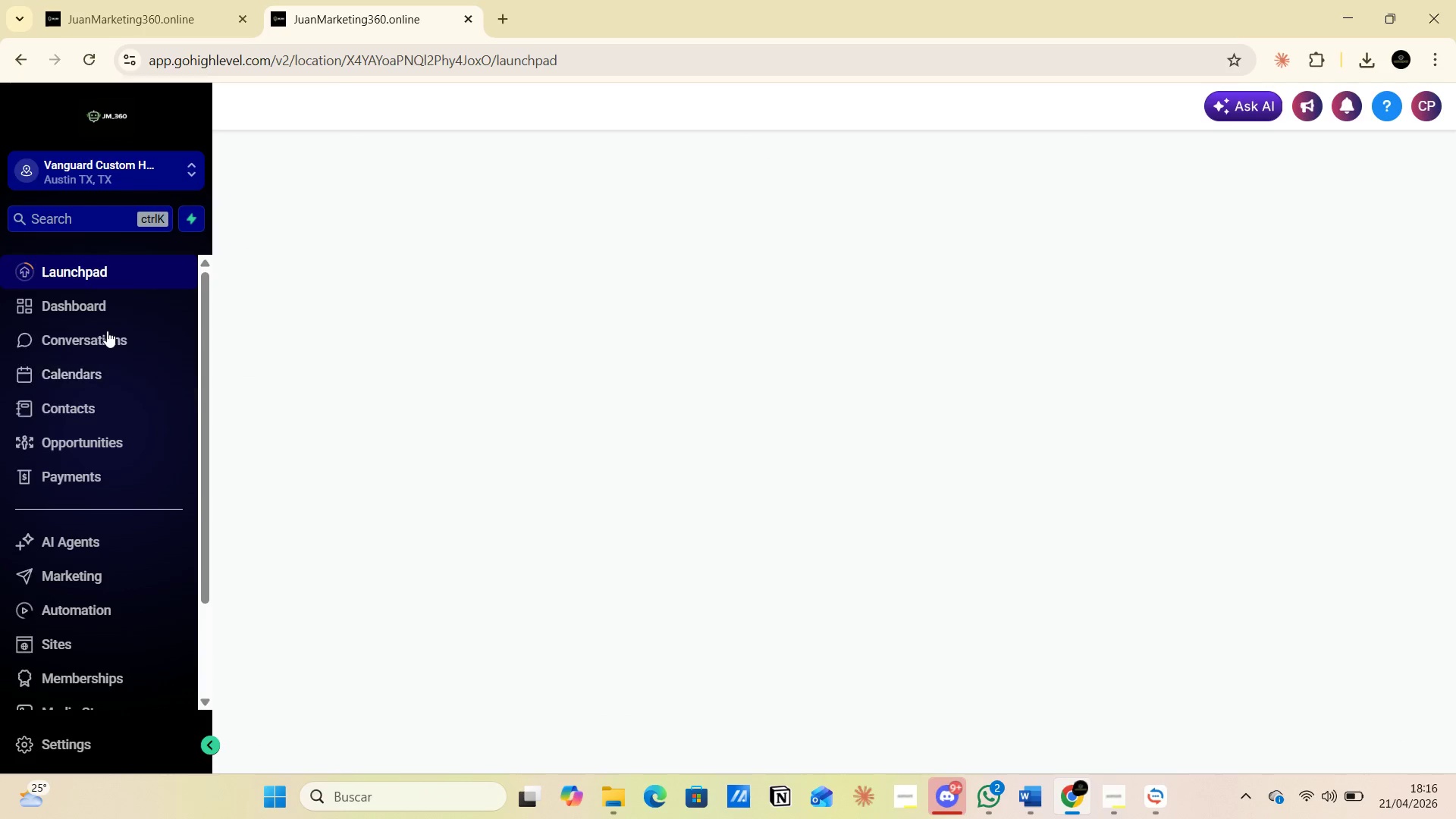 
scroll: coordinate [136, 474], scroll_direction: down, amount: 2.0
 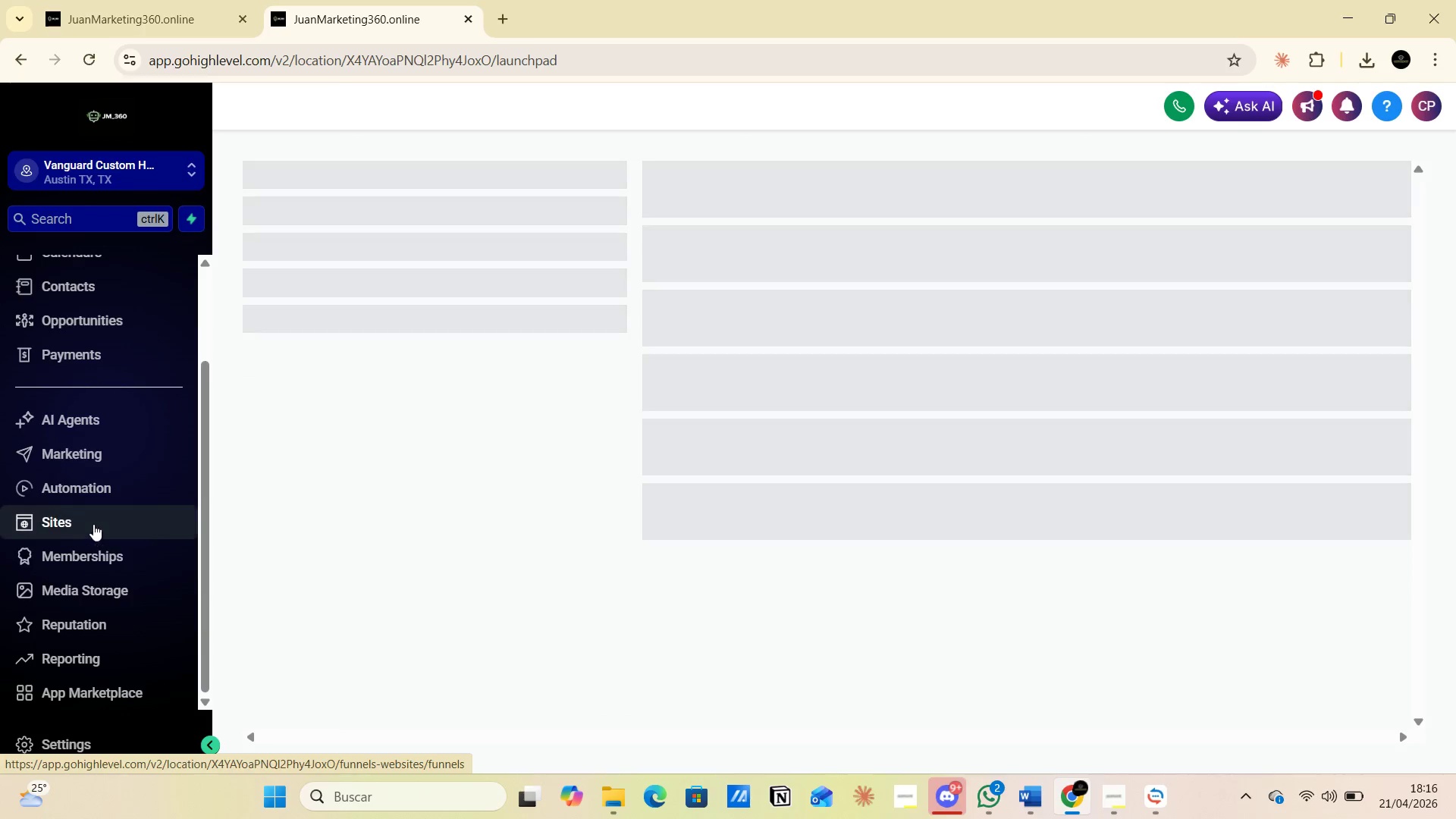 
left_click([93, 522])
 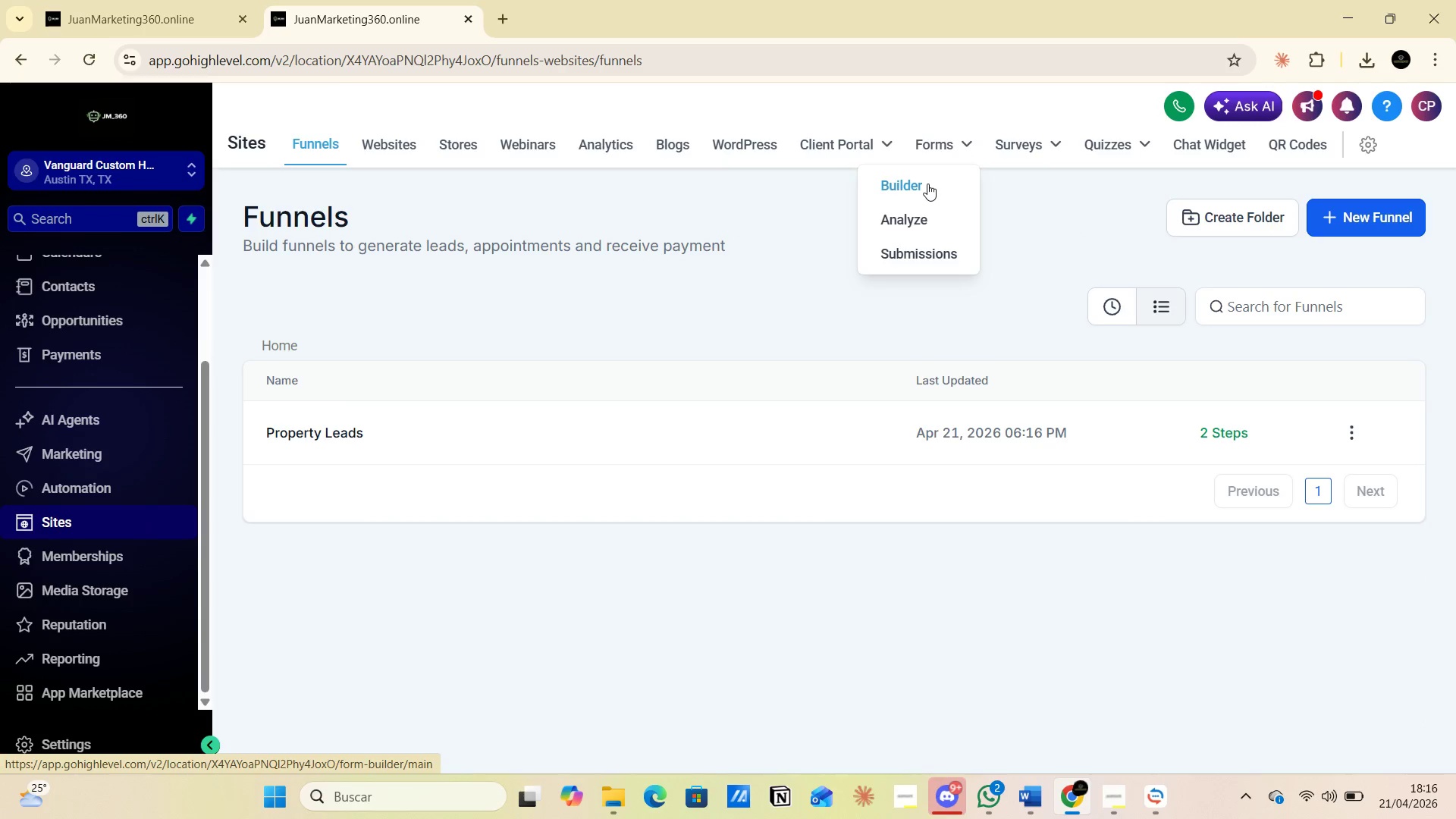 
left_click([924, 185])
 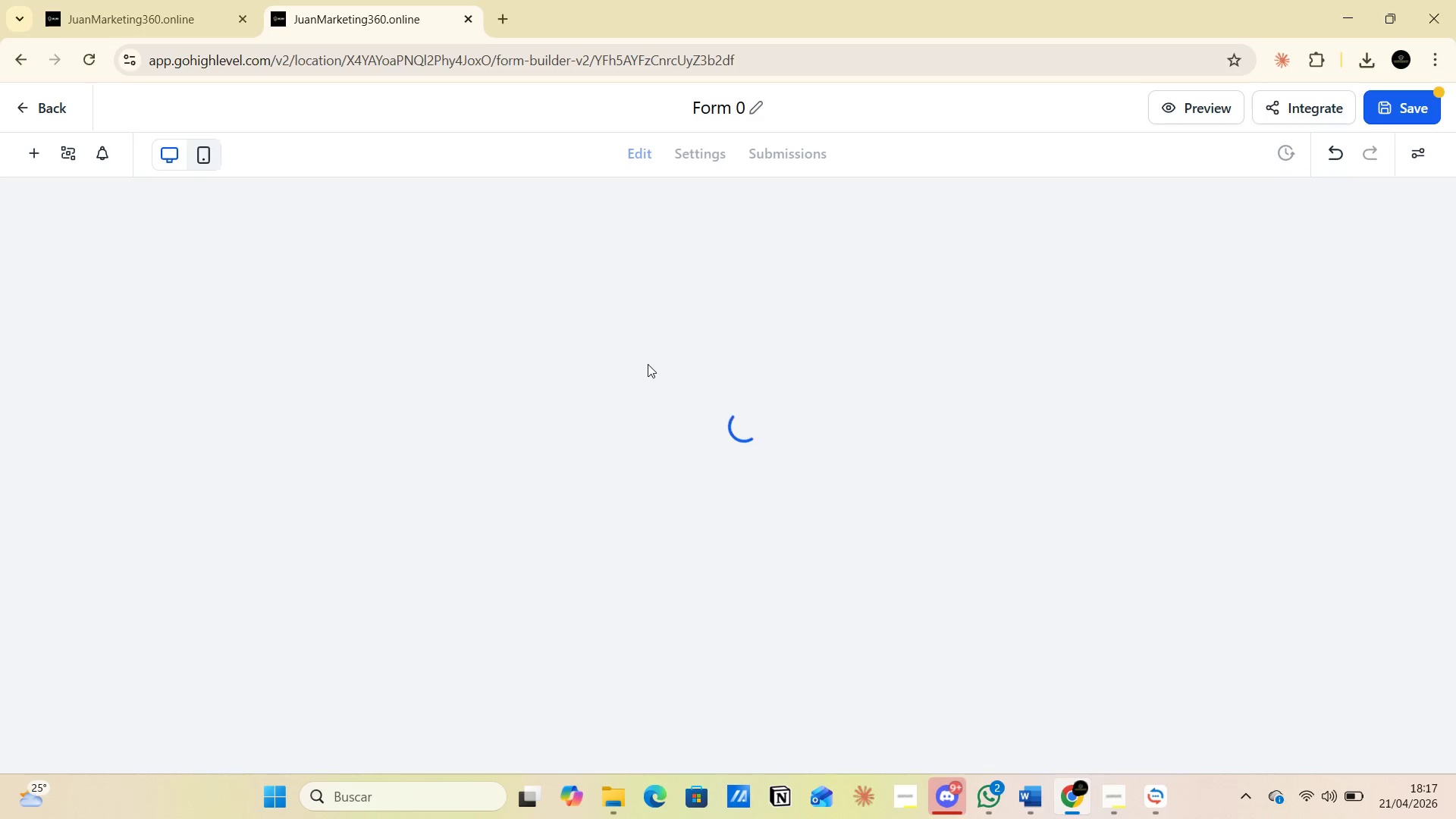 
wait(20.02)
 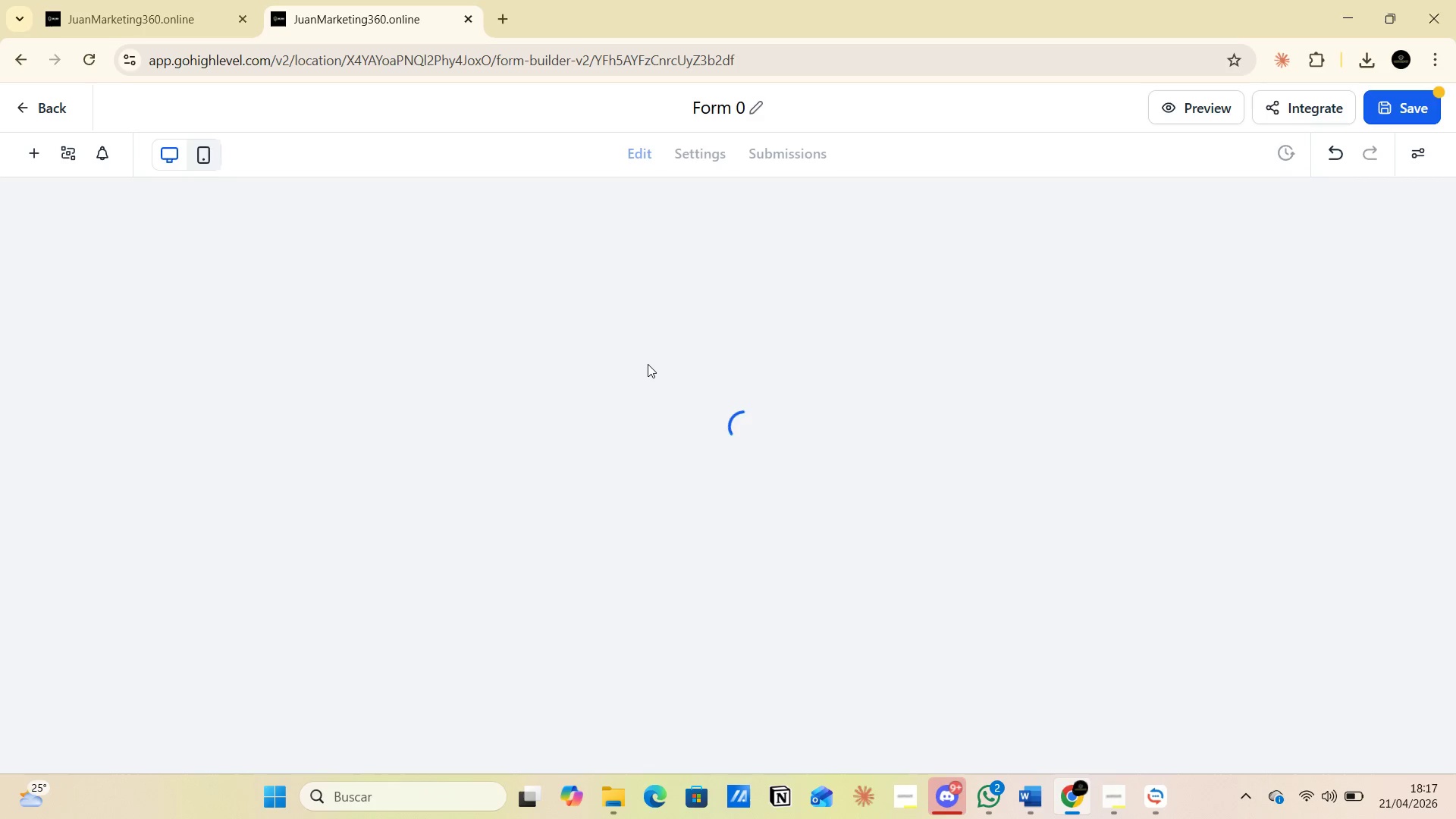 
key(Alt+Tab)
 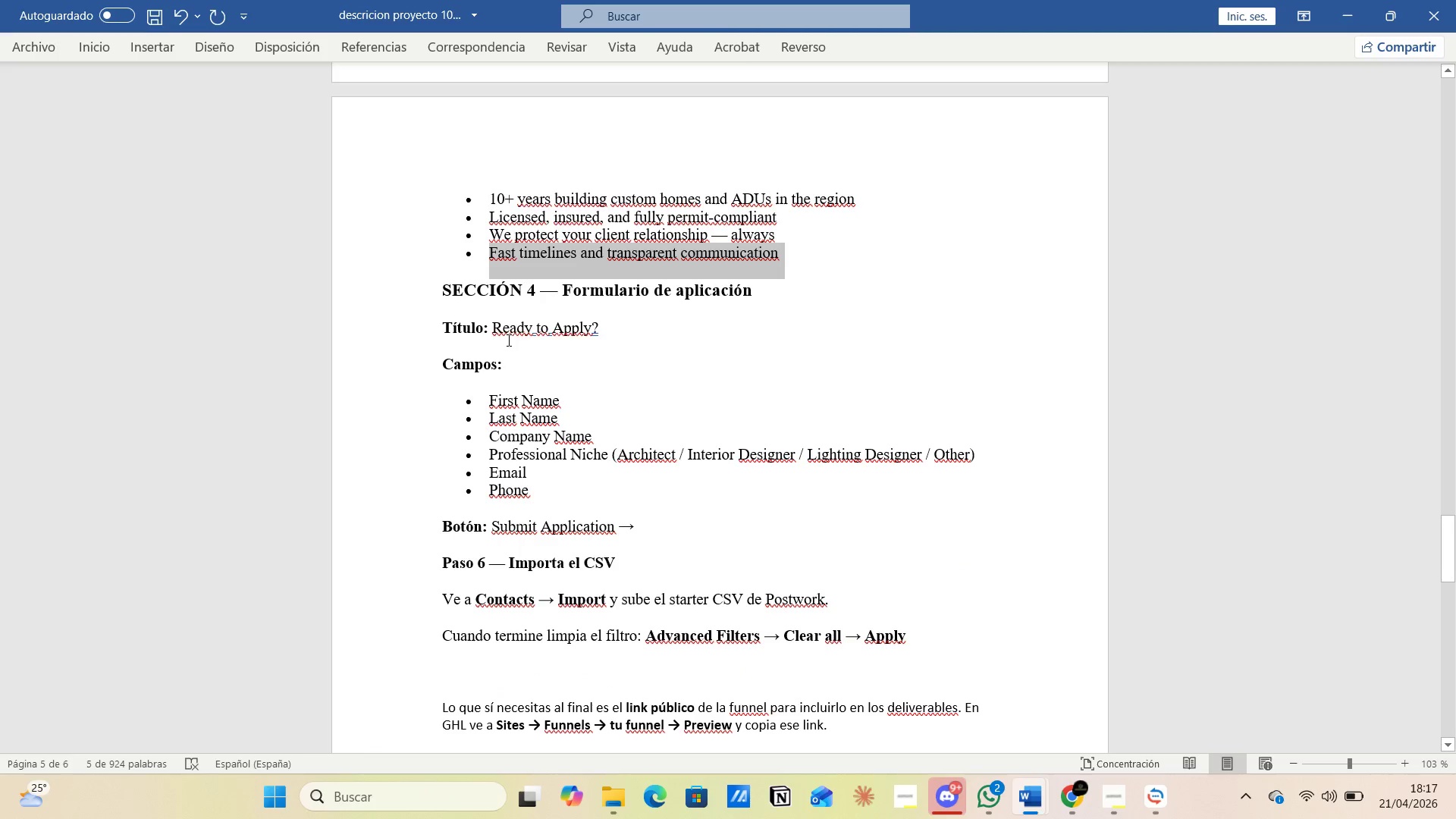 
left_click_drag(start_coordinate=[494, 329], to_coordinate=[608, 329])
 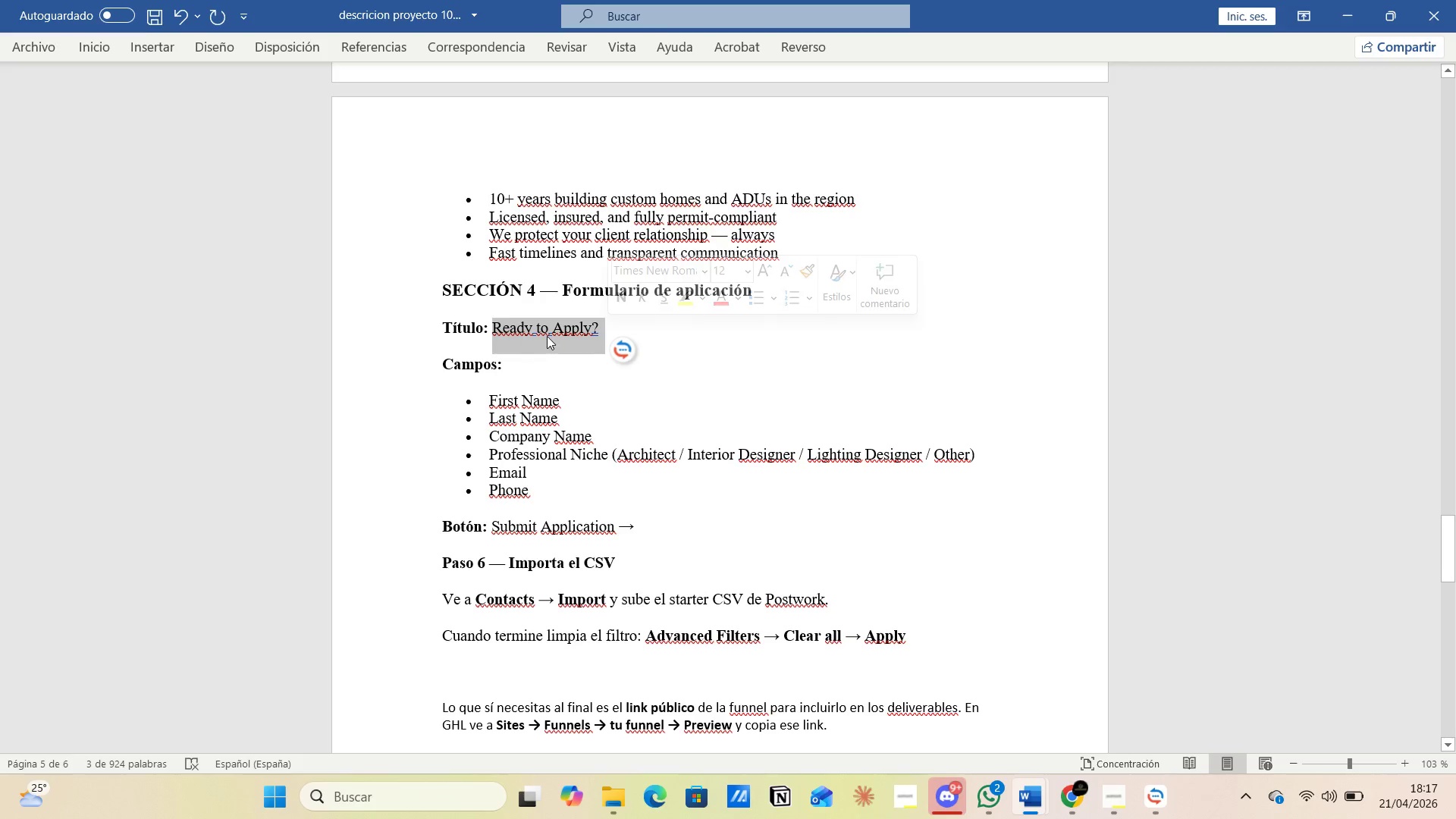 
right_click([547, 334])
 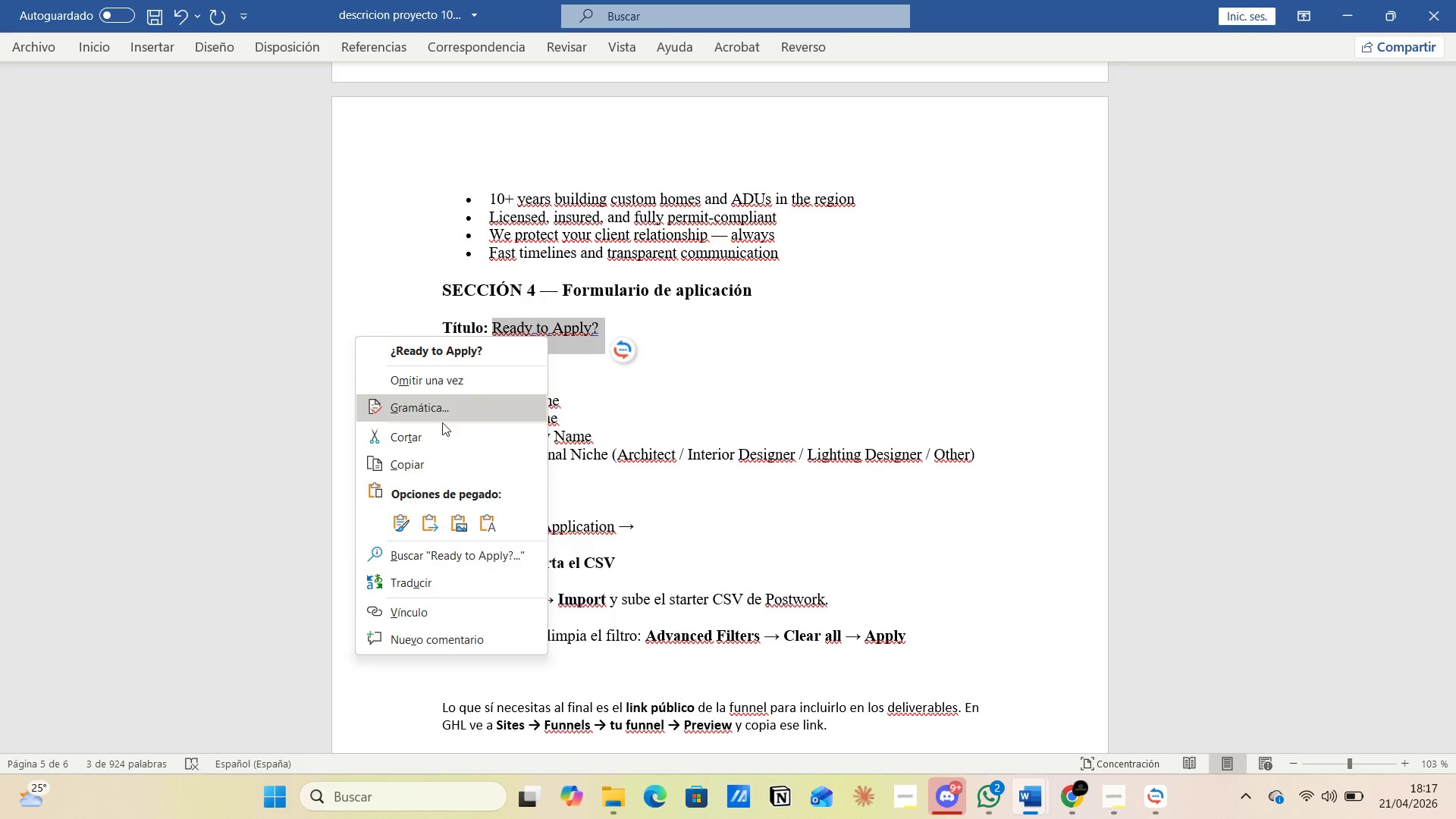 
left_click([418, 462])
 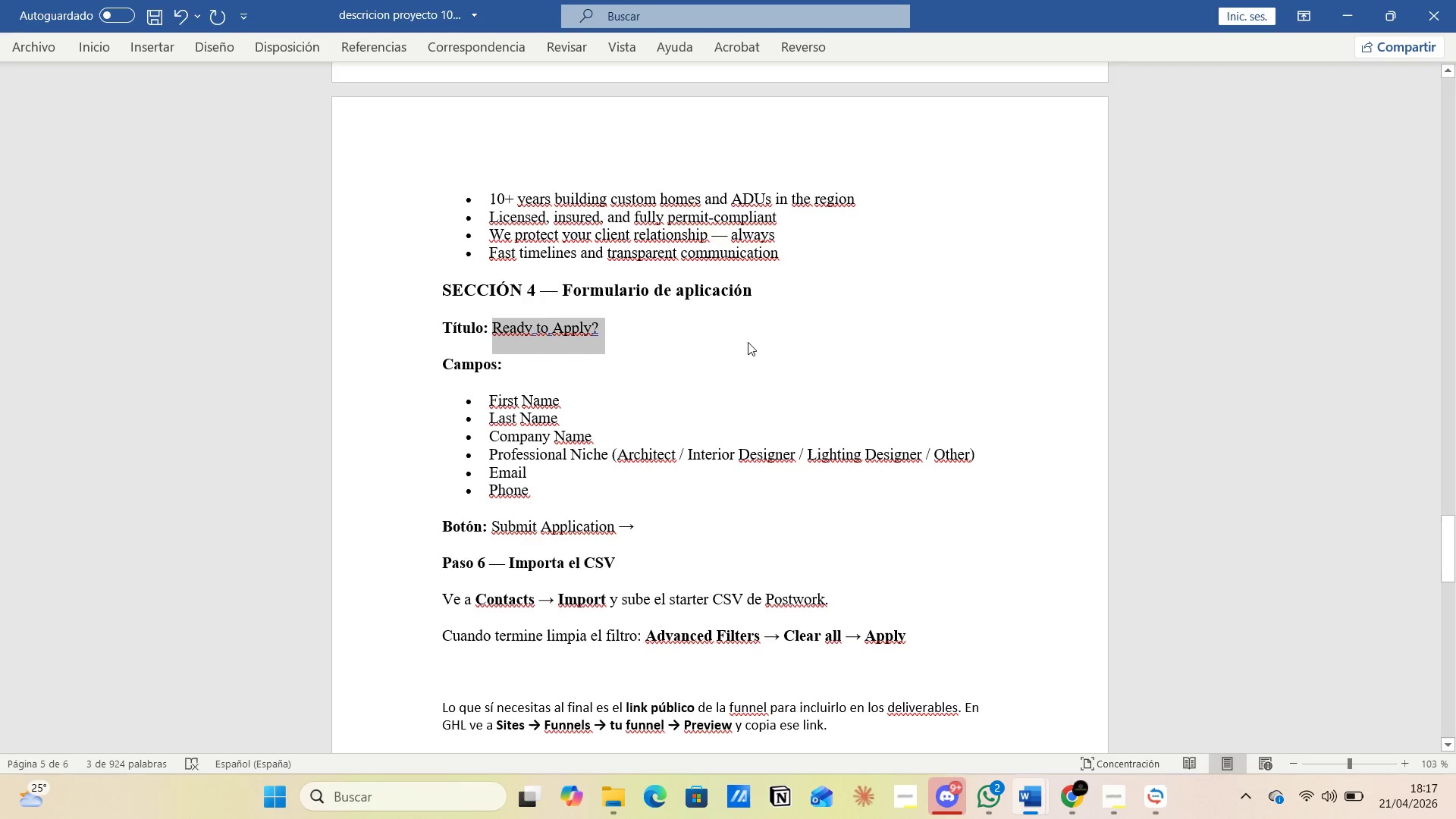 
key(Alt+AltLeft)
 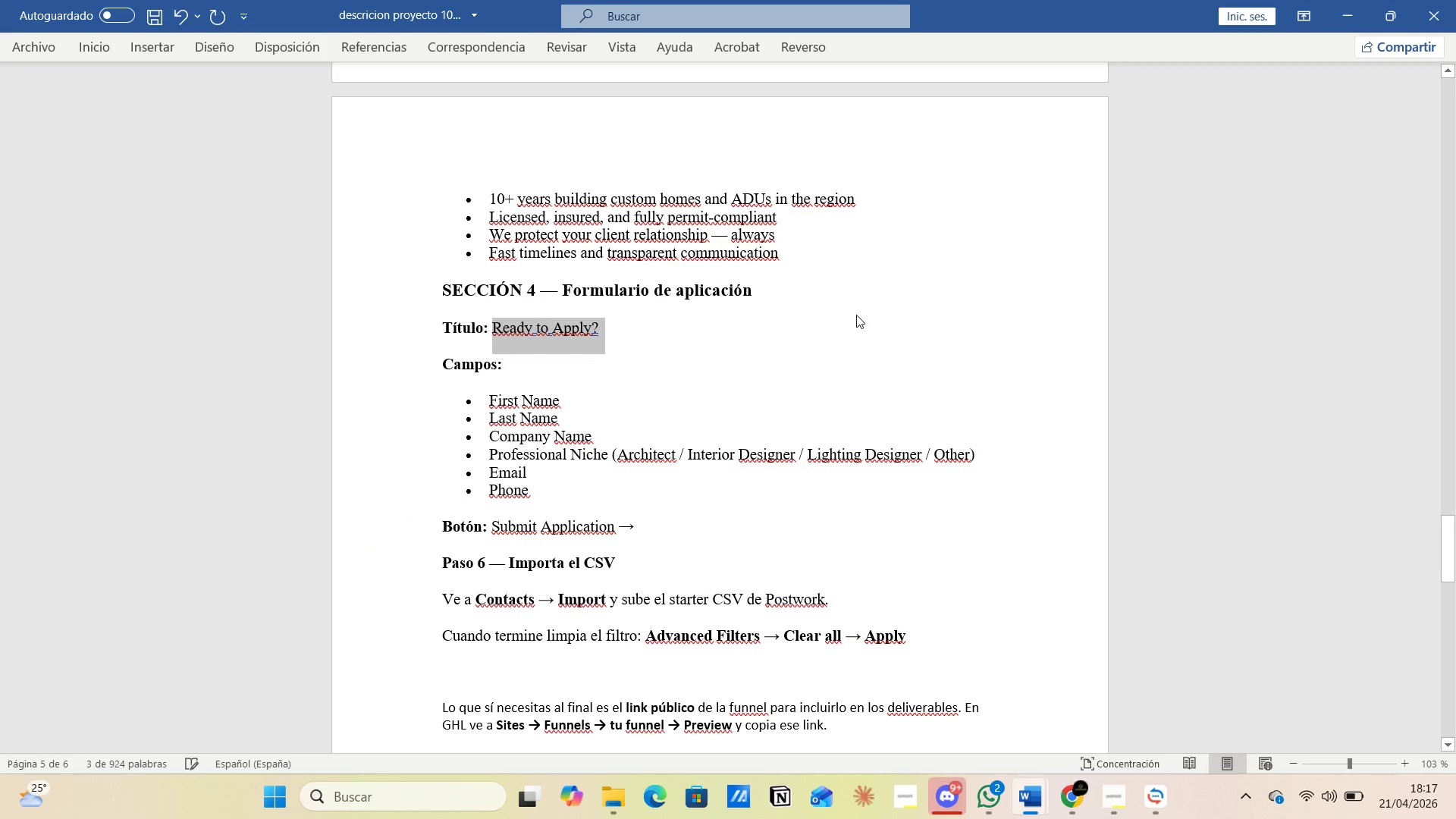 
key(Alt+Tab)
 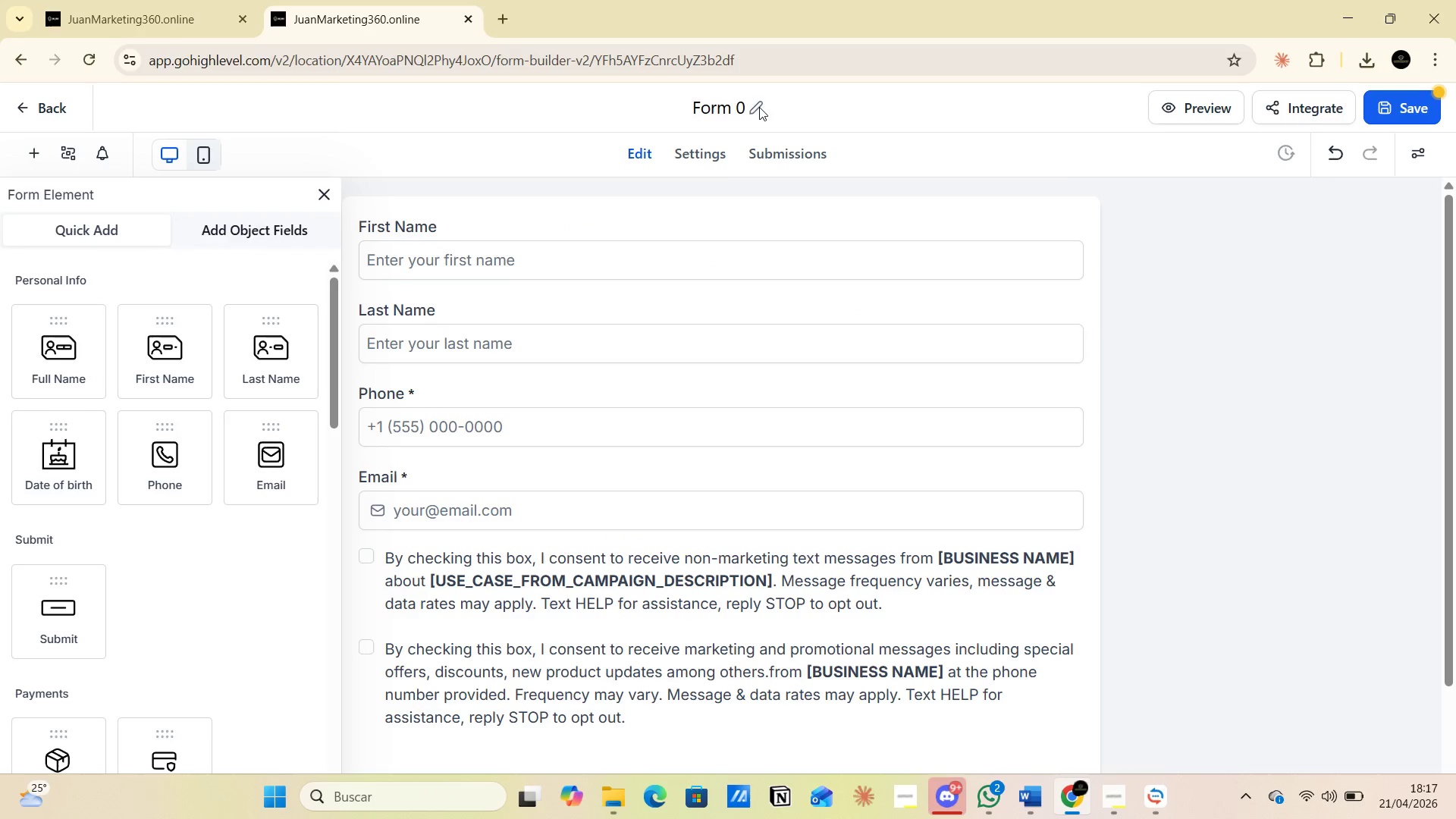 
left_click([759, 107])
 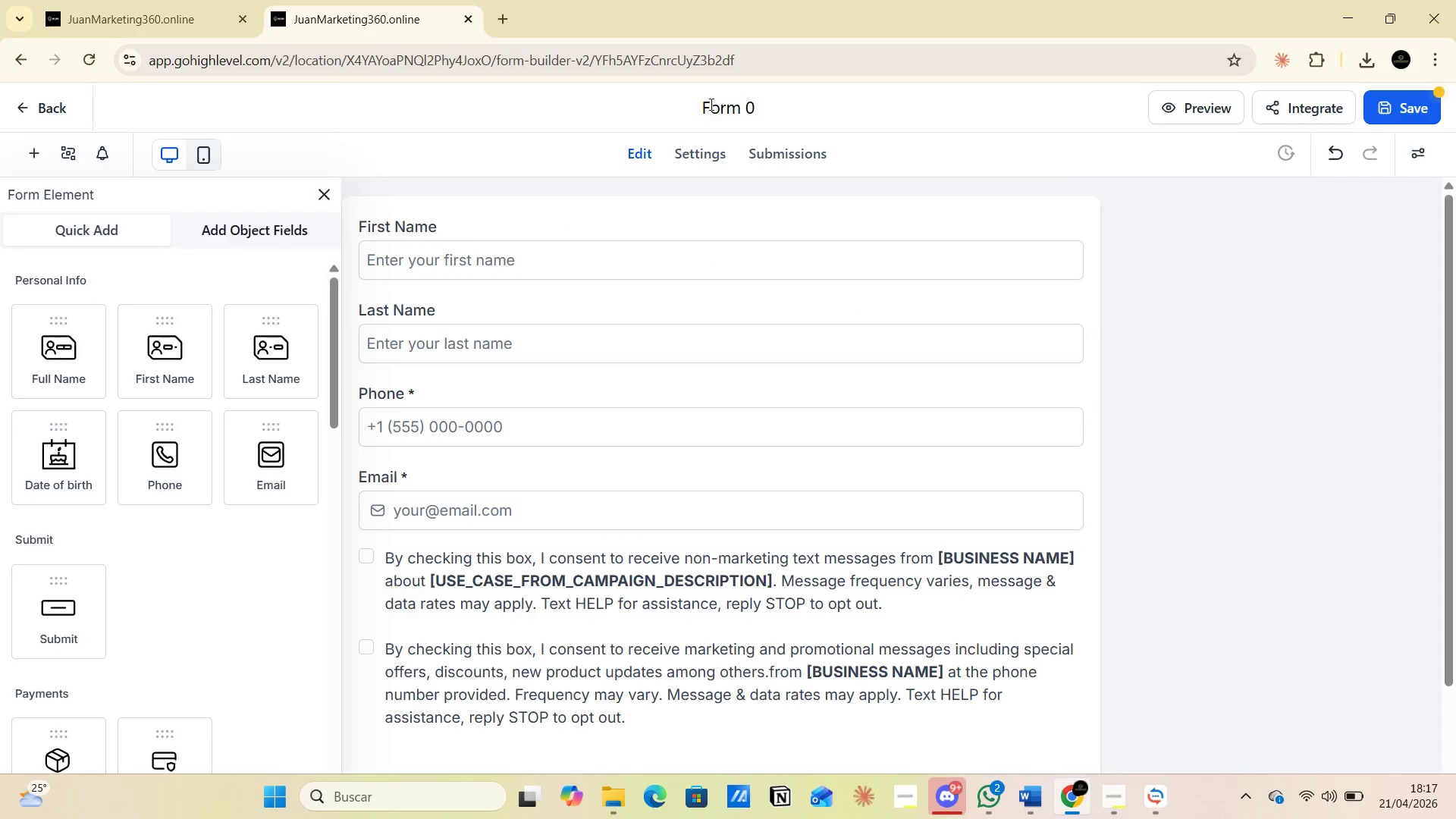 
left_click_drag(start_coordinate=[704, 104], to_coordinate=[795, 106])
 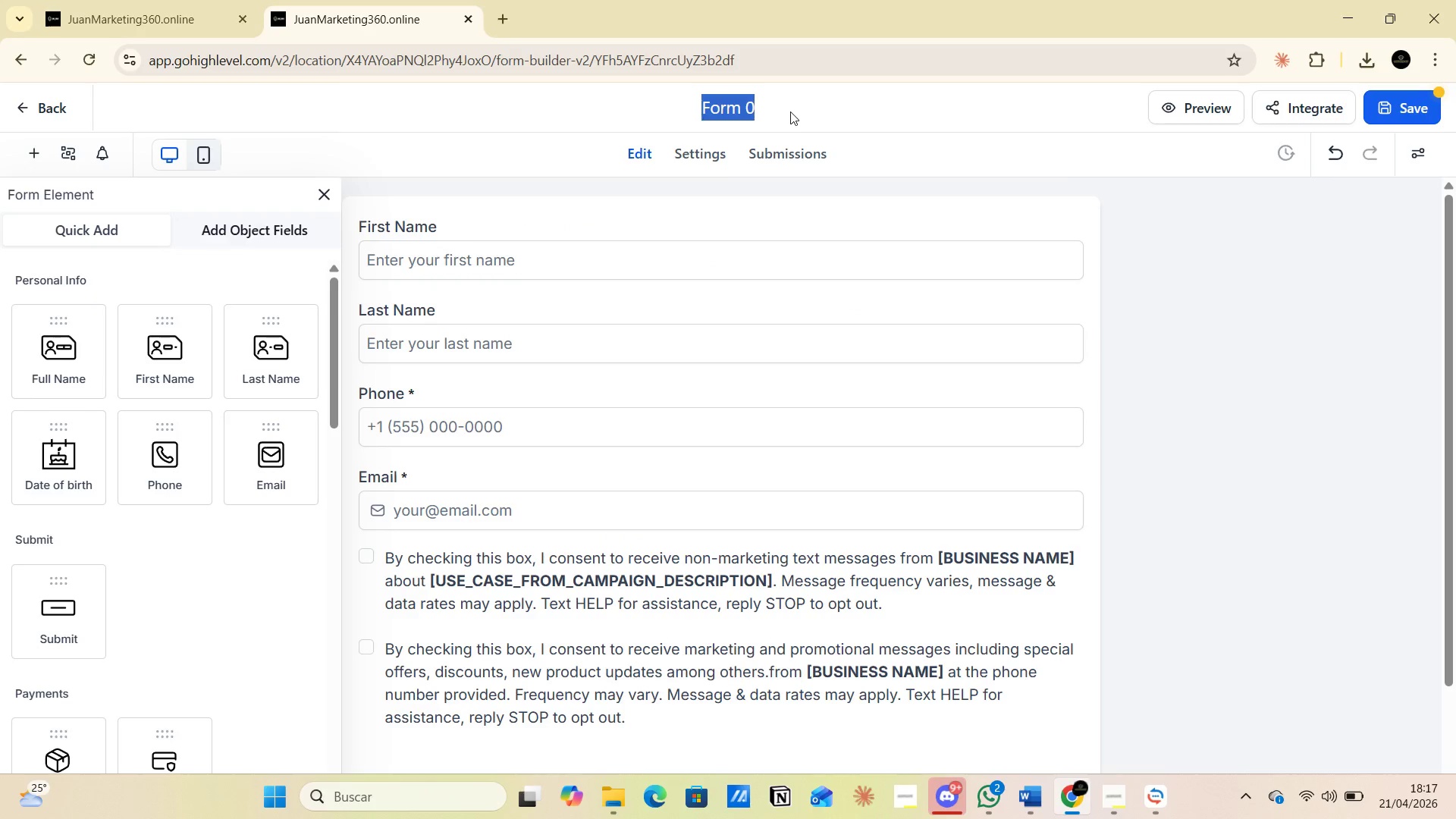 
key(Control+V)
 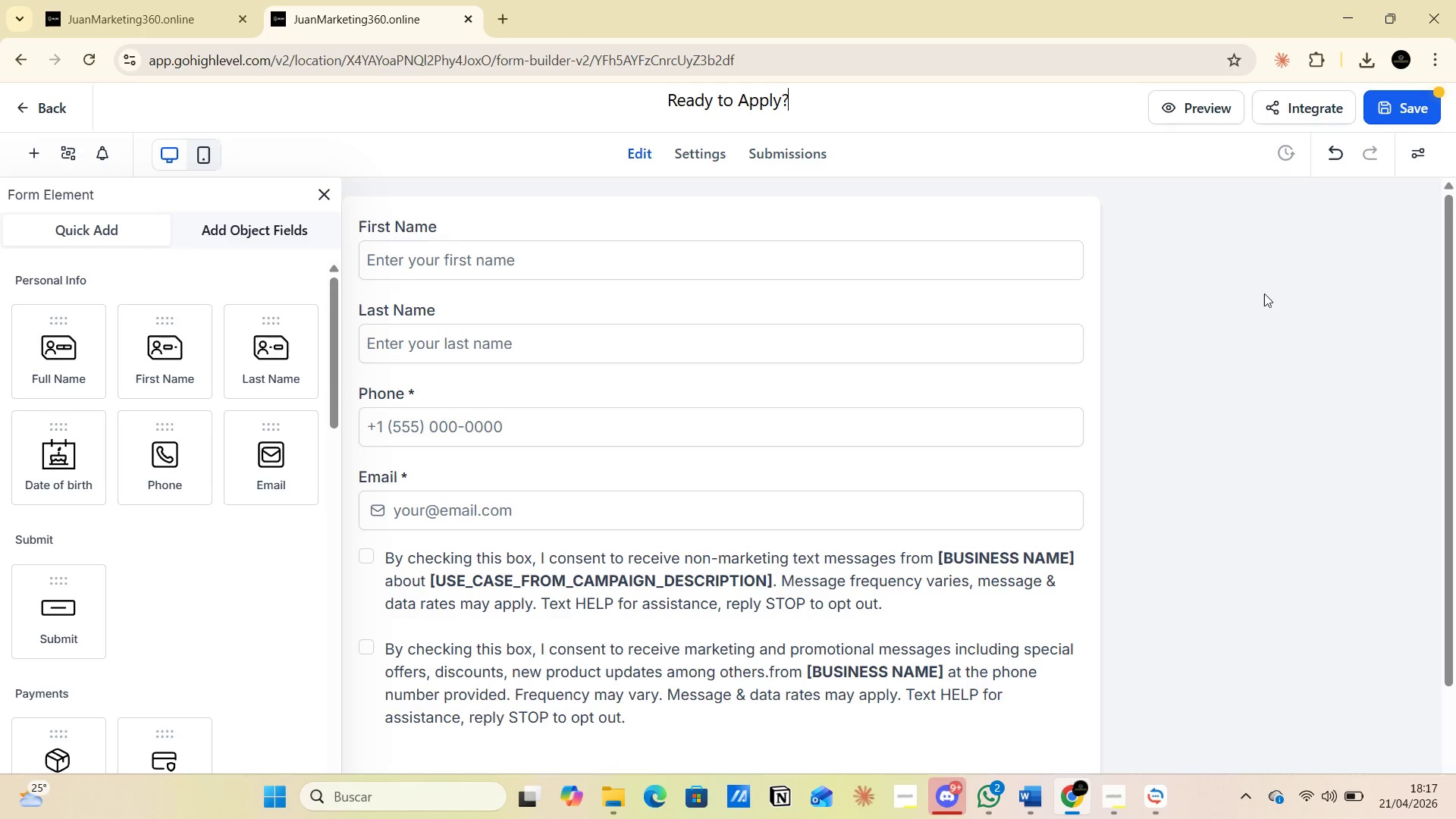 
left_click([1397, 117])
 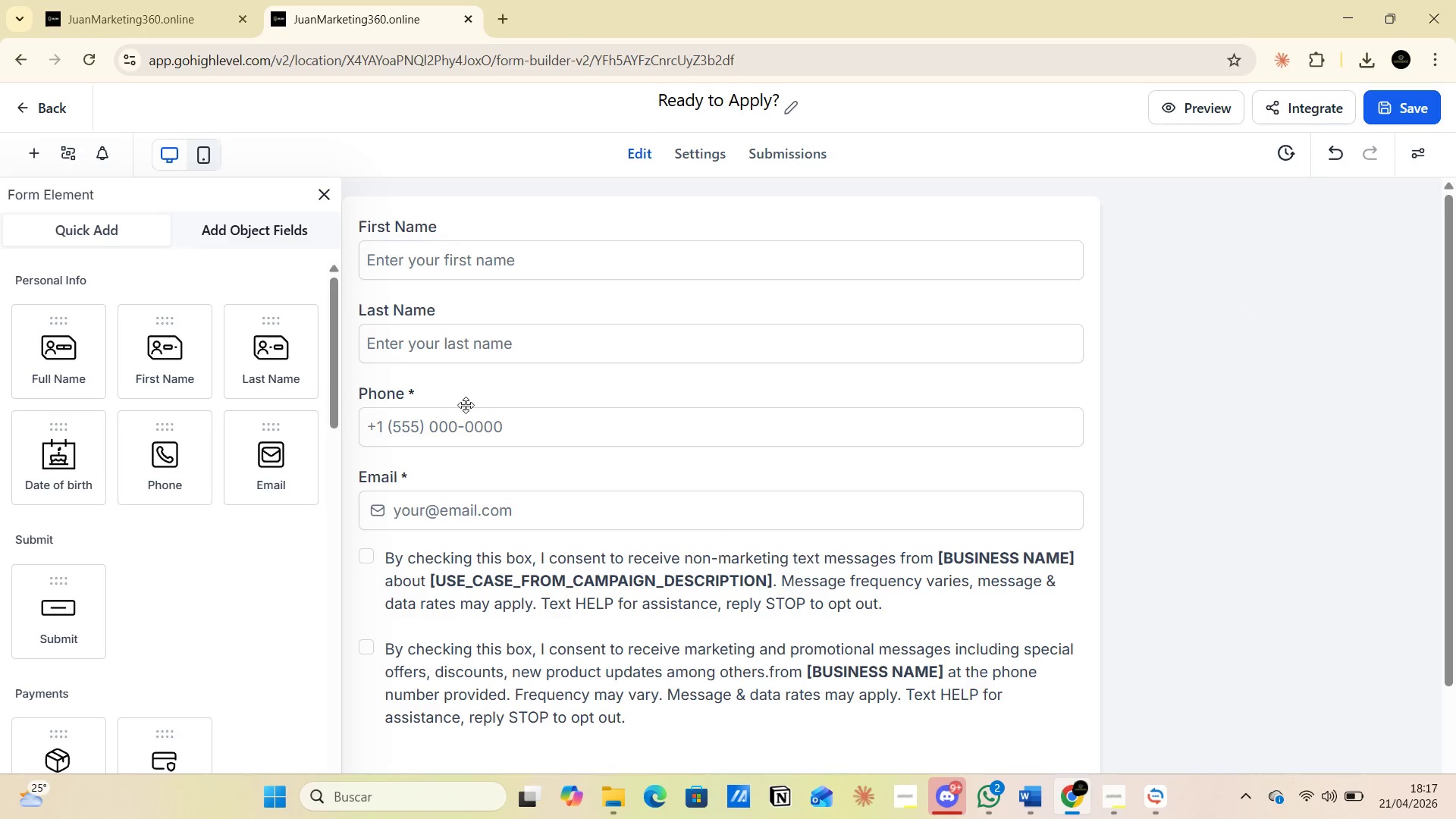 
wait(6.0)
 